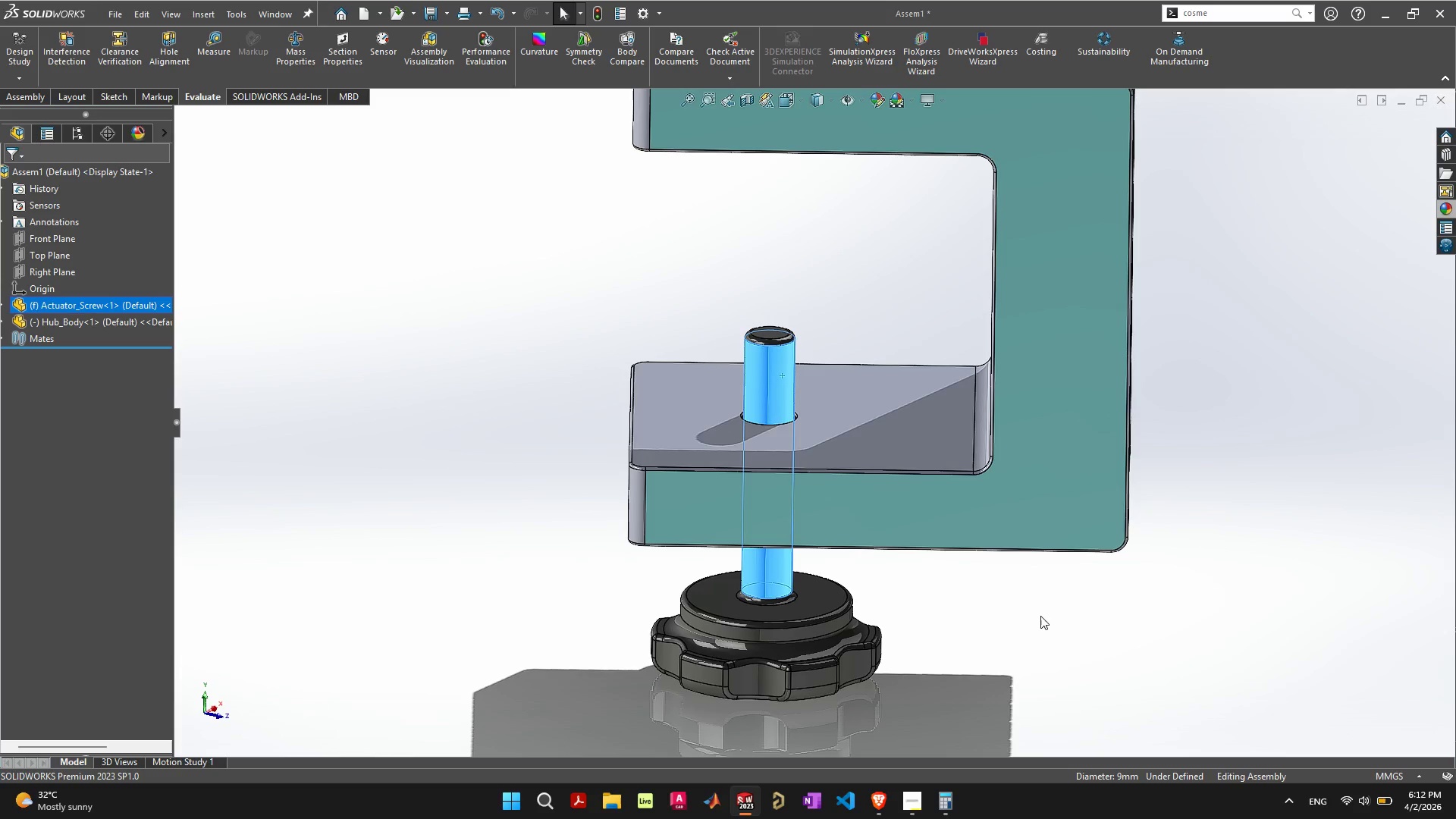 
left_click([1047, 623])
 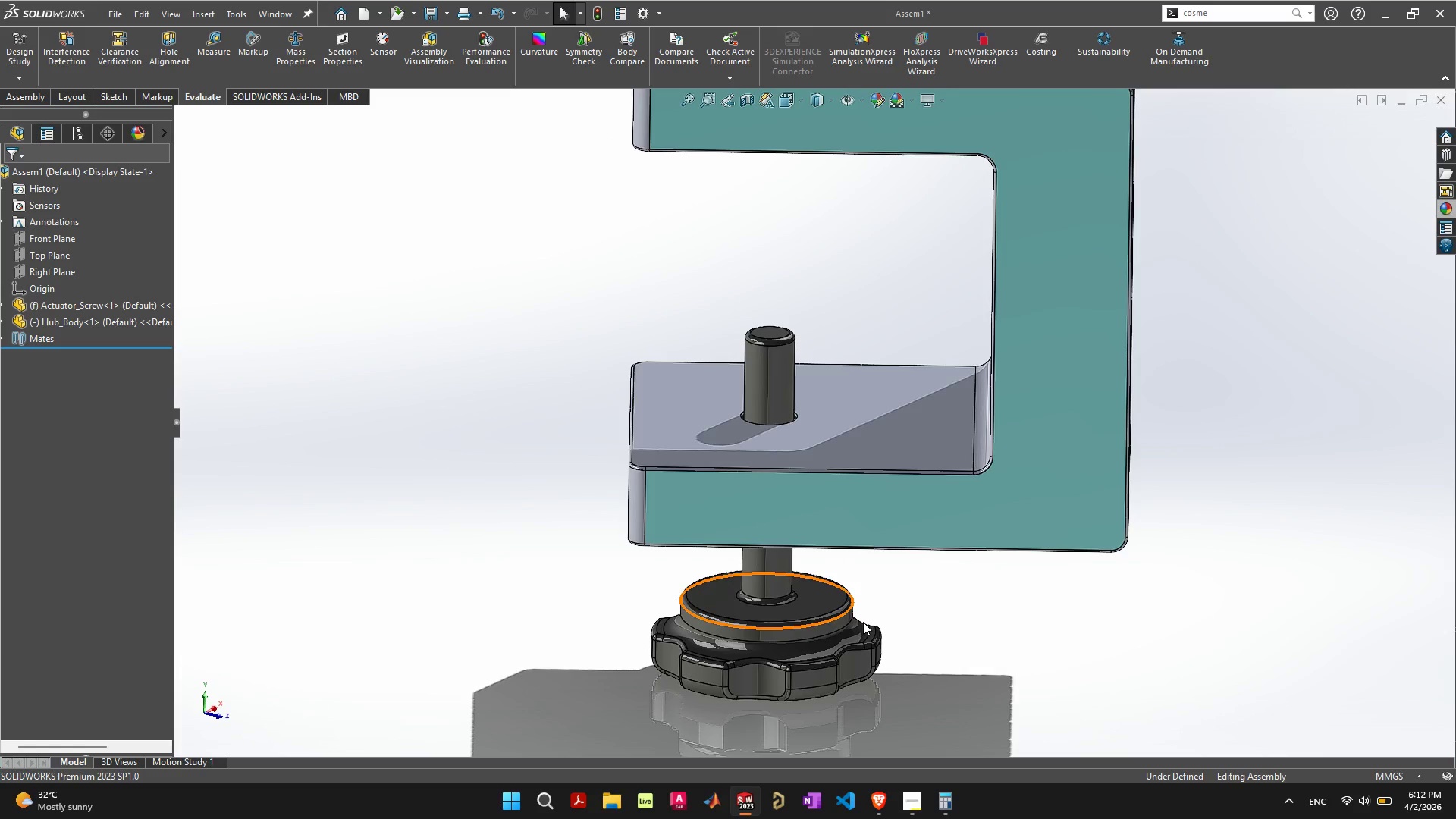 
left_click([764, 581])
 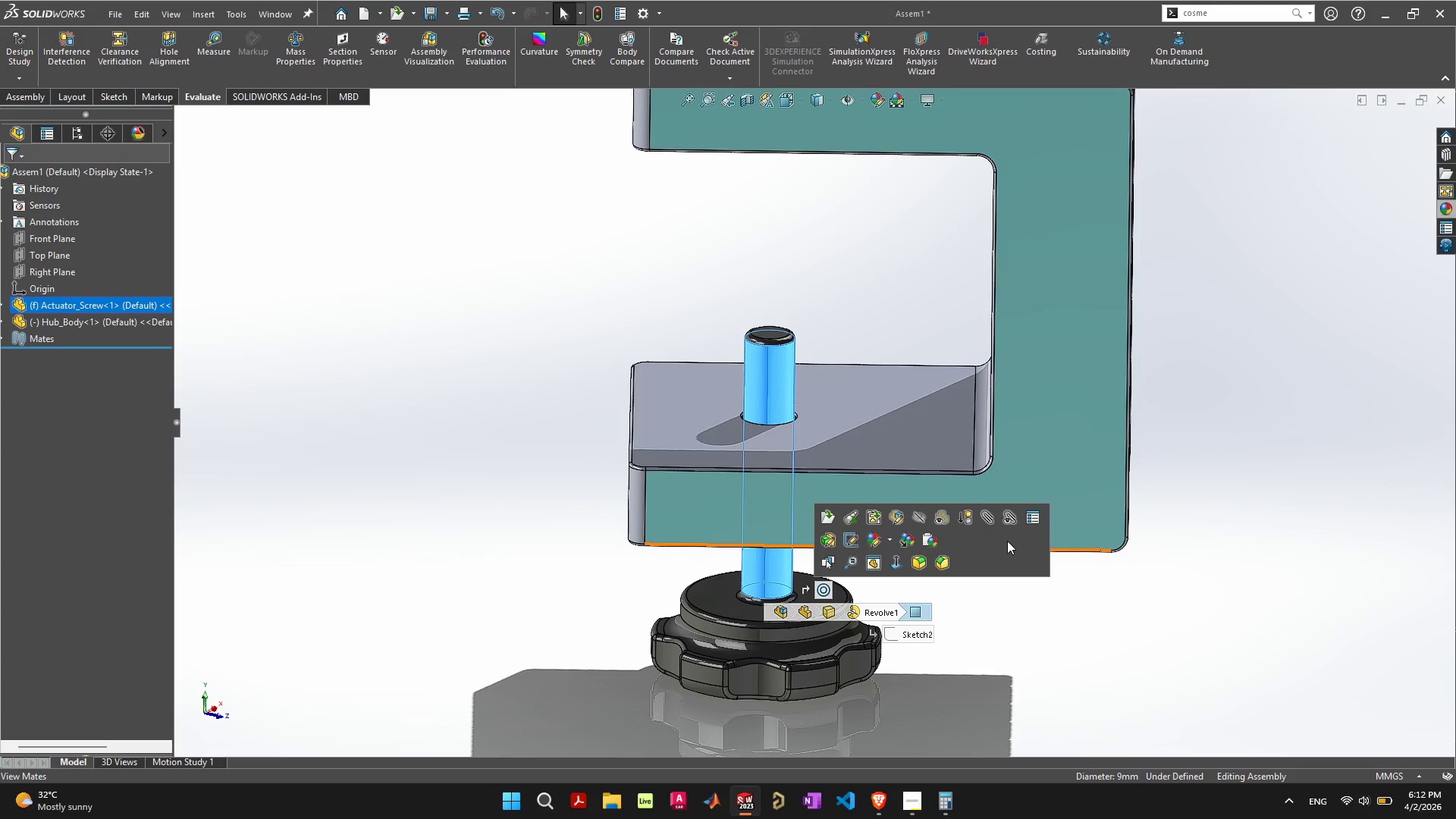 
left_click([1051, 620])
 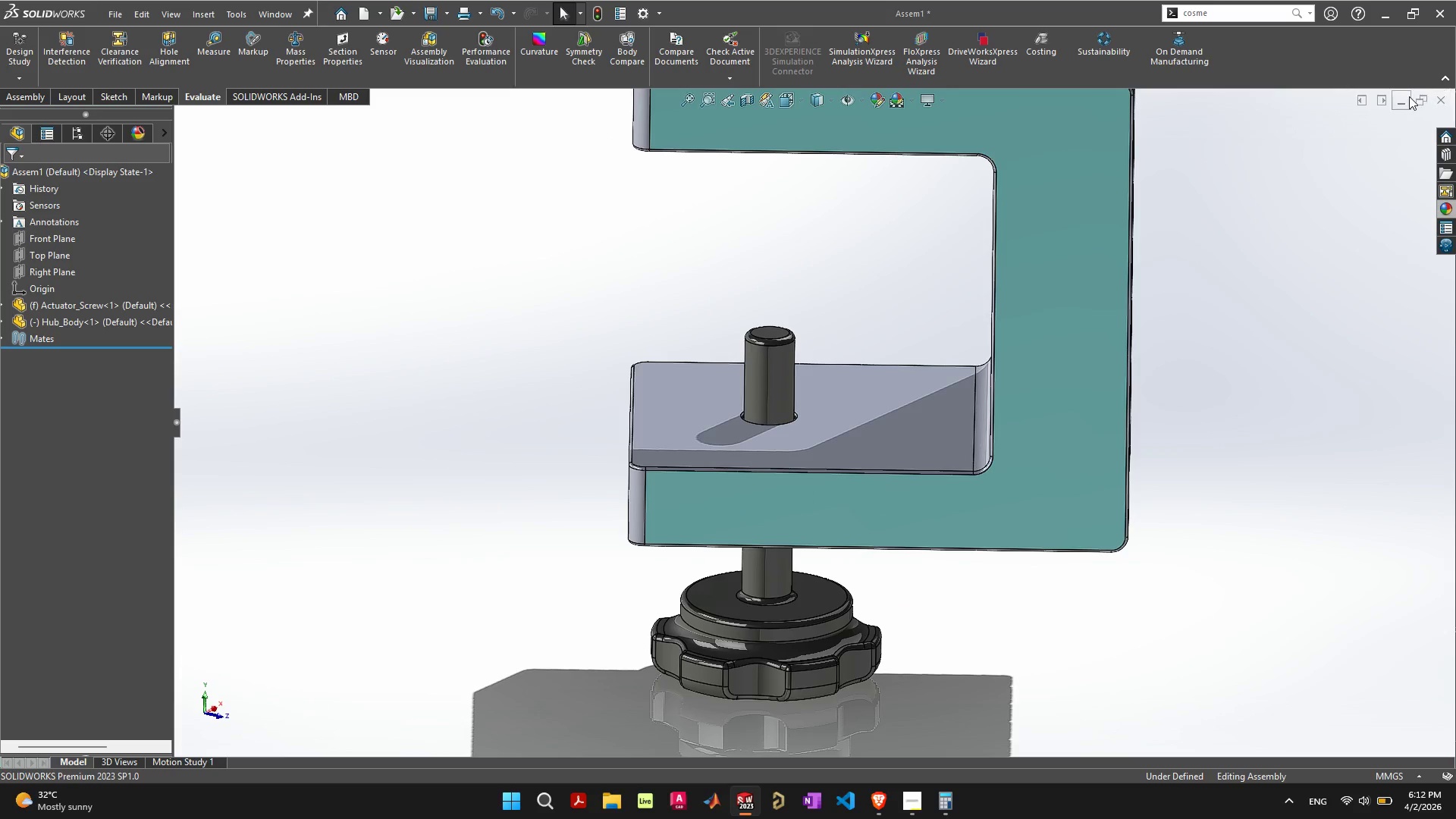 
left_click([1404, 102])
 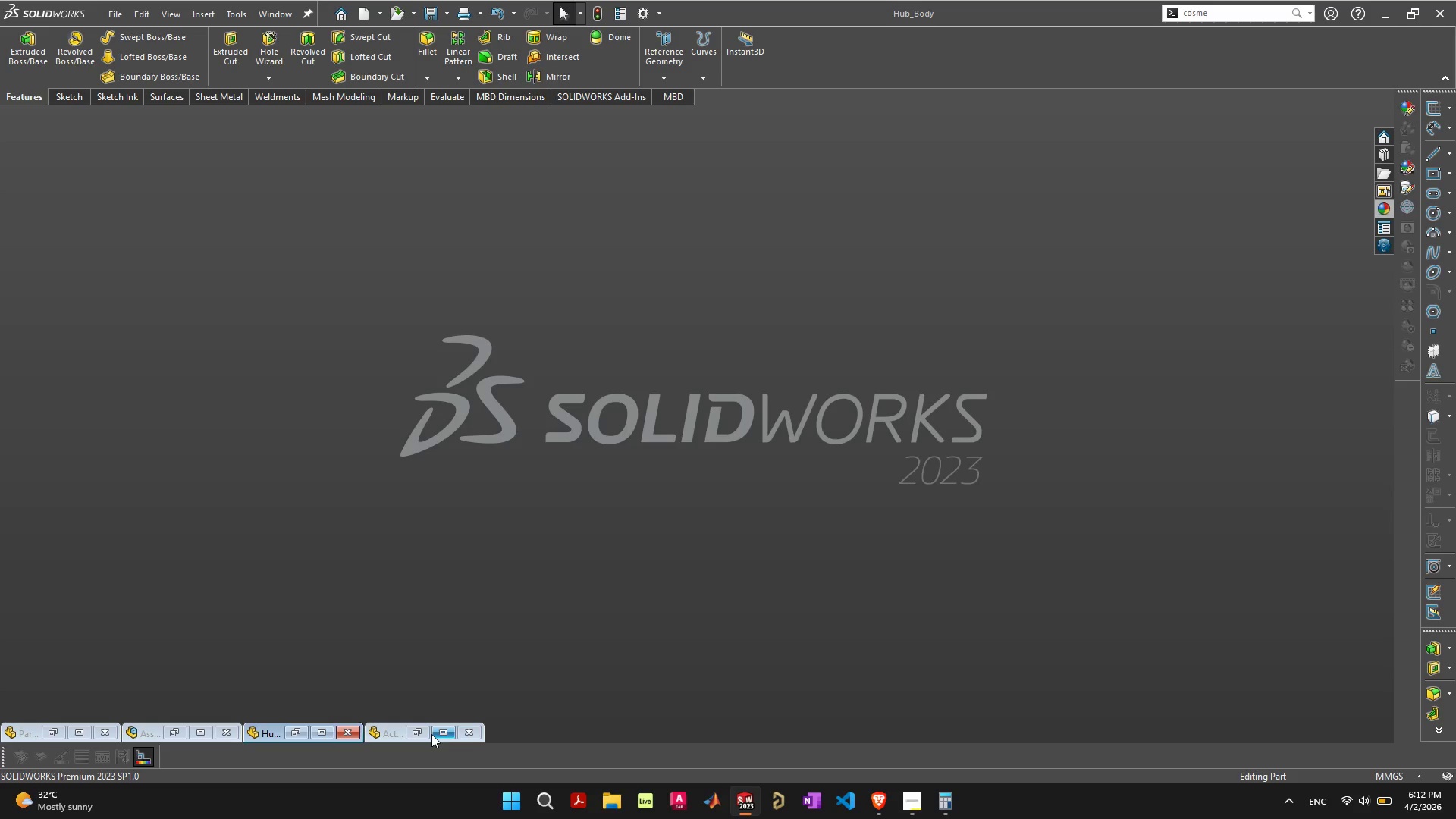 
left_click_drag(start_coordinate=[440, 733], to_coordinate=[799, 460])
 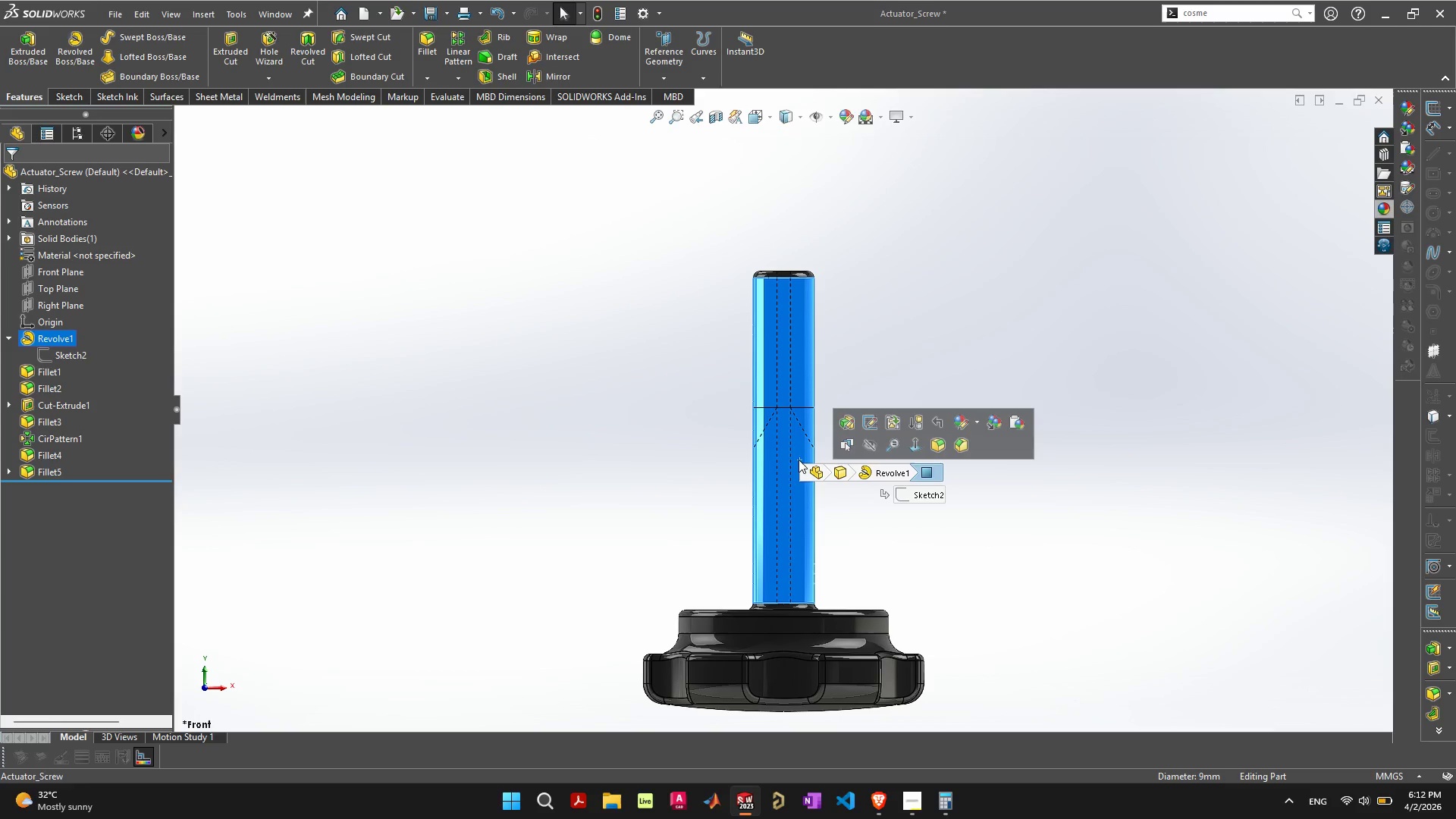 
left_click([799, 460])
 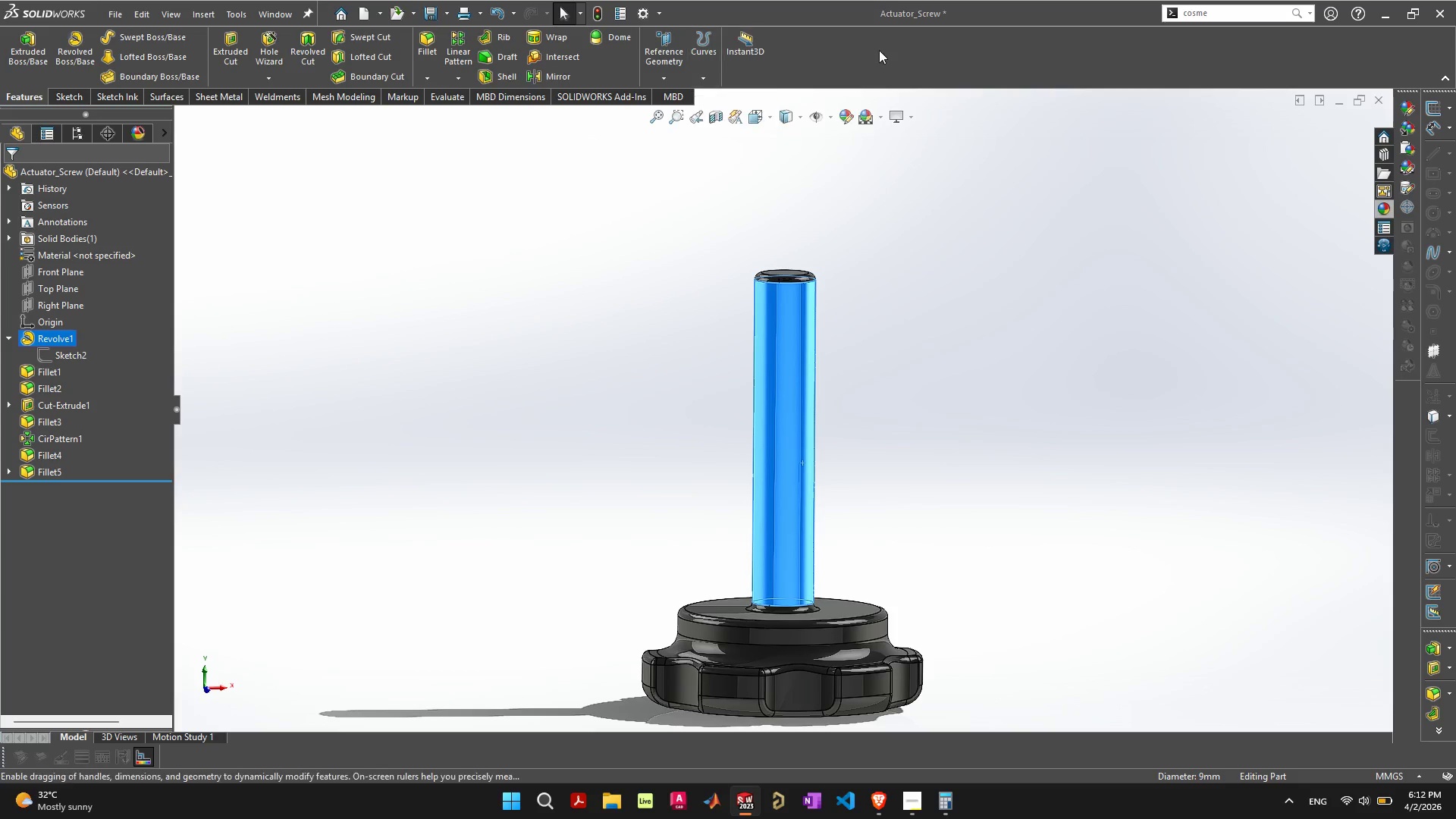 
wait(7.81)
 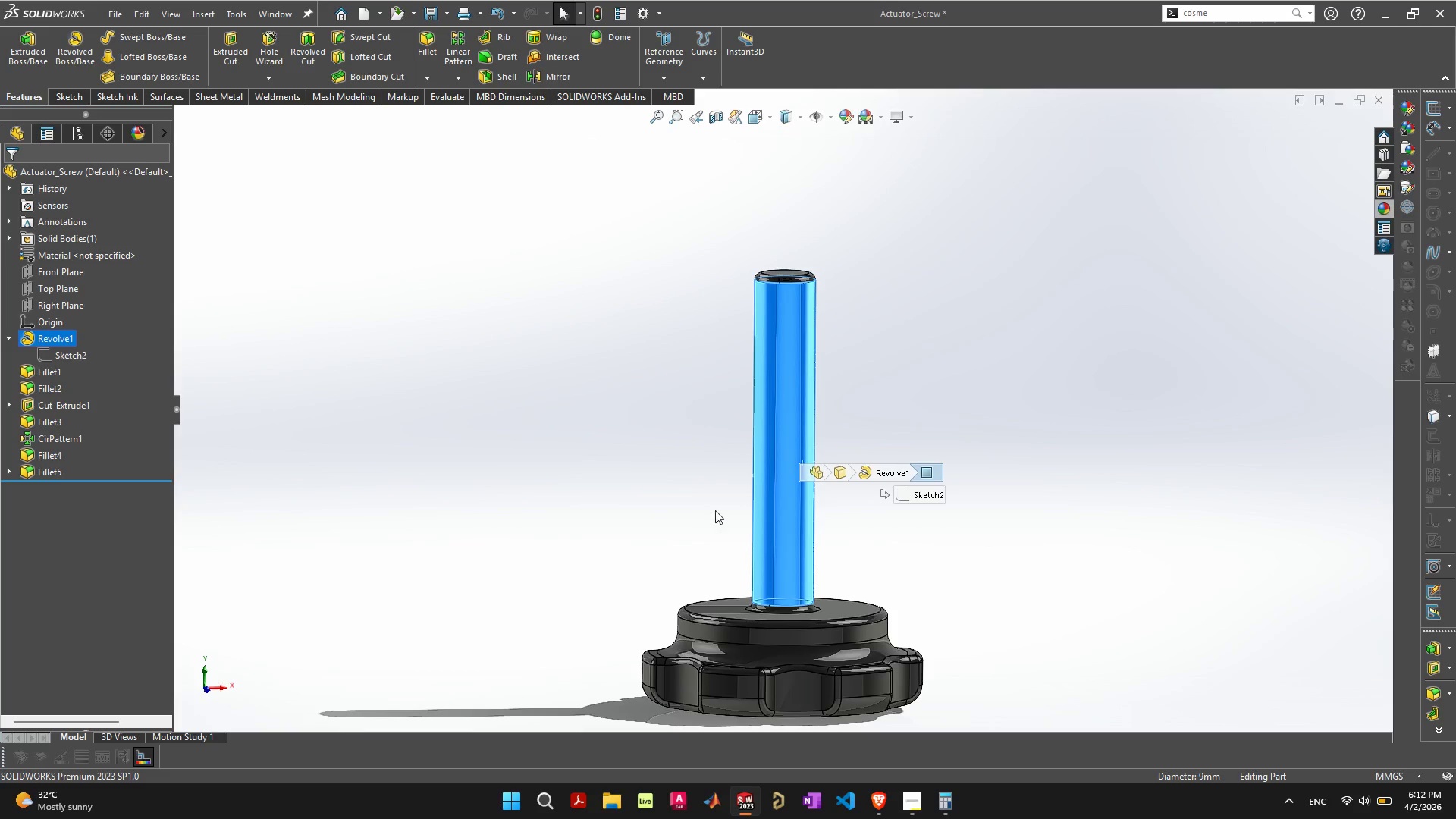 
type(thre)
 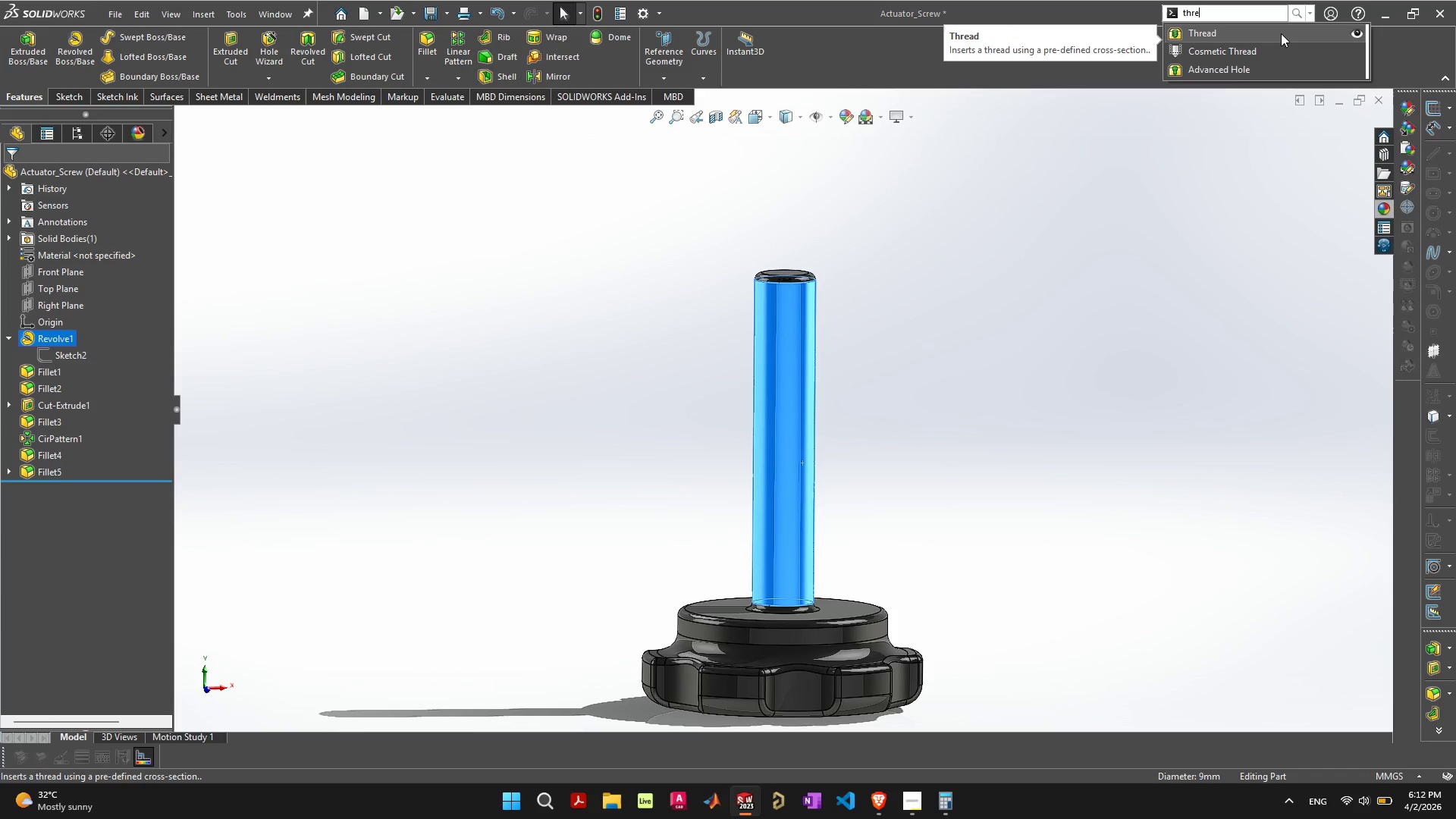 
wait(5.88)
 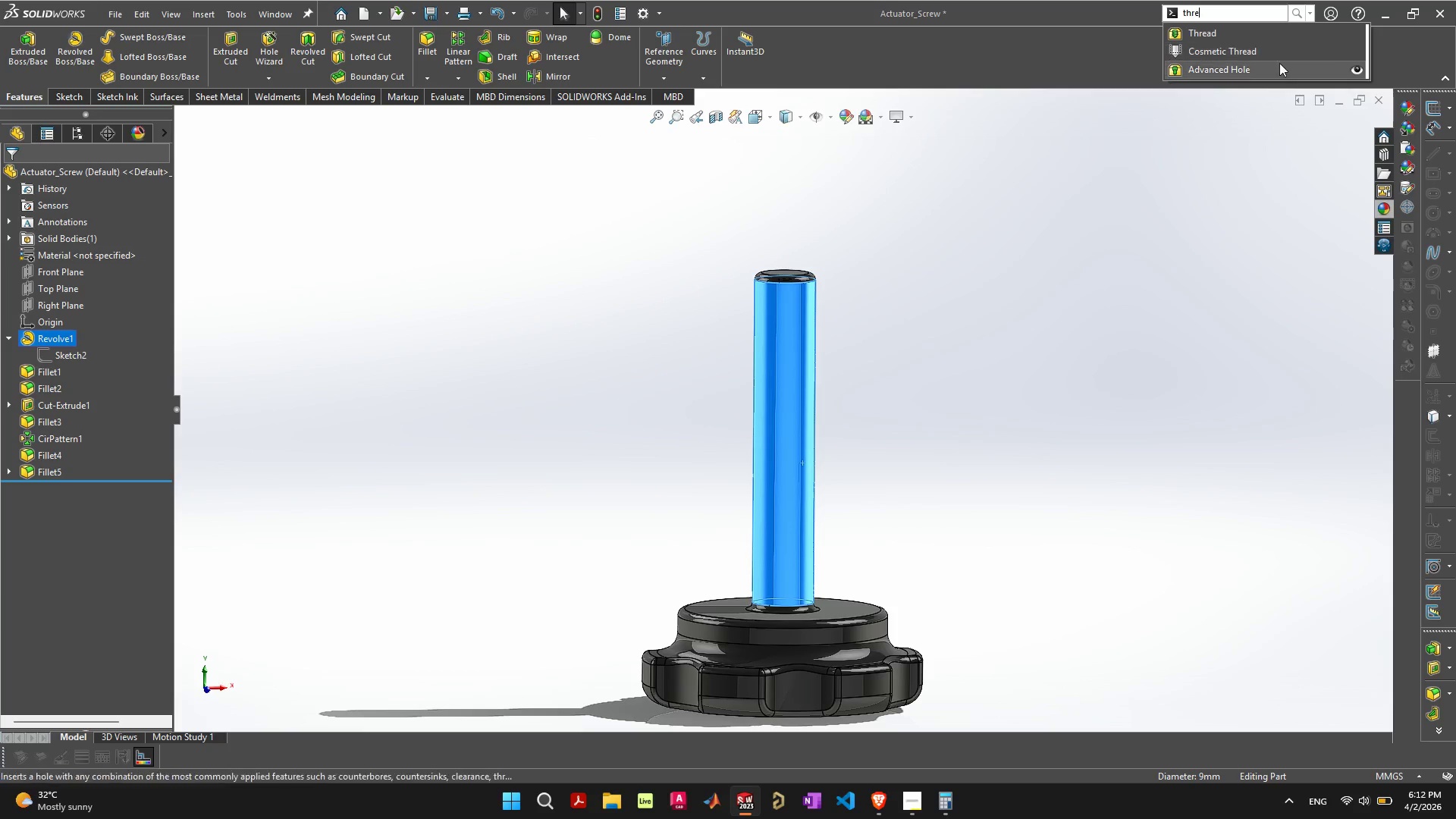 
left_click([1281, 33])
 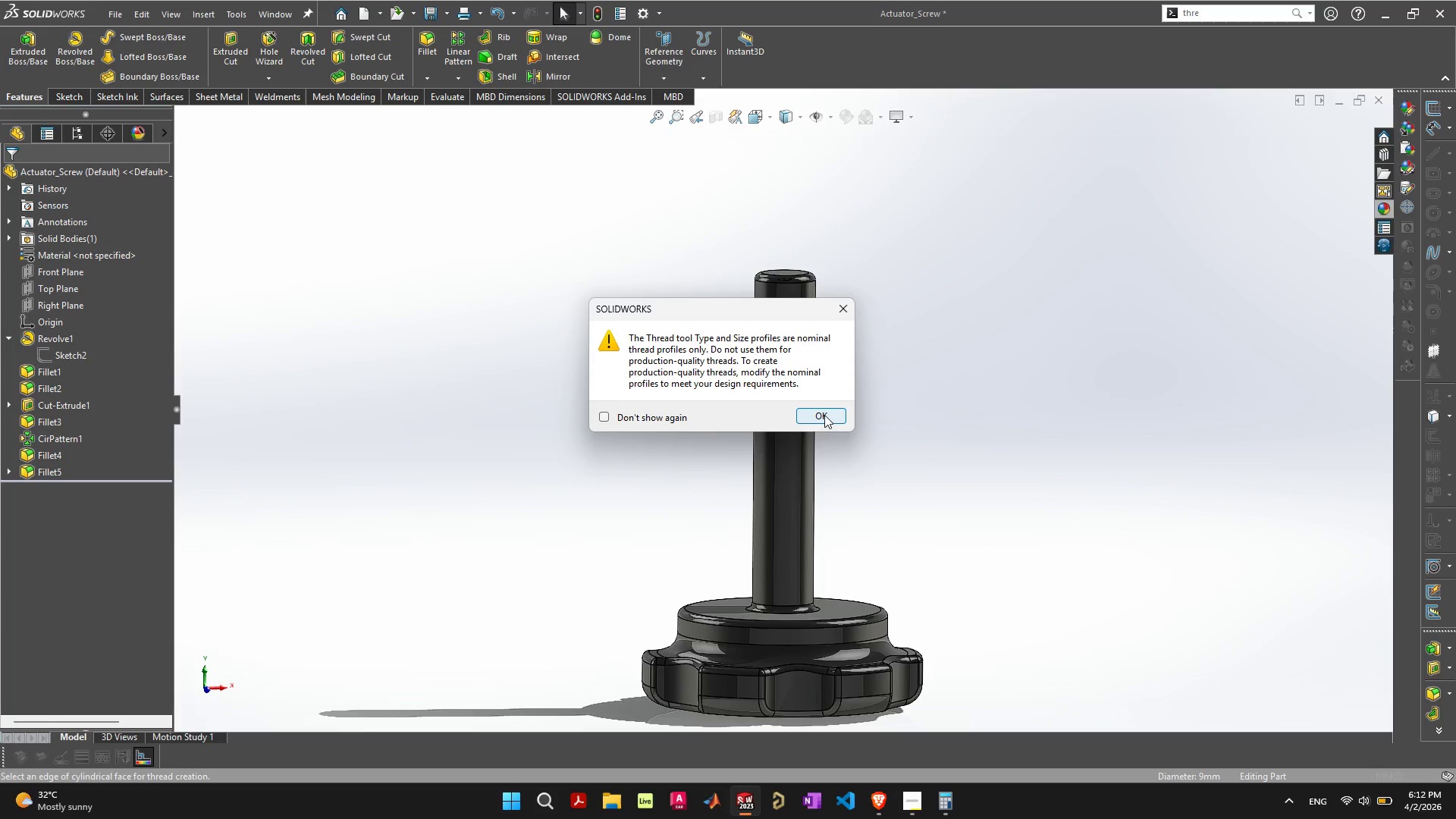 
wait(9.16)
 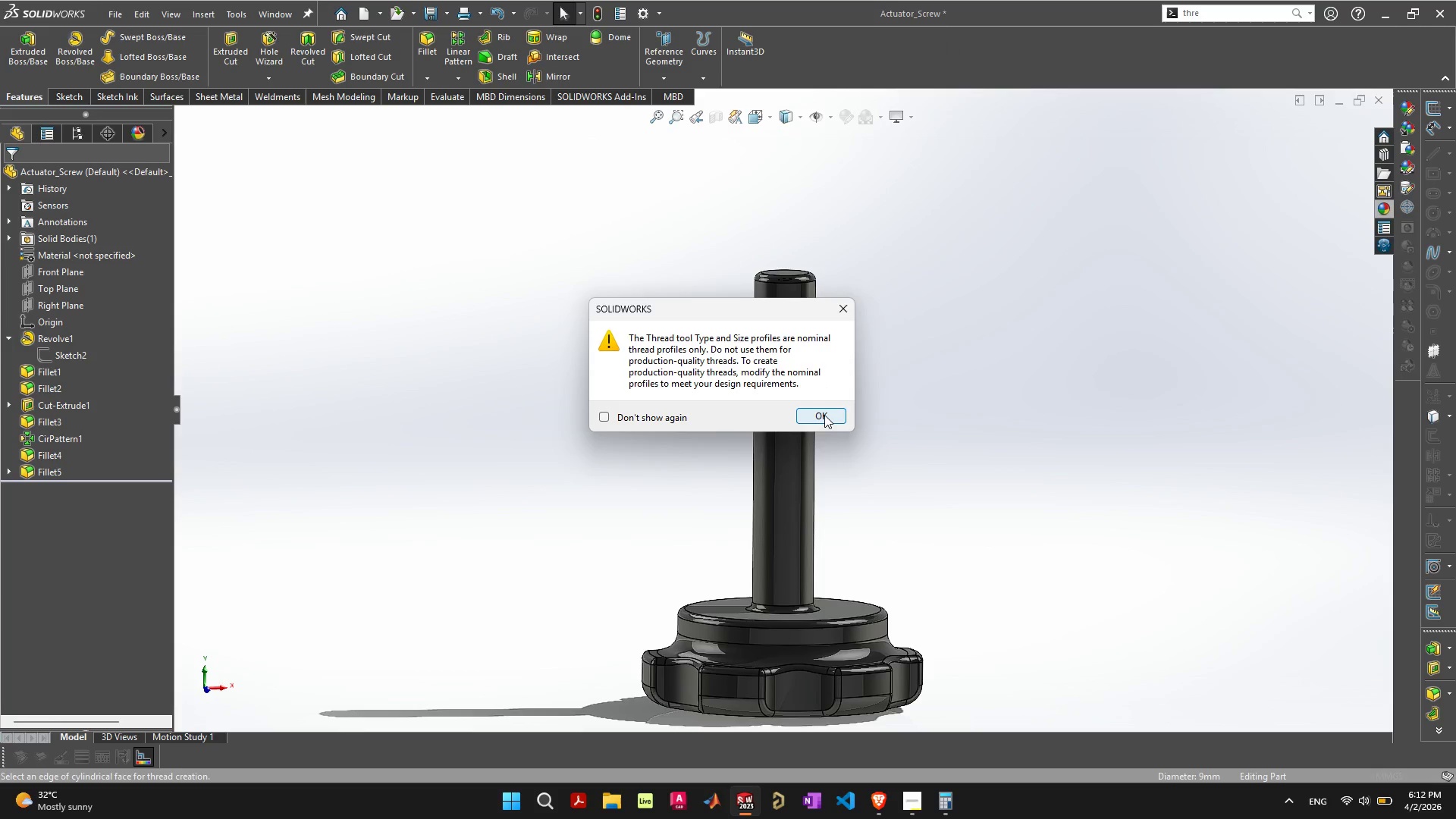 
left_click([824, 415])
 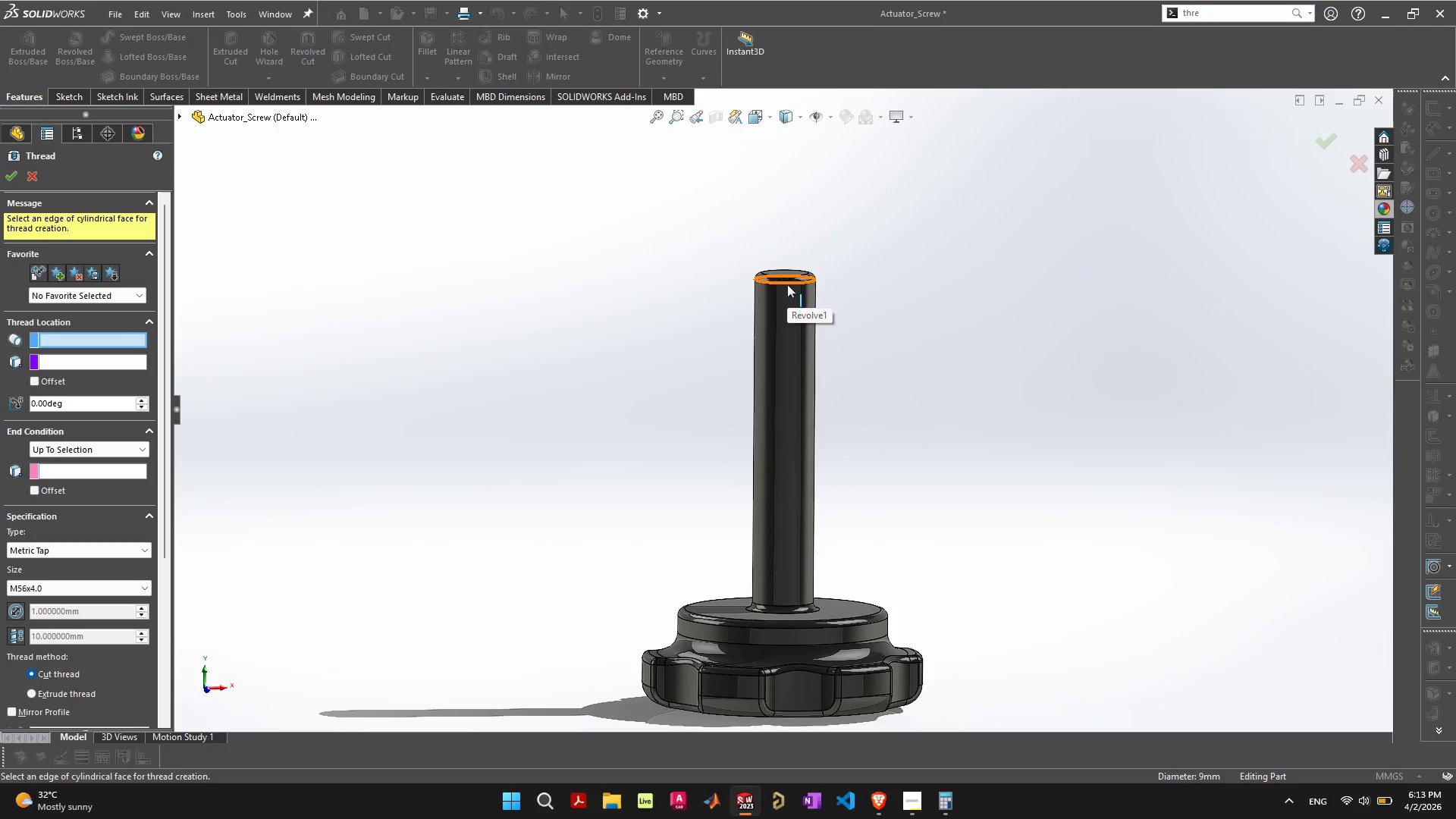 
wait(6.89)
 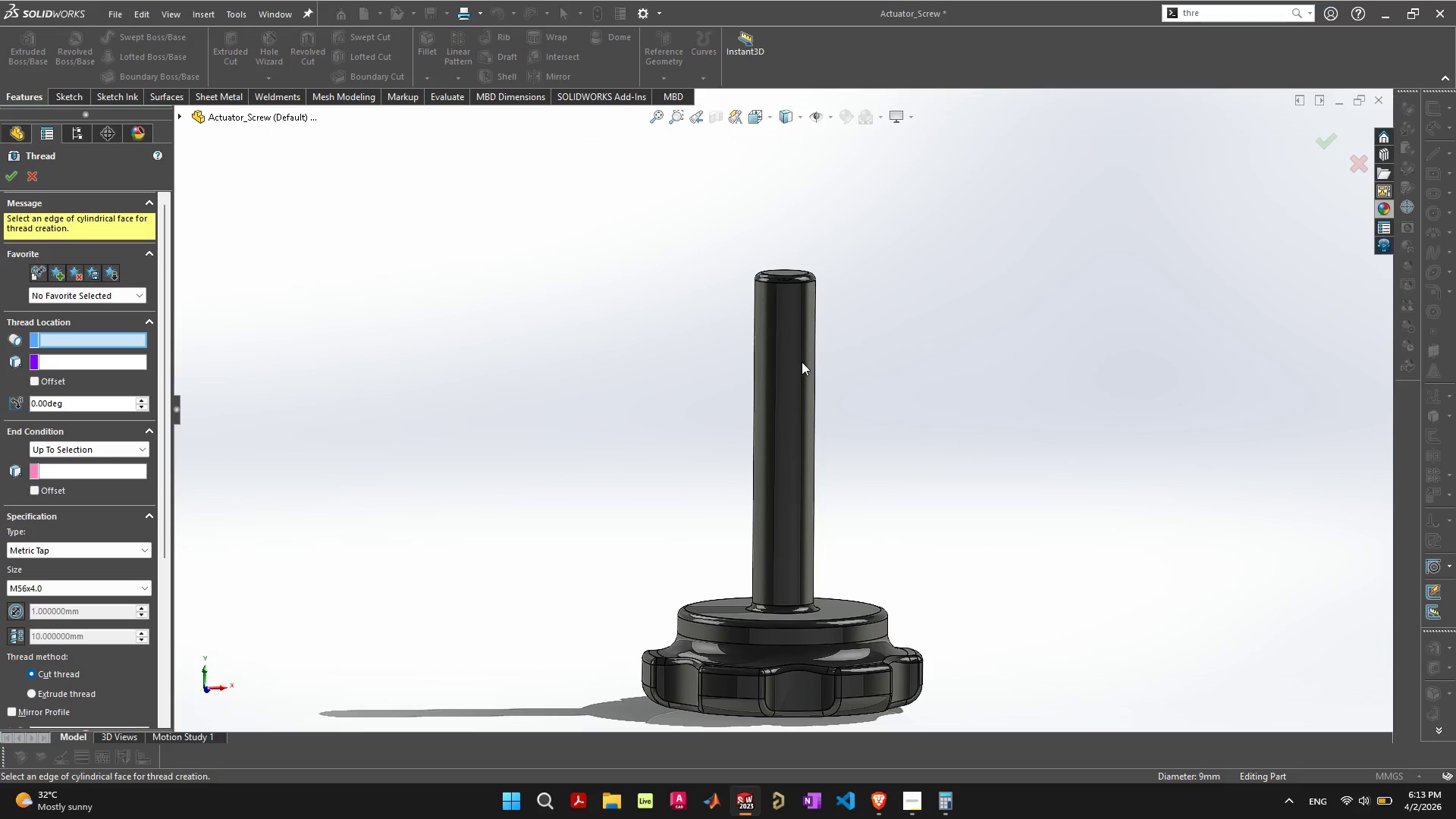 
left_click([787, 282])
 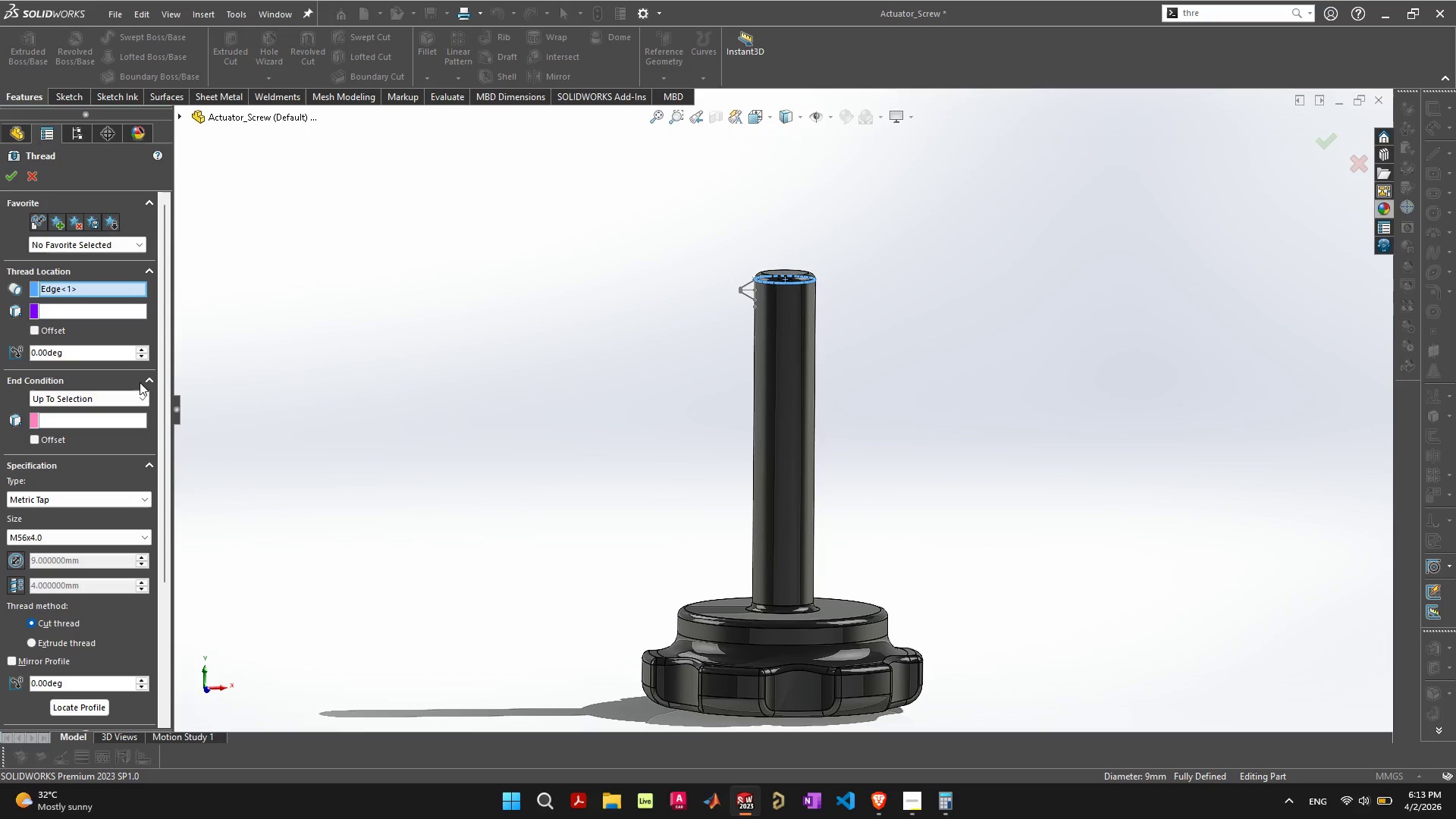 
wait(10.88)
 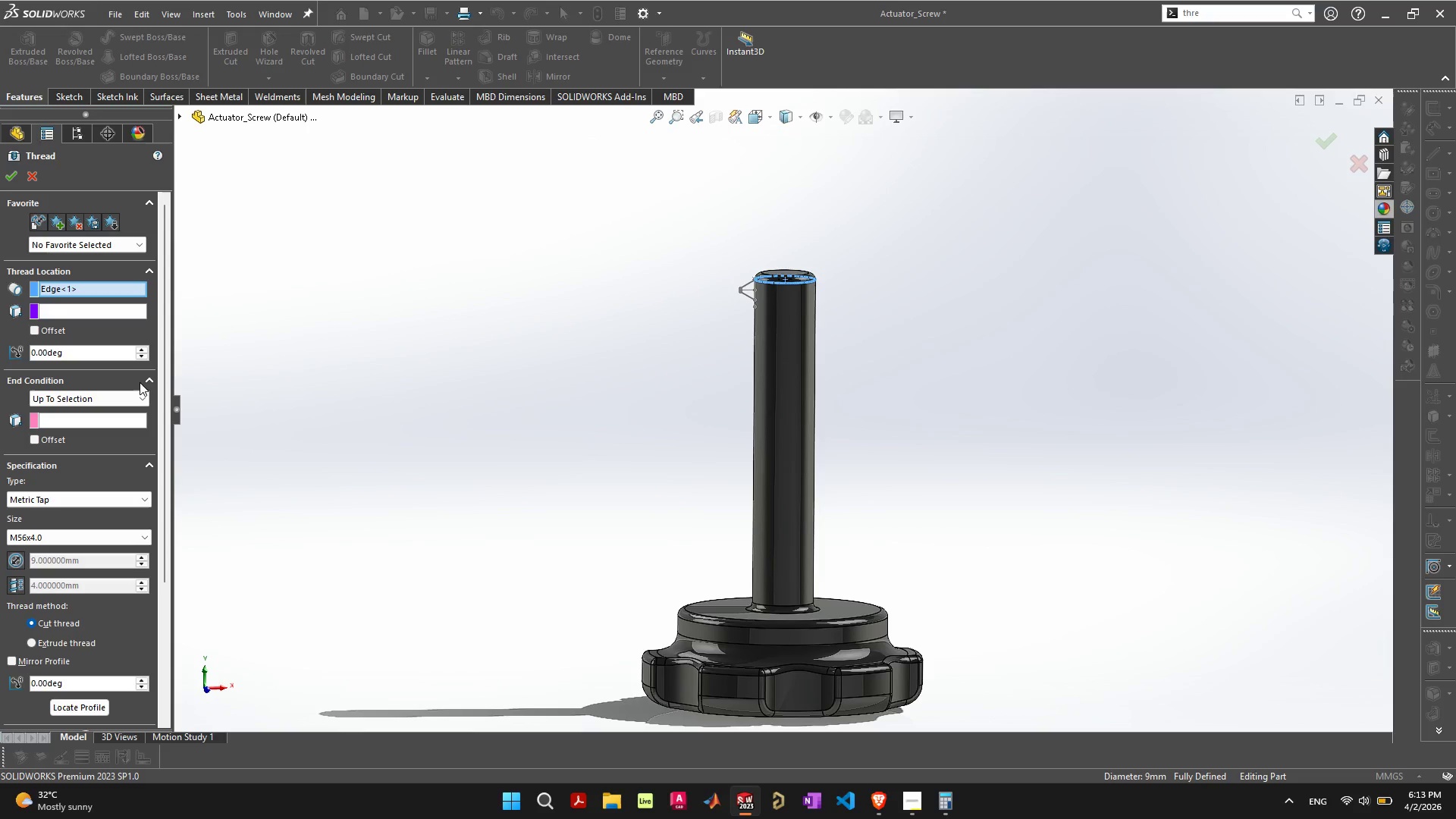 
left_click([134, 422])
 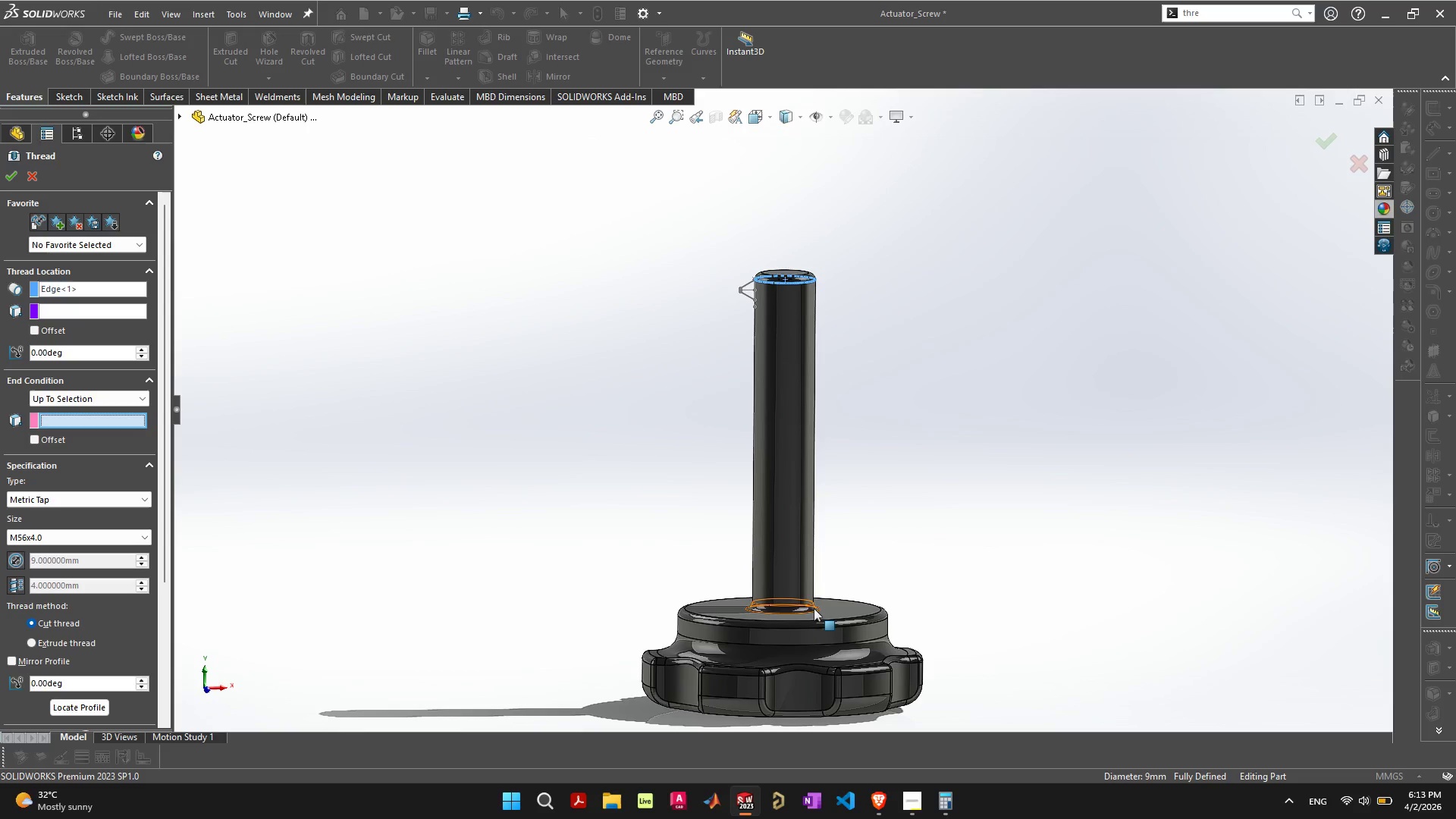 
left_click([812, 604])
 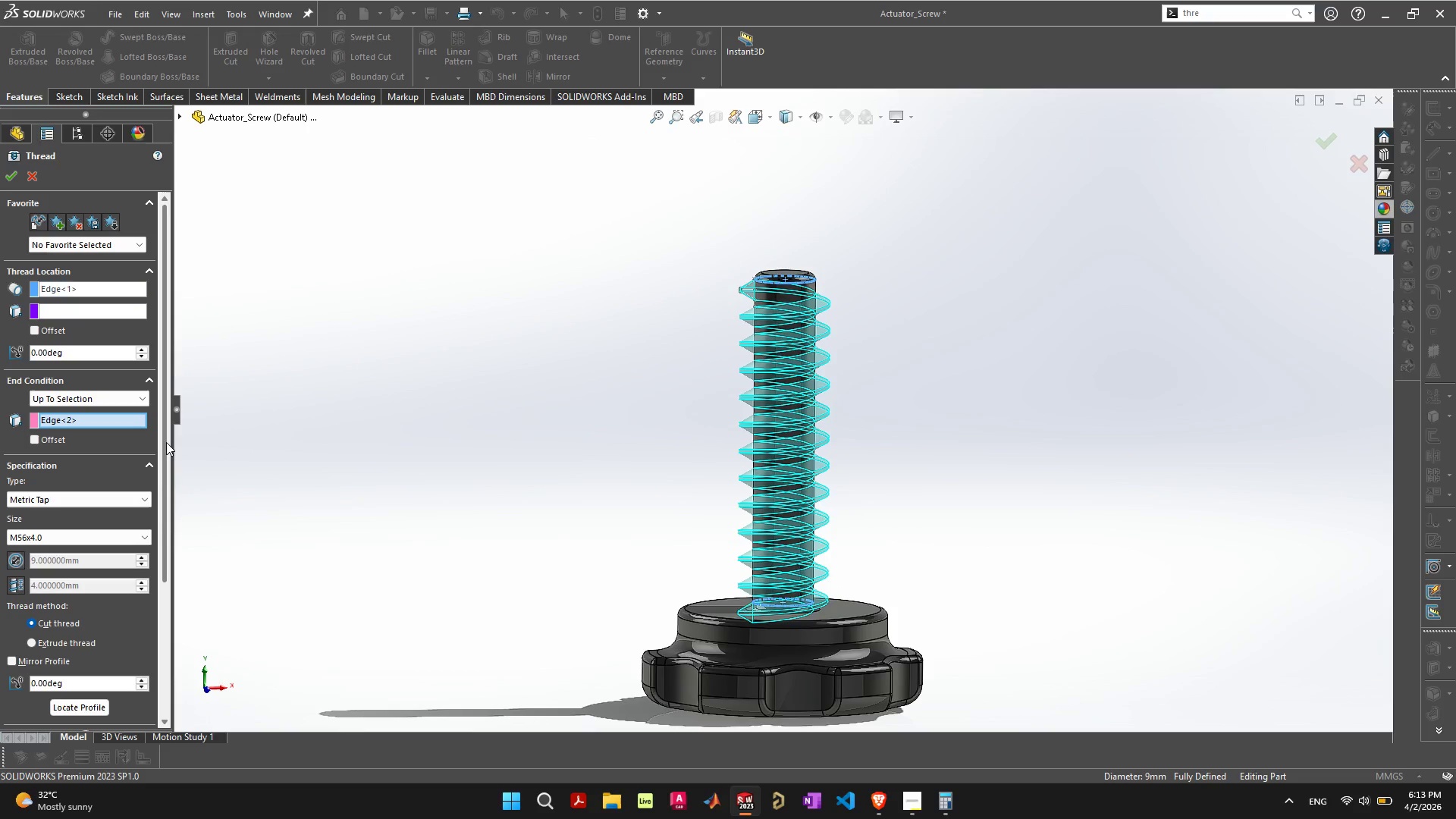 
wait(7.33)
 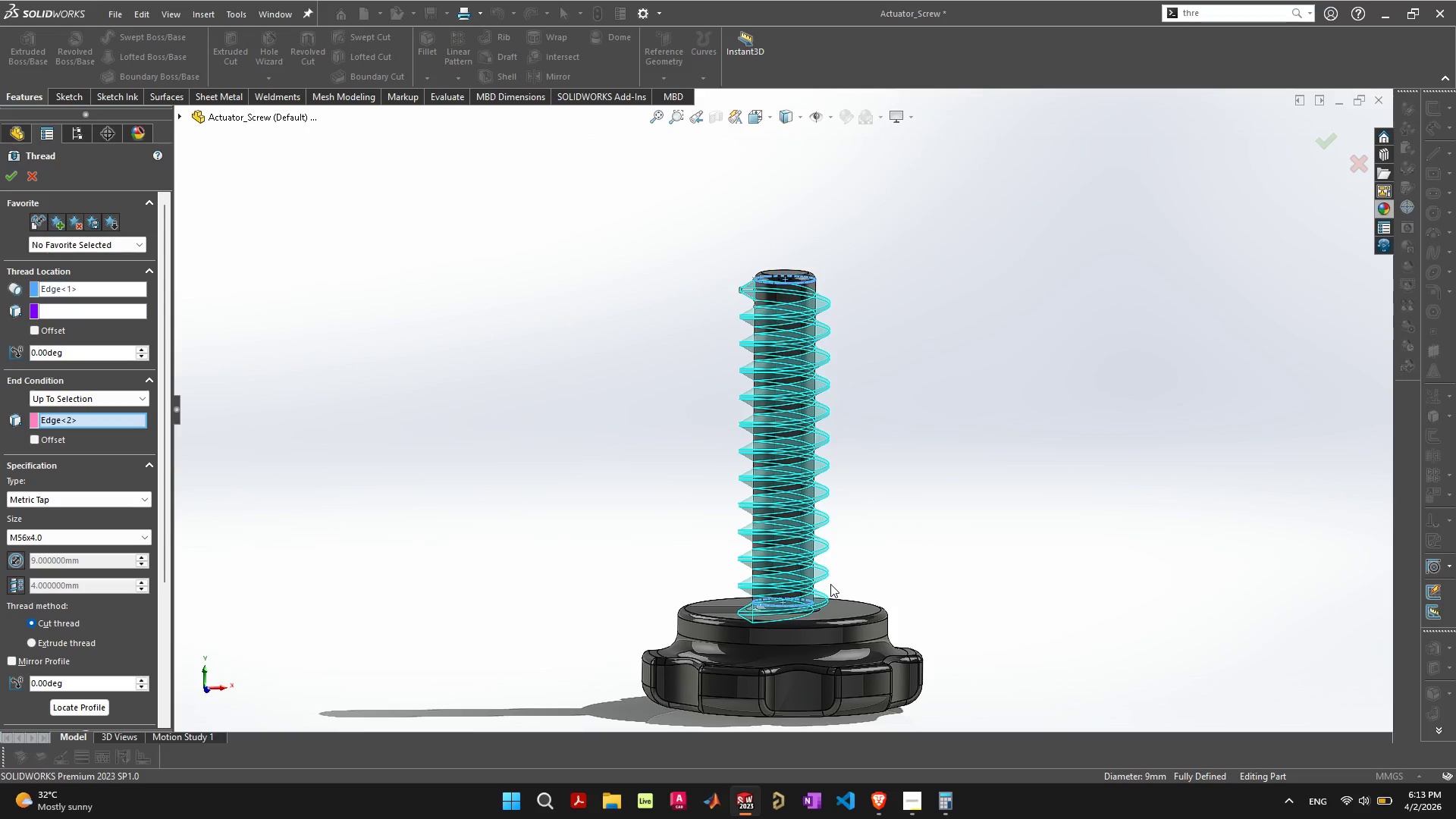 
left_click([133, 540])
 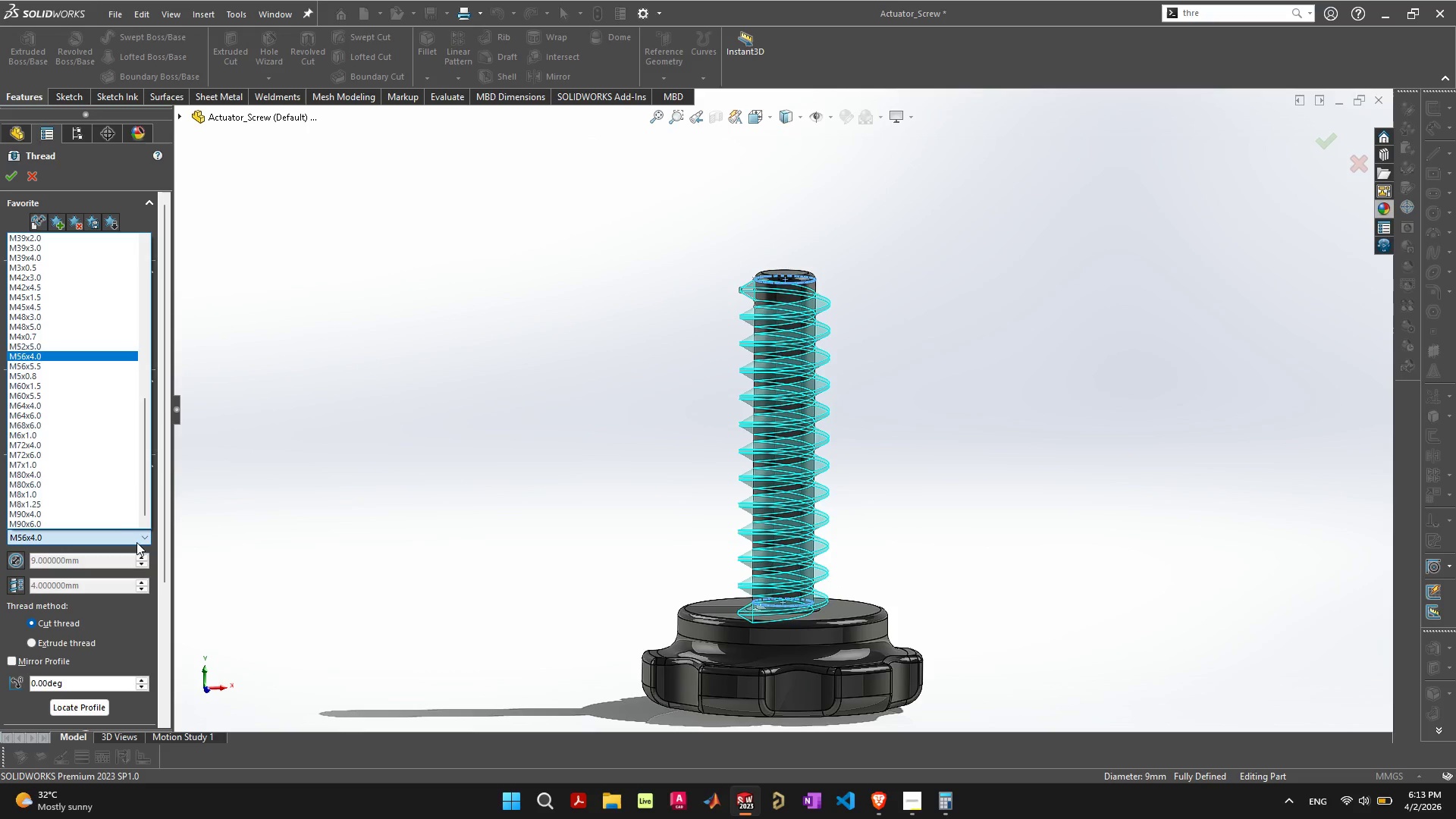 
scroll: coordinate [104, 489], scroll_direction: down, amount: 4.0
 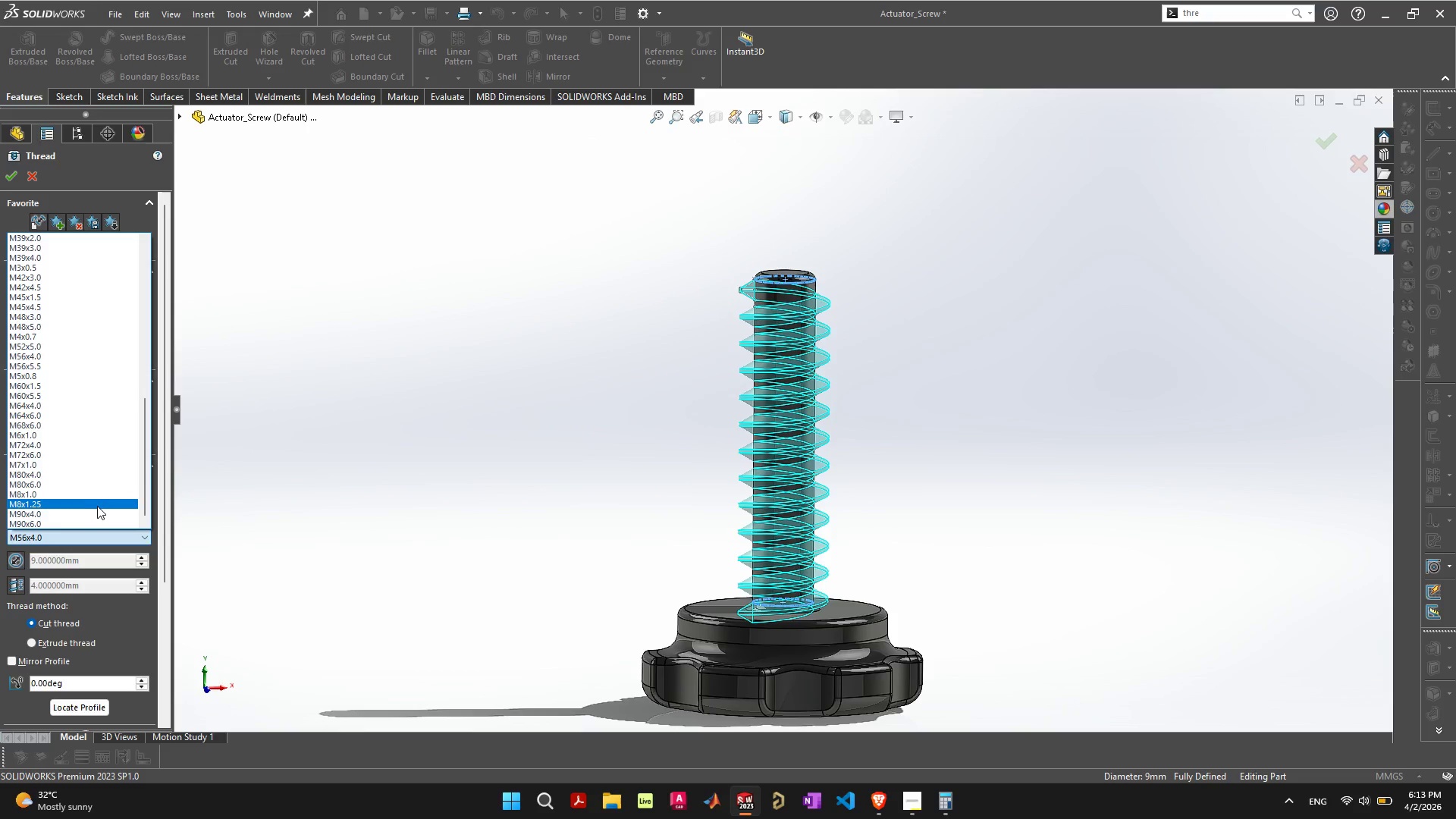 
left_click([93, 522])
 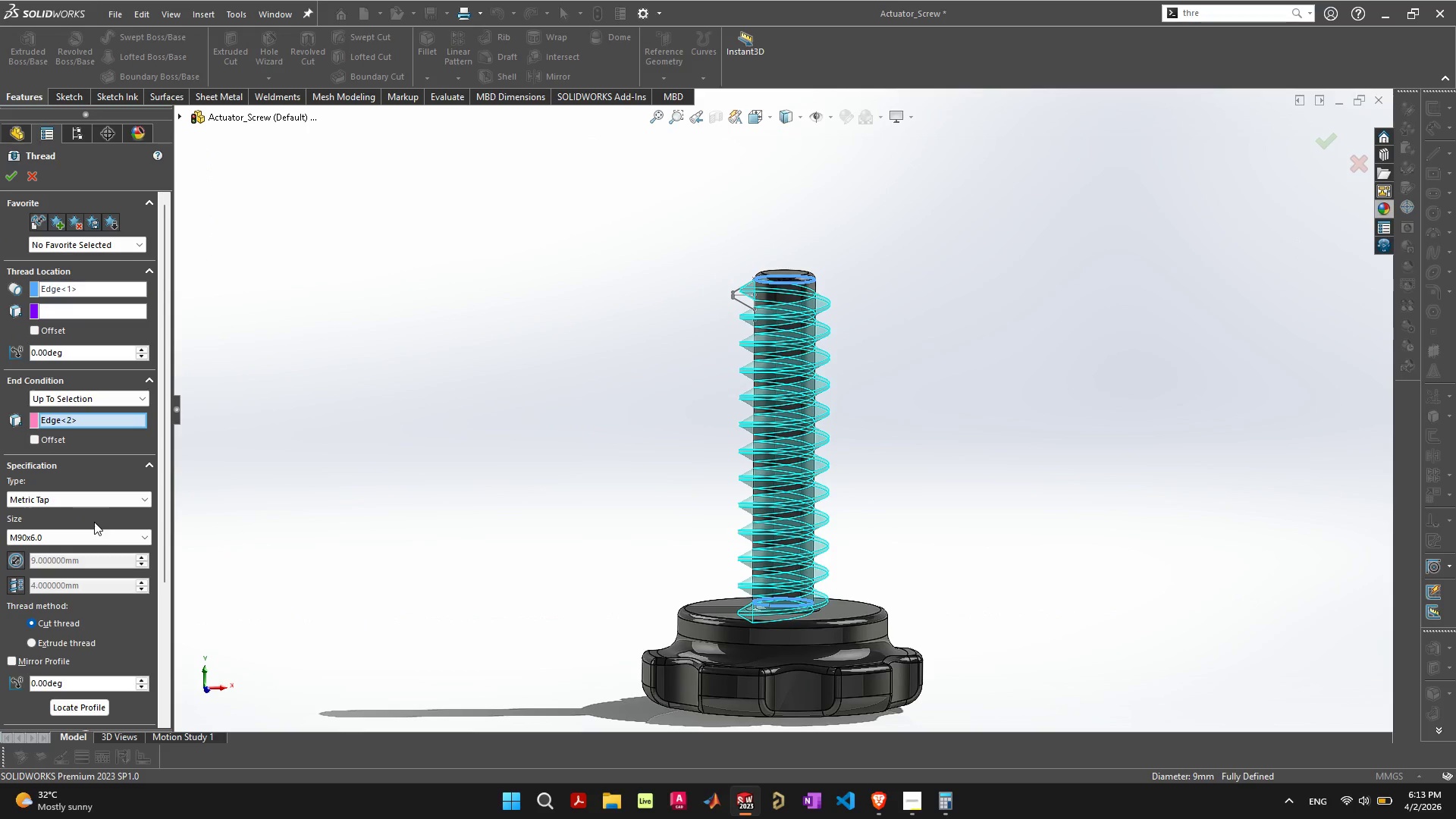 
mouse_move([136, 522])
 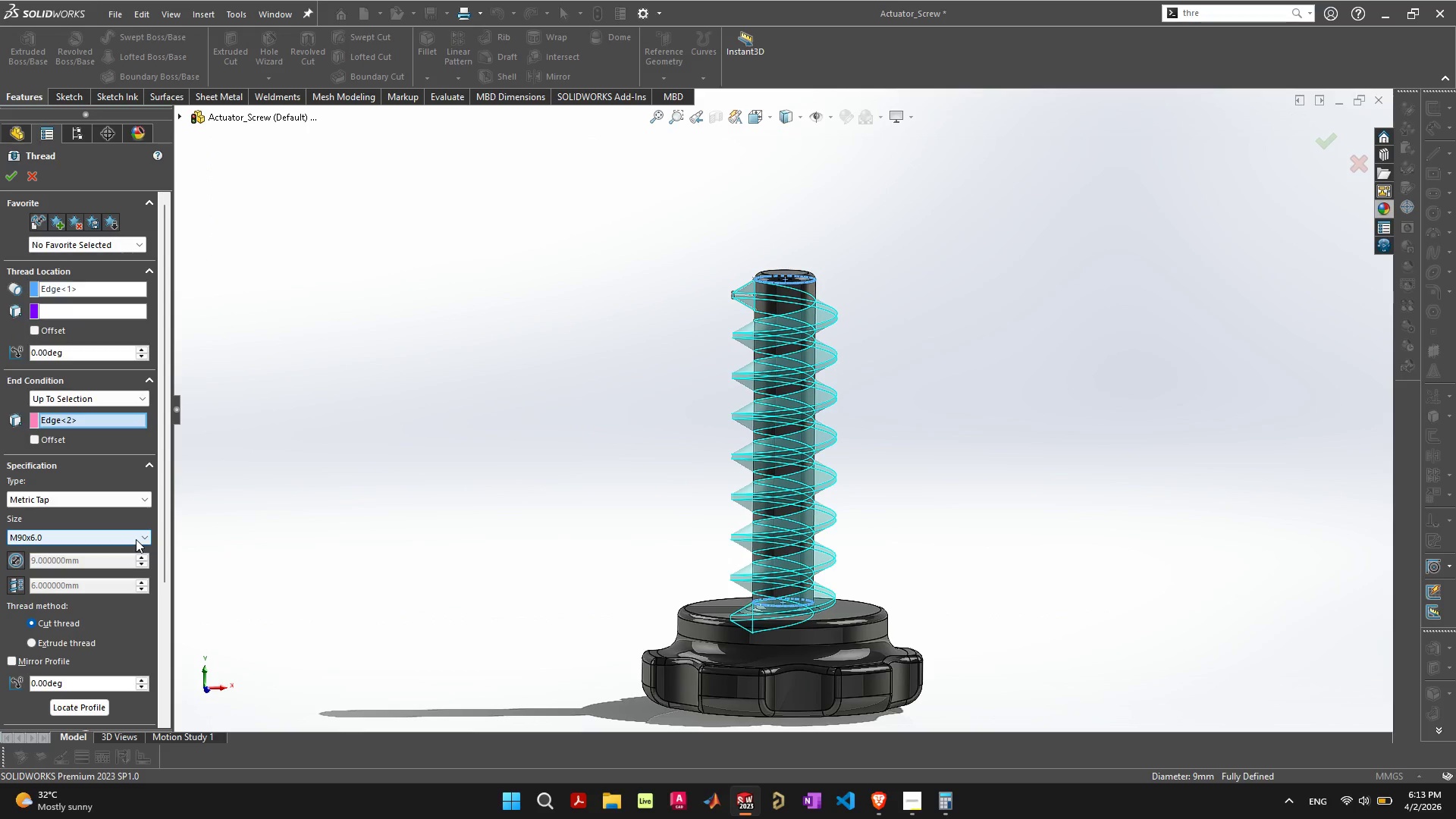 
left_click([136, 539])
 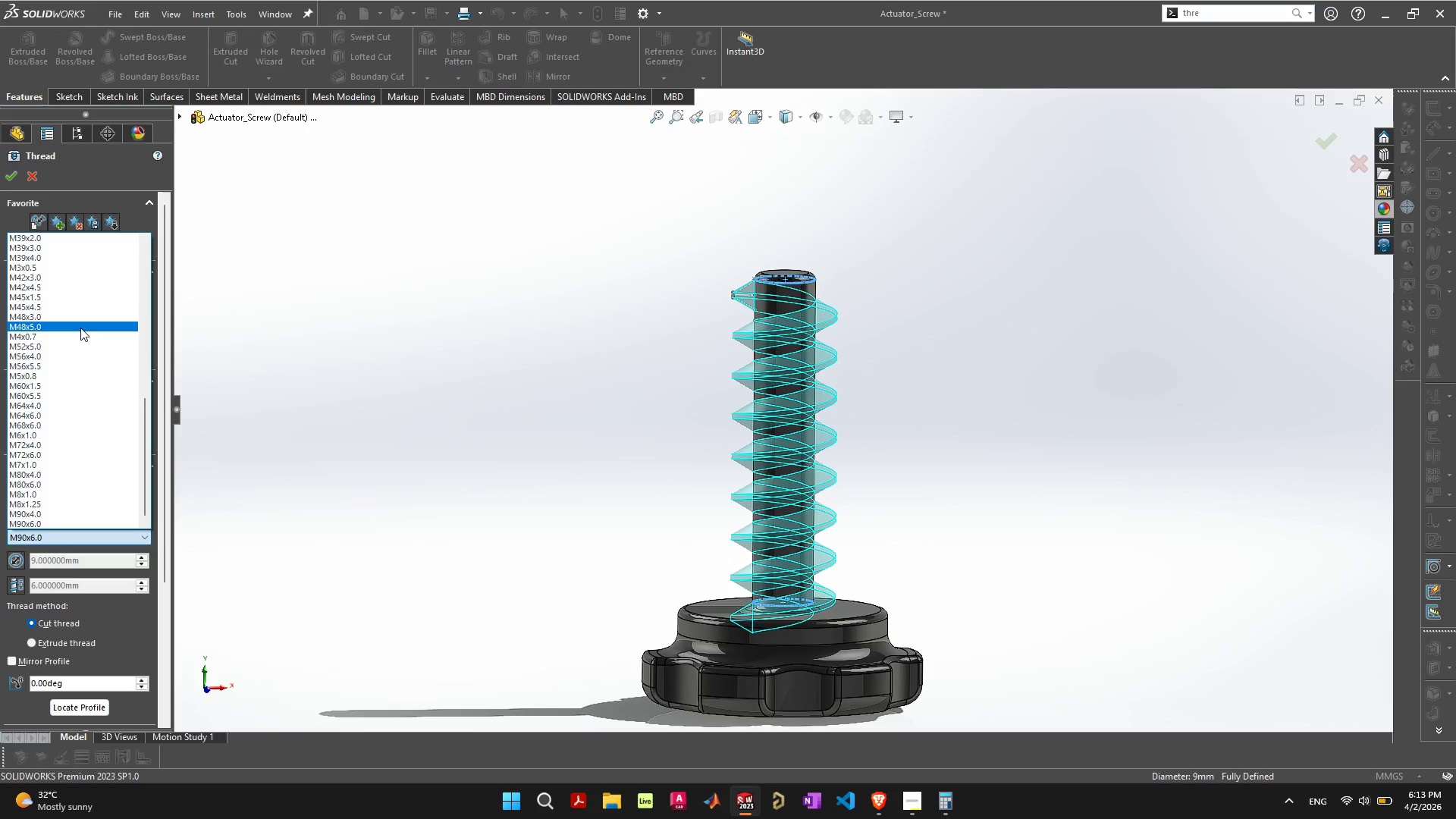 
scroll: coordinate [74, 324], scroll_direction: up, amount: 11.0
 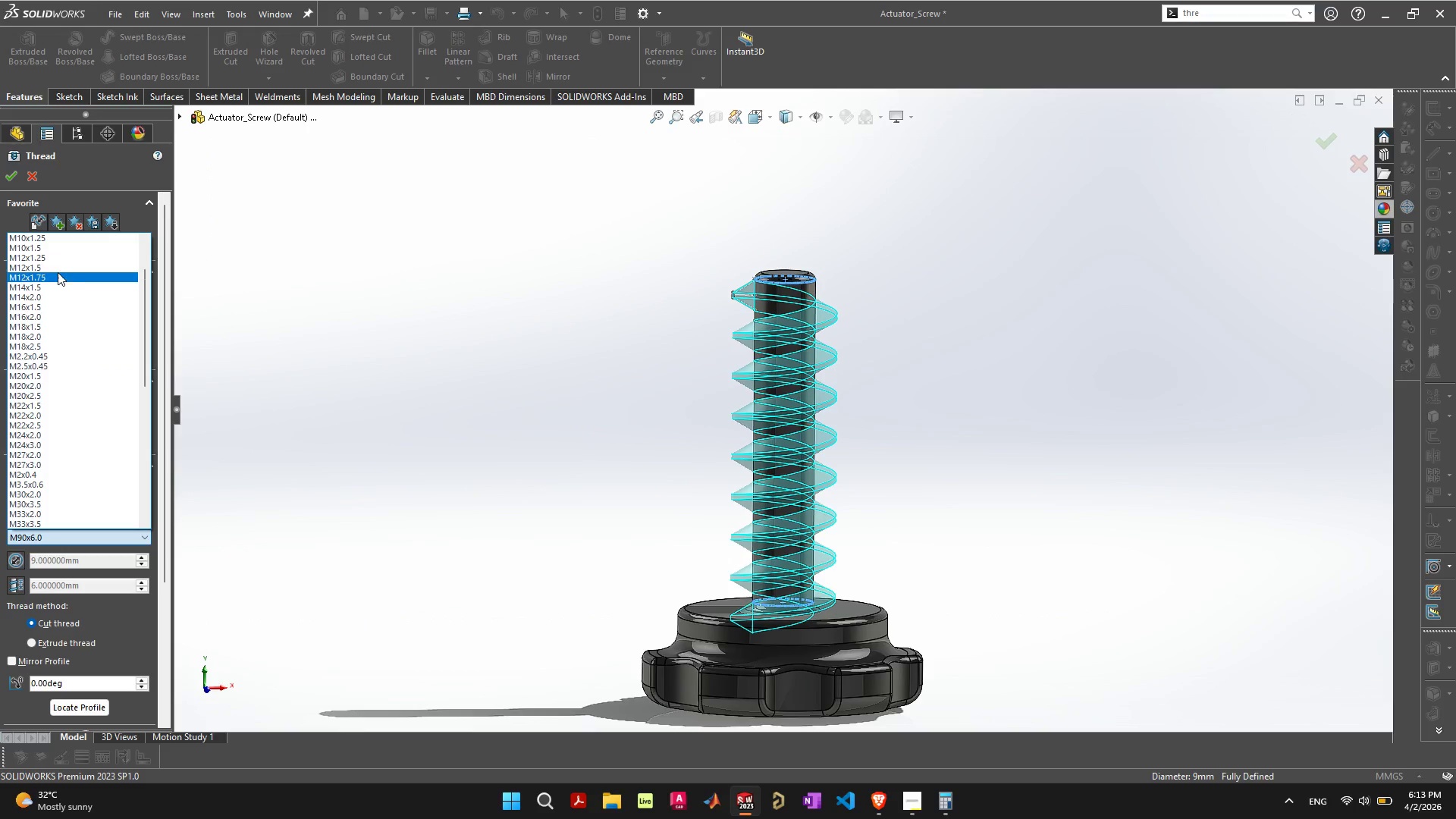 
left_click([57, 273])
 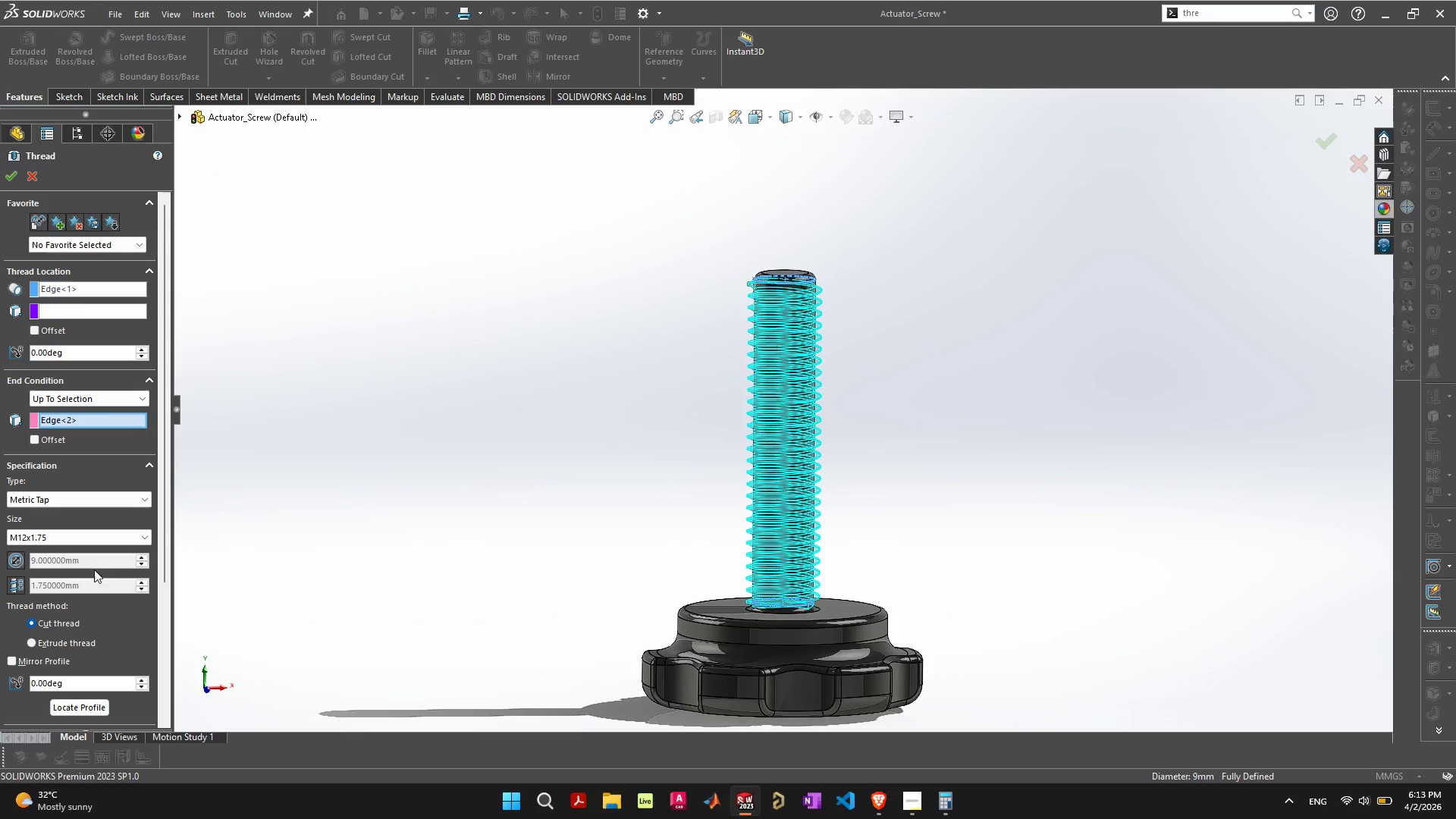 
wait(7.05)
 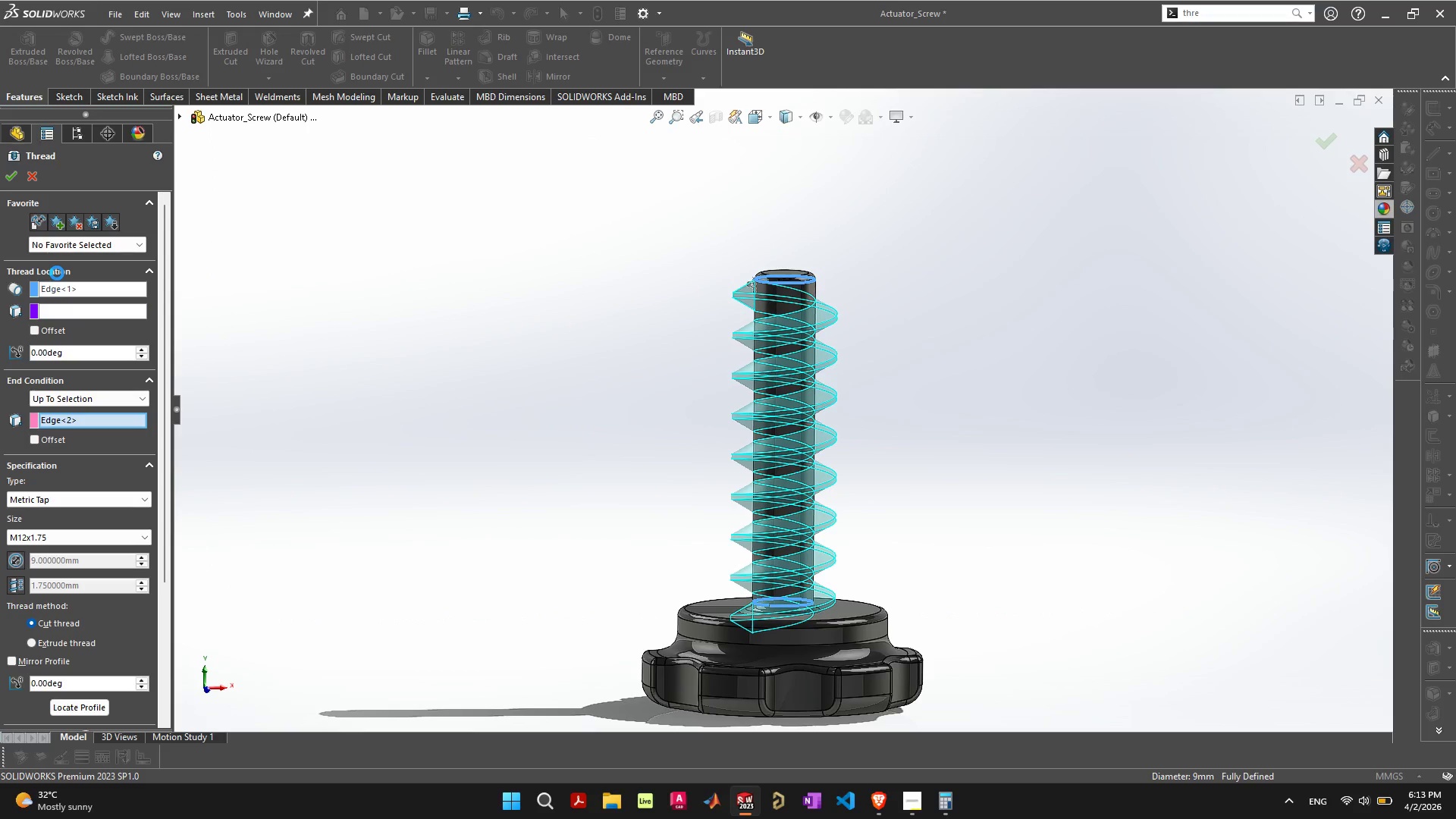 
left_click([16, 177])
 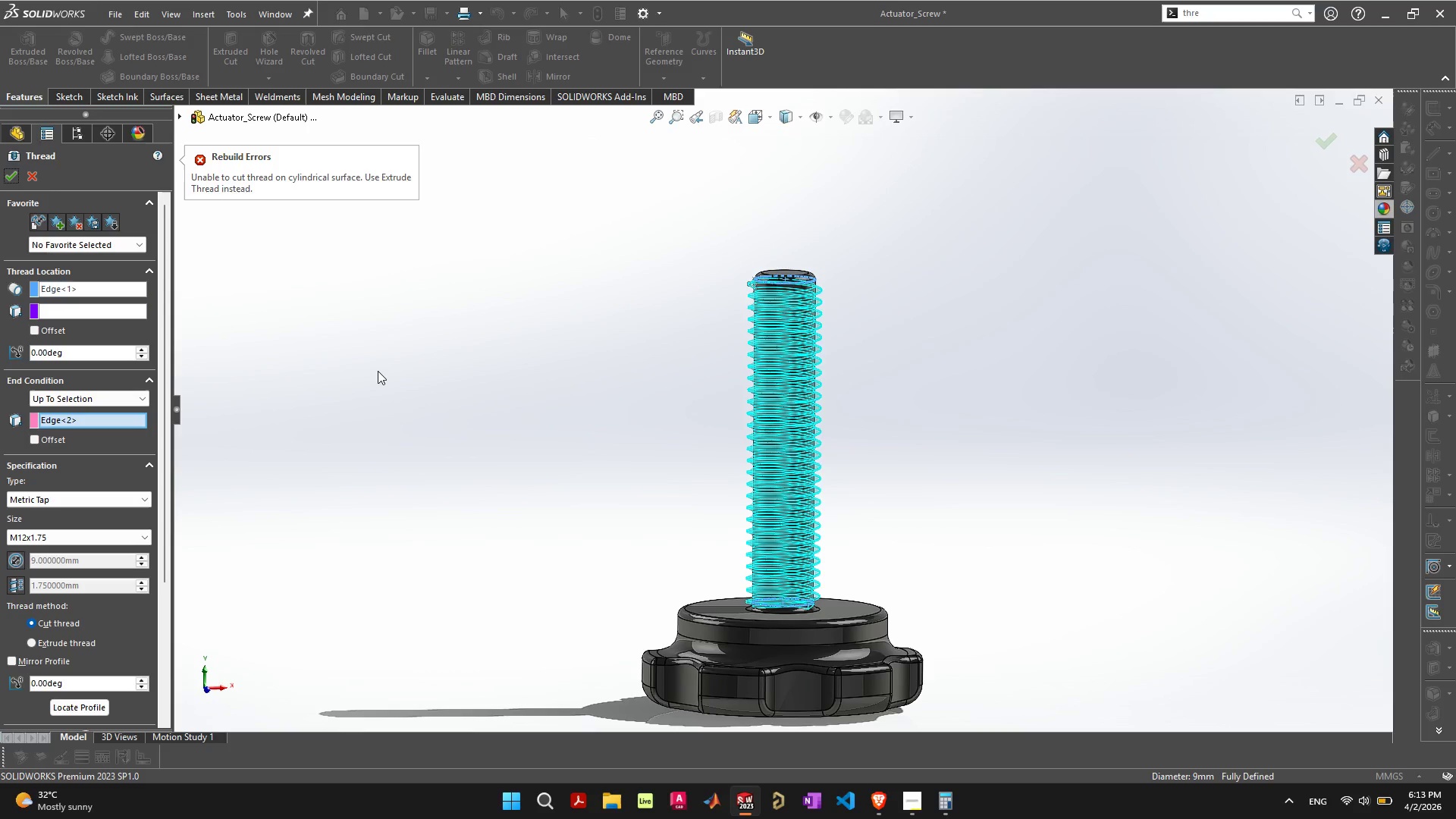 
wait(6.7)
 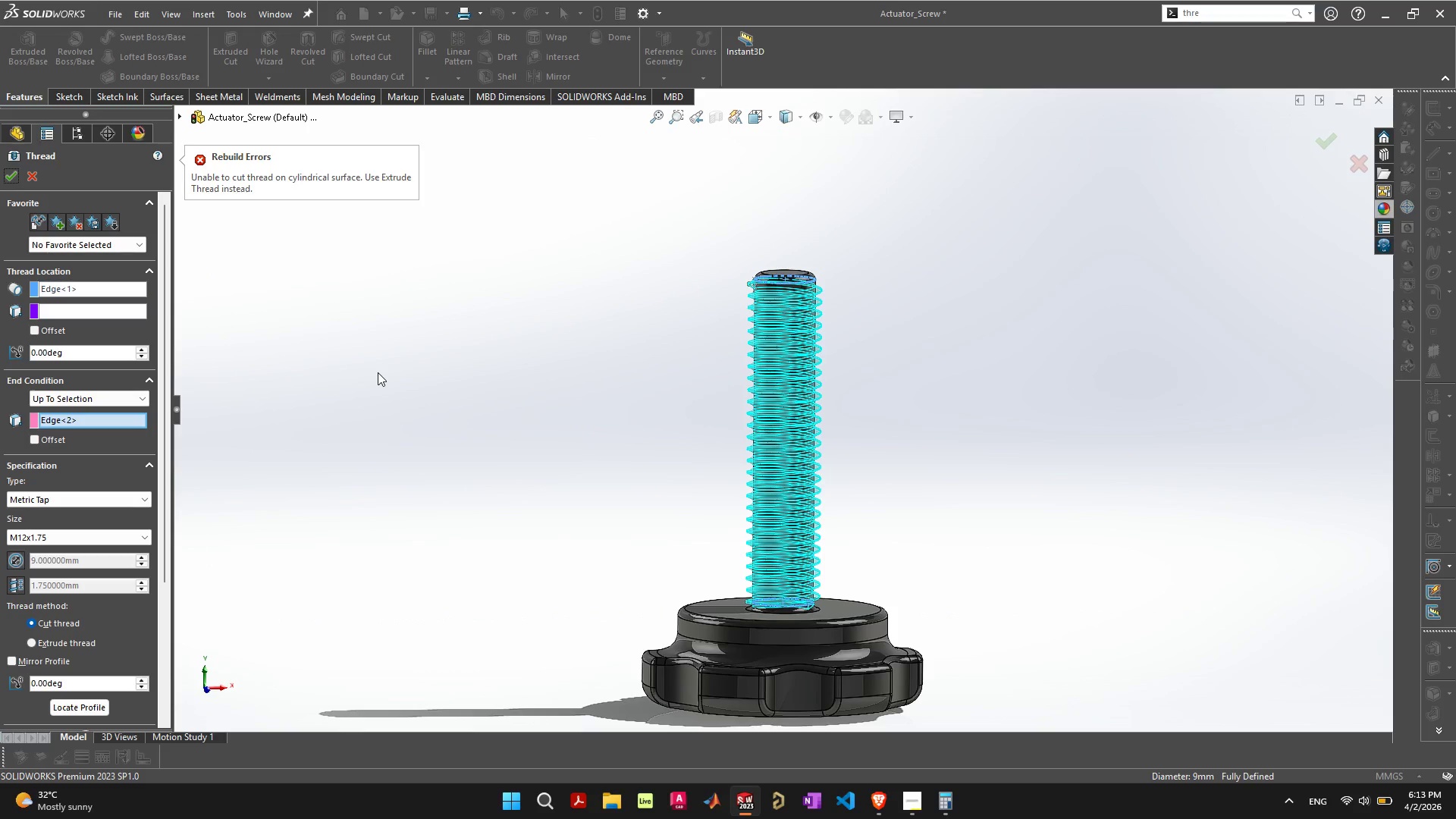 
left_click_drag(start_coordinate=[165, 369], to_coordinate=[158, 525])
 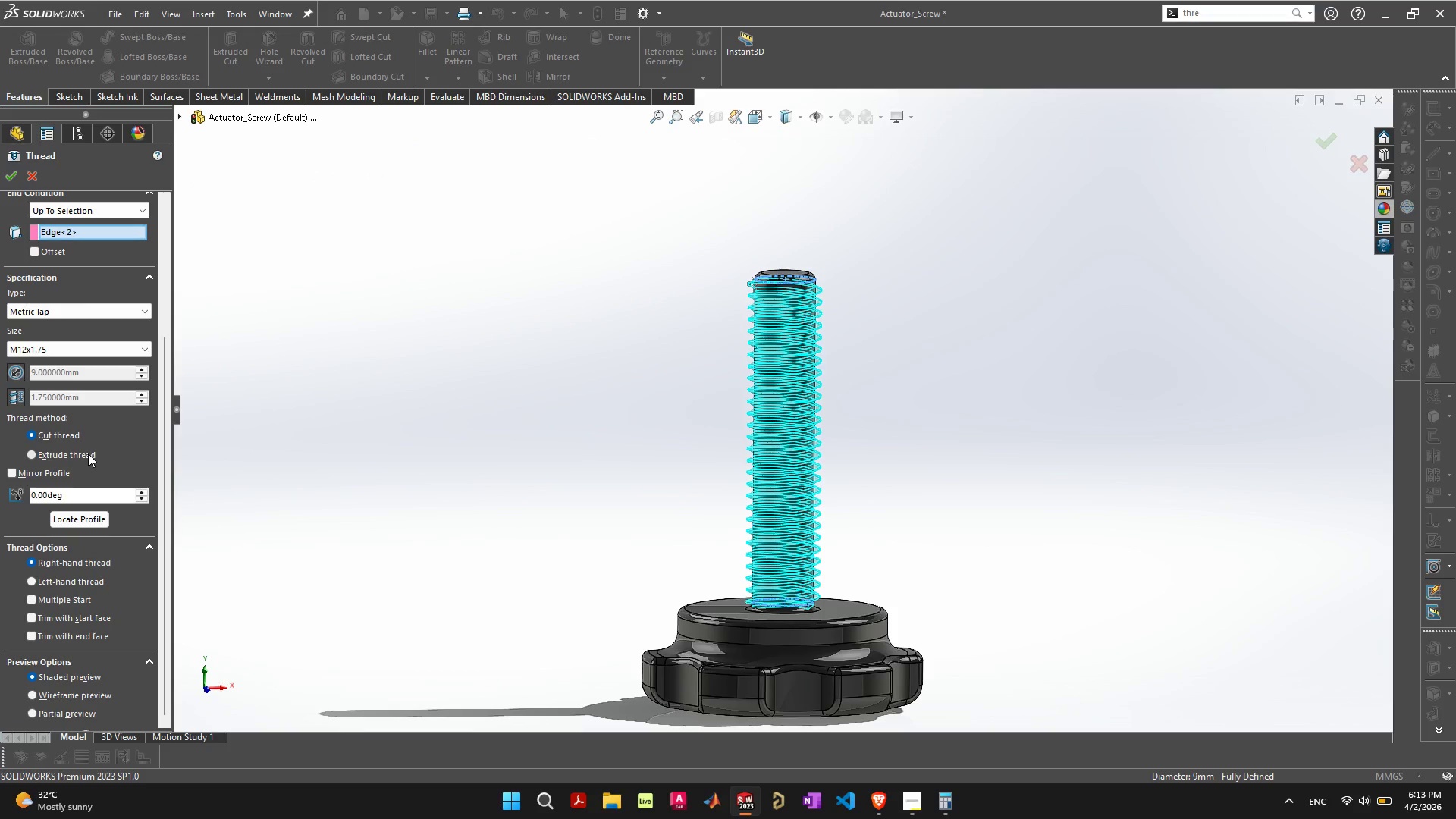 
left_click([88, 453])
 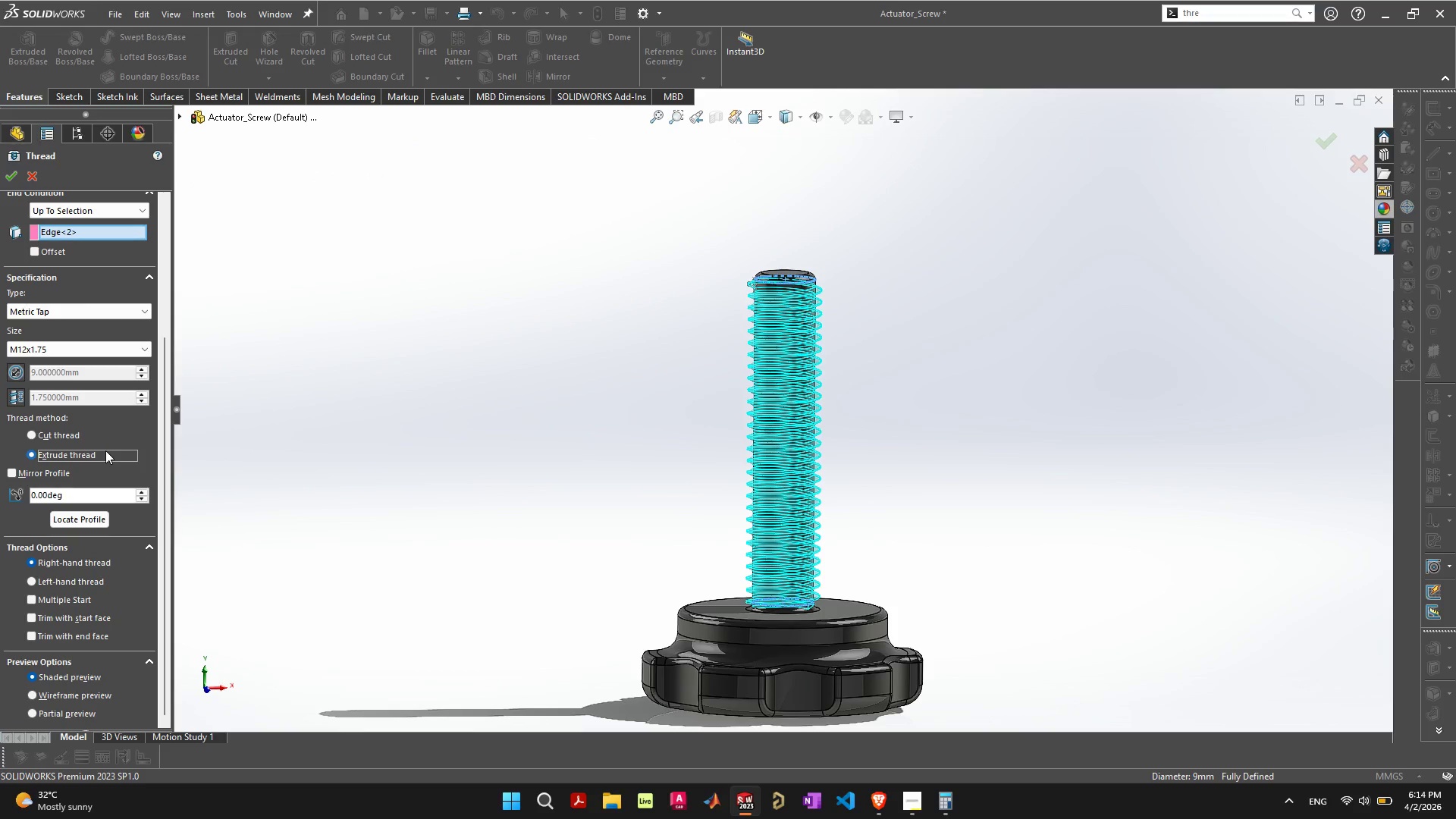 
left_click([12, 176])
 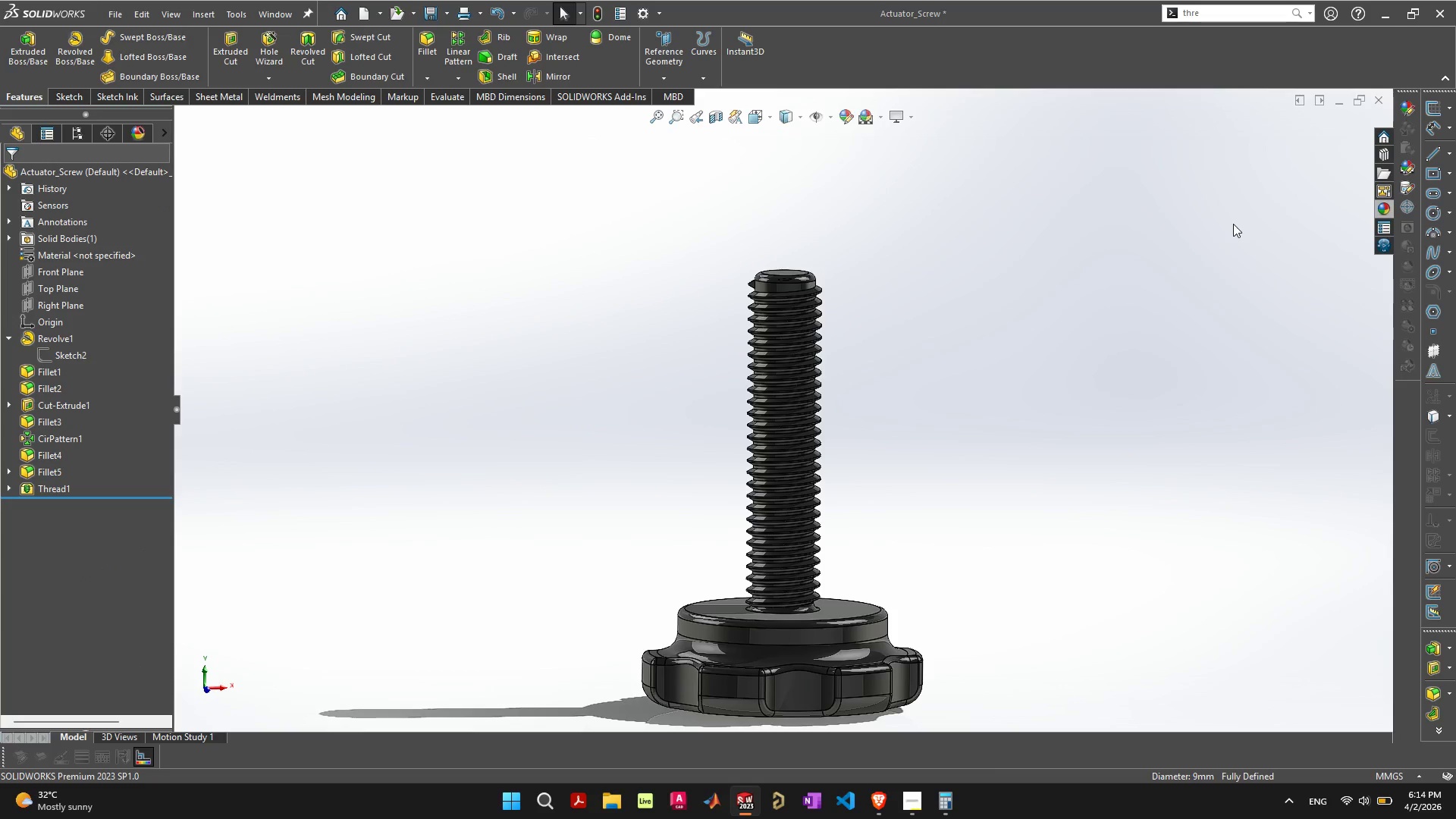 
wait(7.64)
 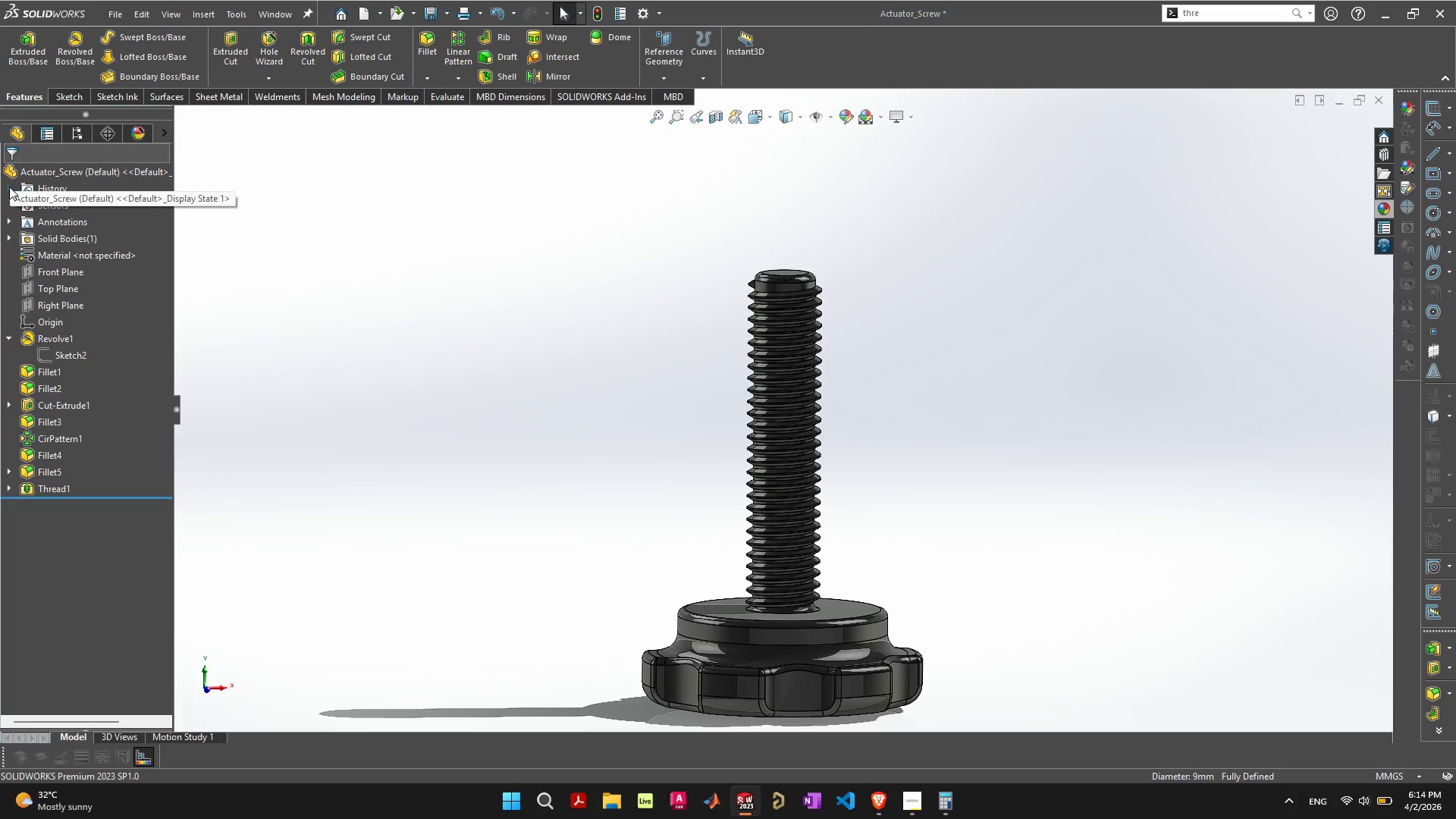 
key(Control+S)
 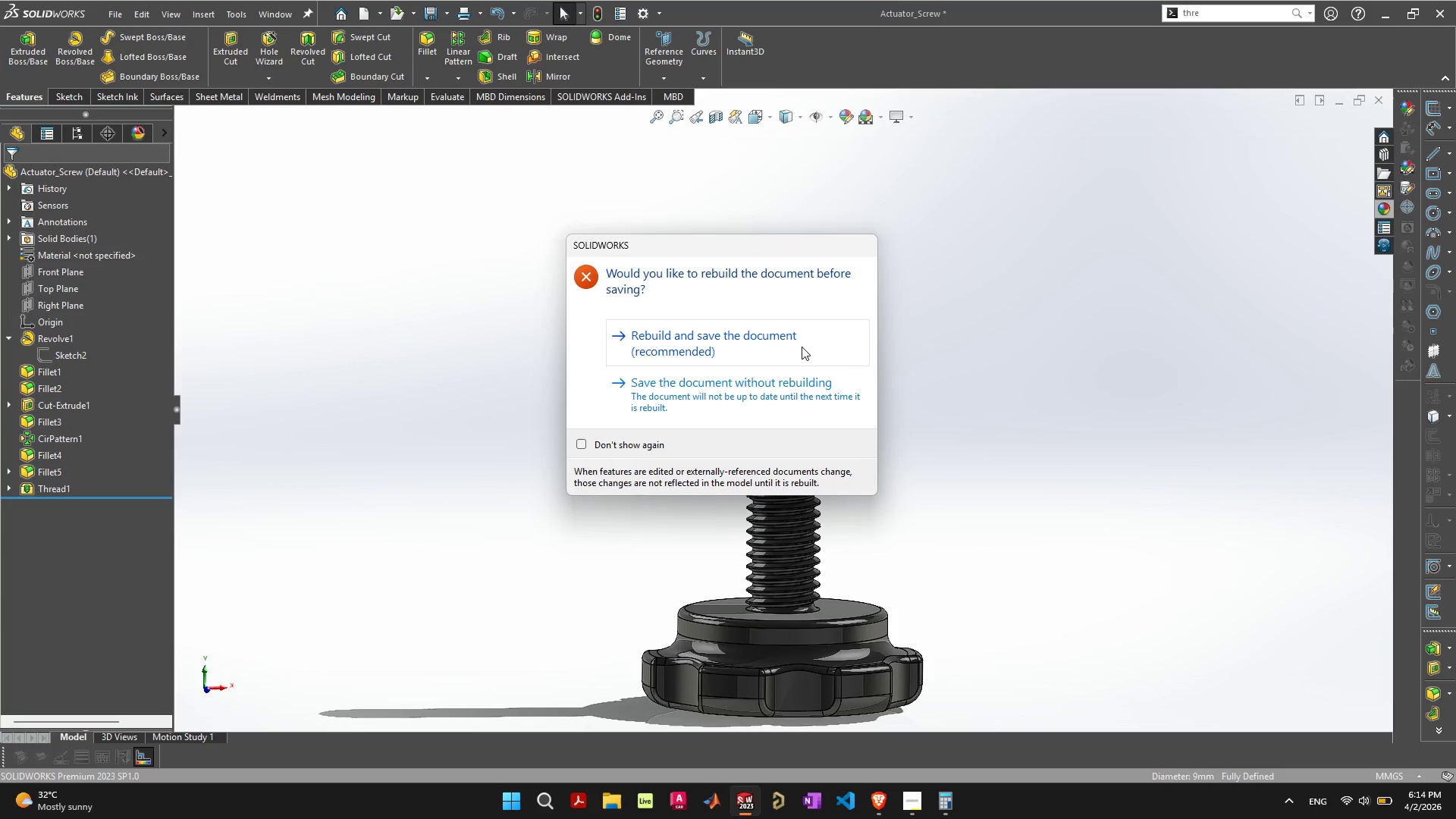 
left_click([802, 347])
 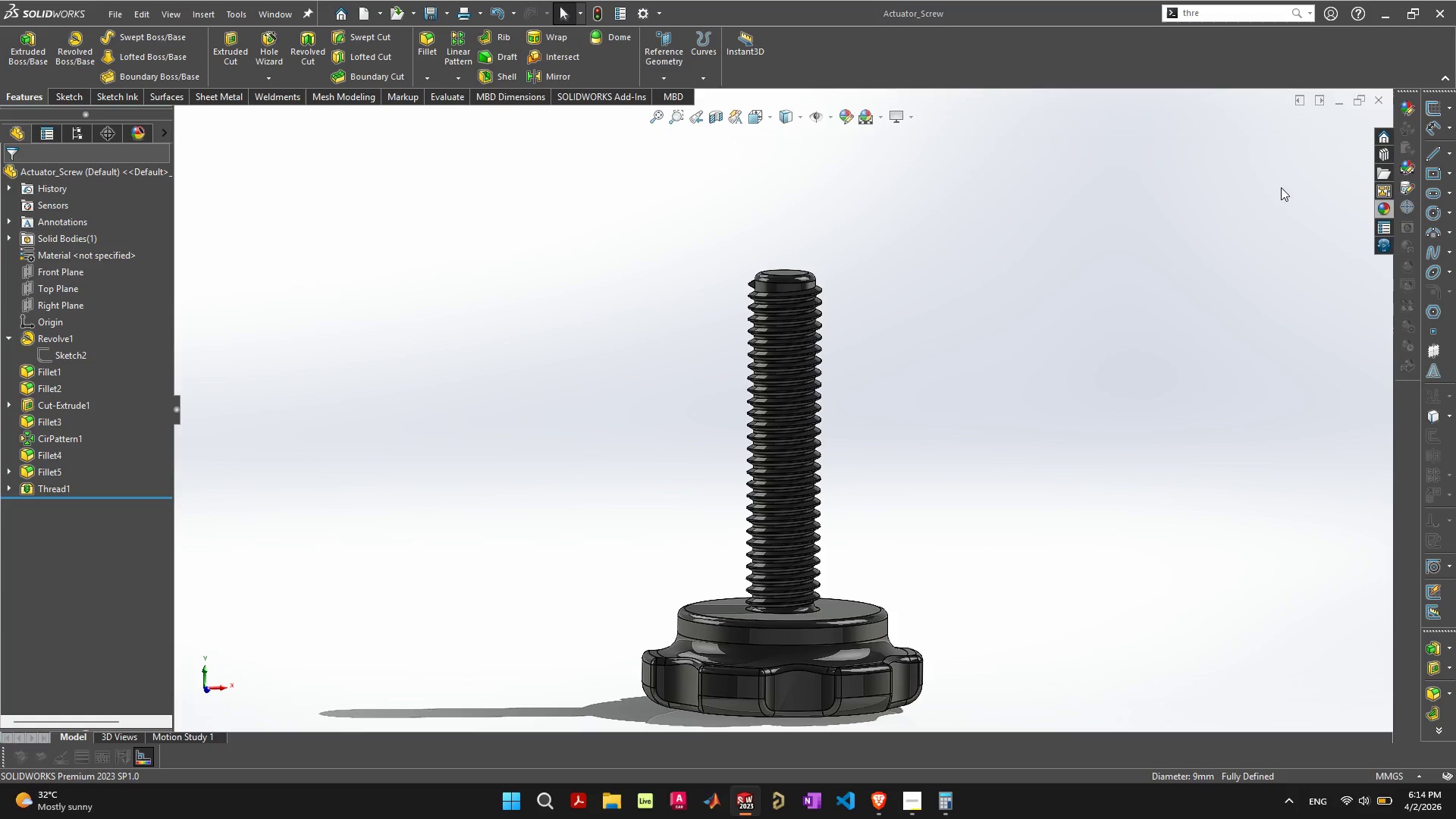 
left_click([1343, 103])
 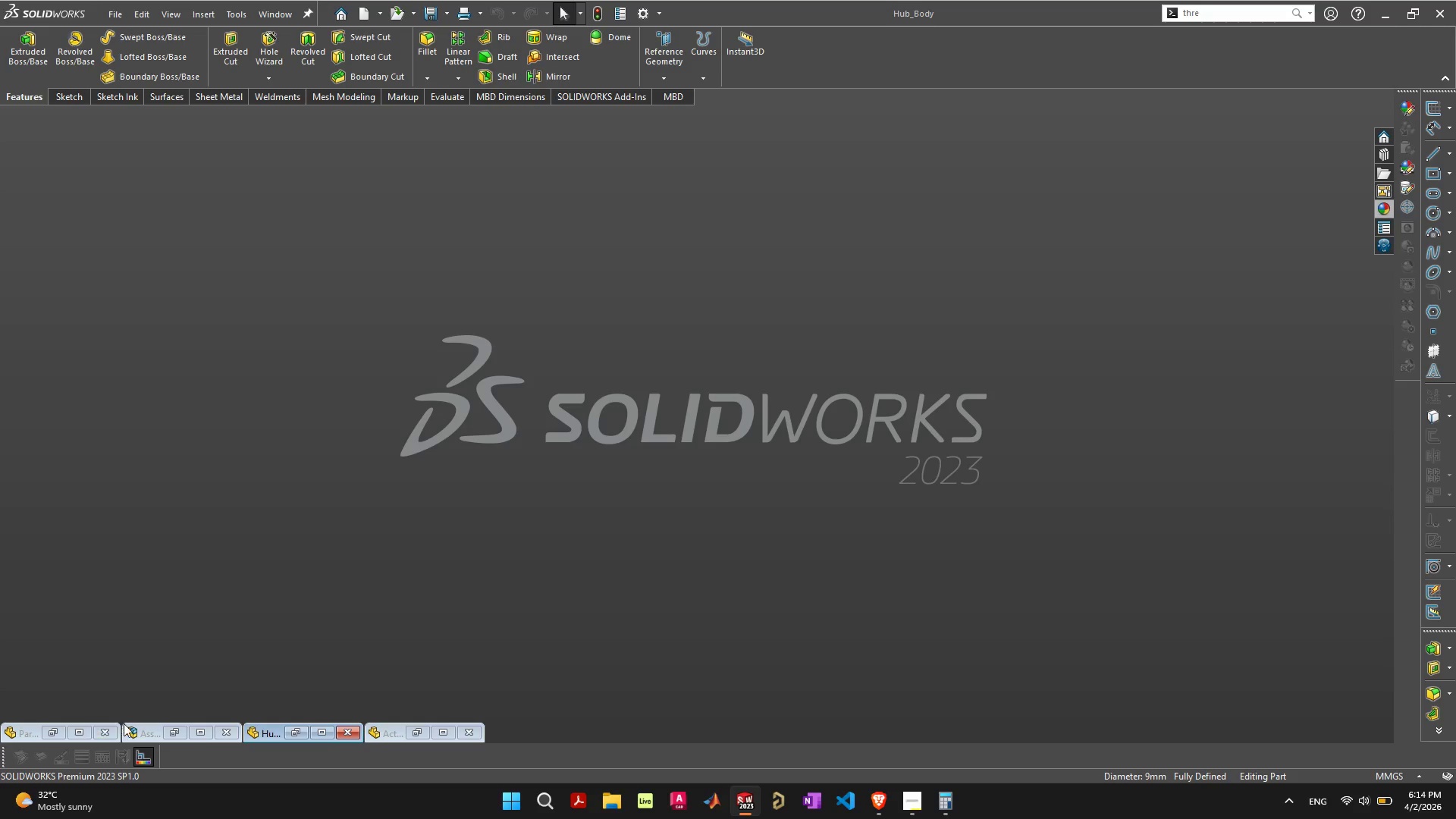 
left_click([207, 736])
 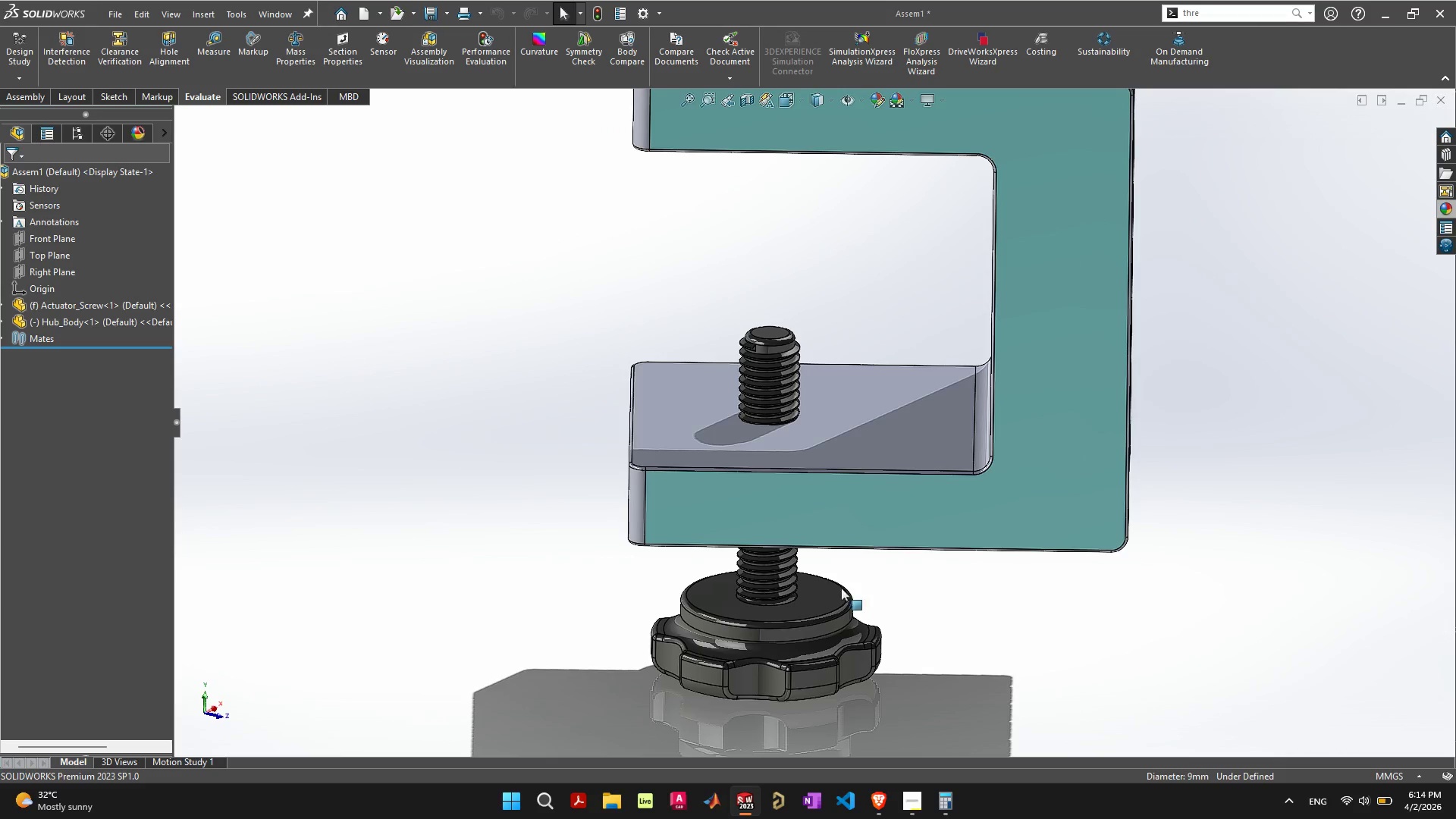 
left_click([978, 645])
 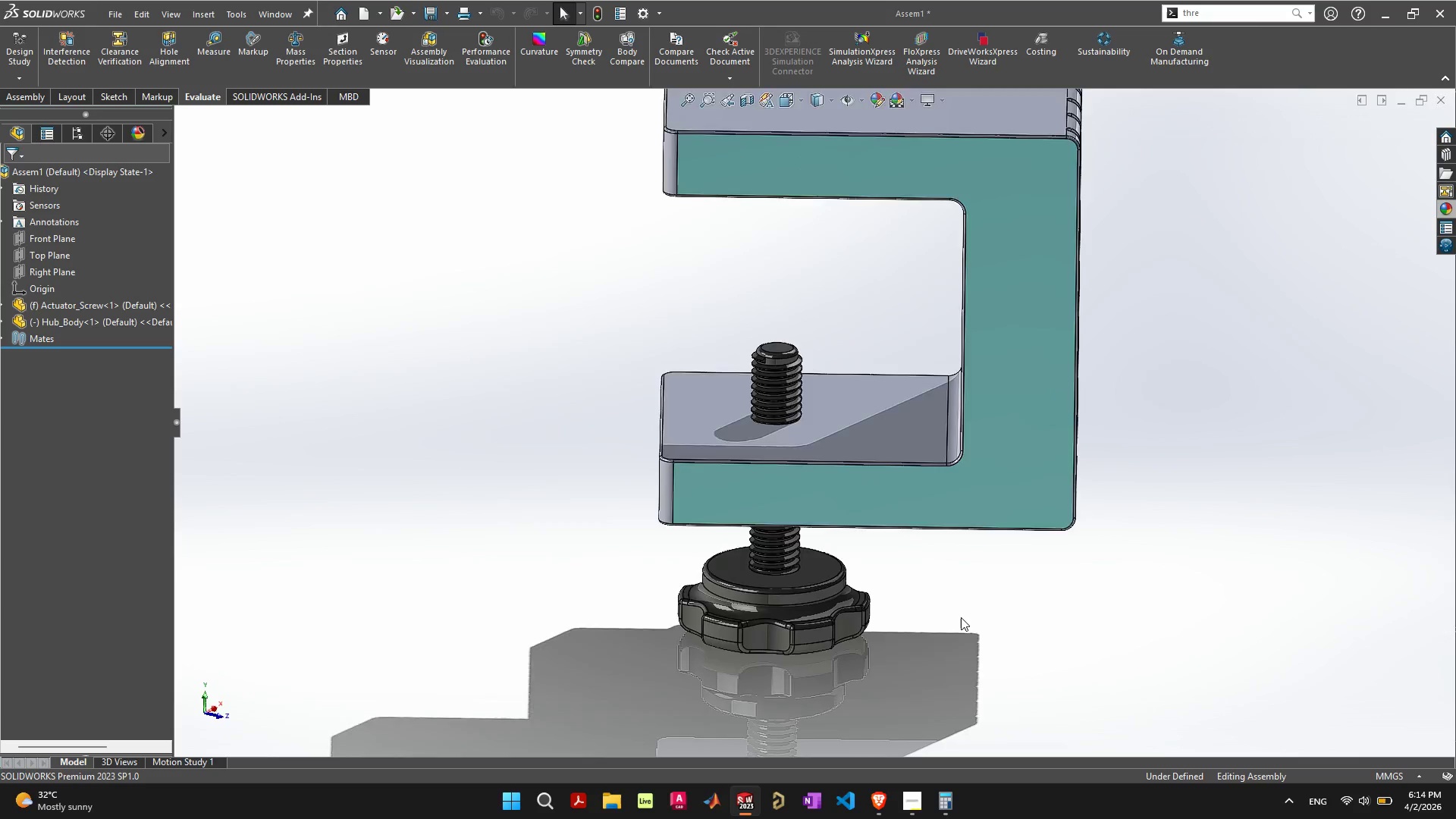 
scroll: coordinate [961, 617], scroll_direction: down, amount: 3.0
 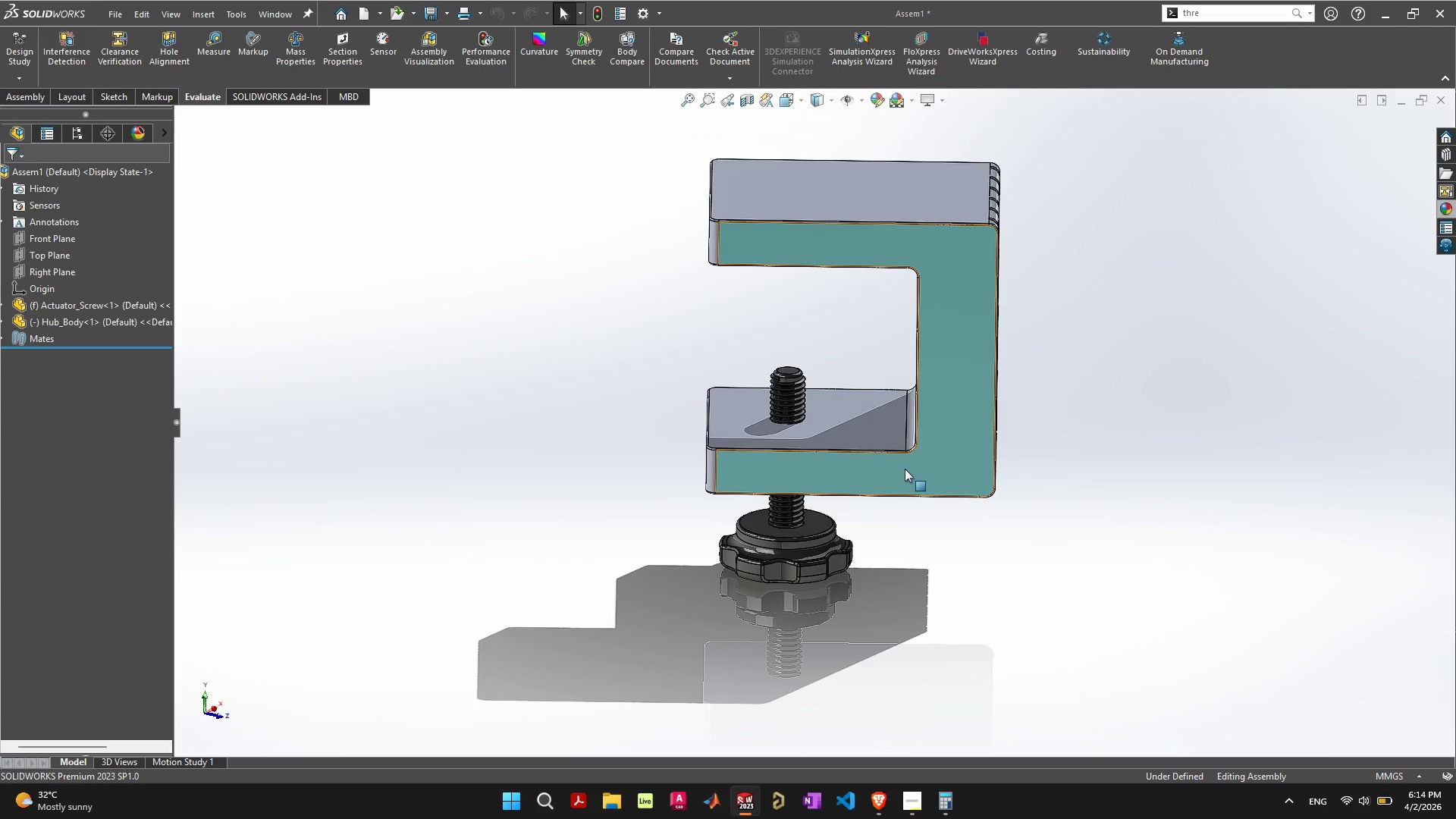 
left_click_drag(start_coordinate=[905, 469], to_coordinate=[893, 426])
 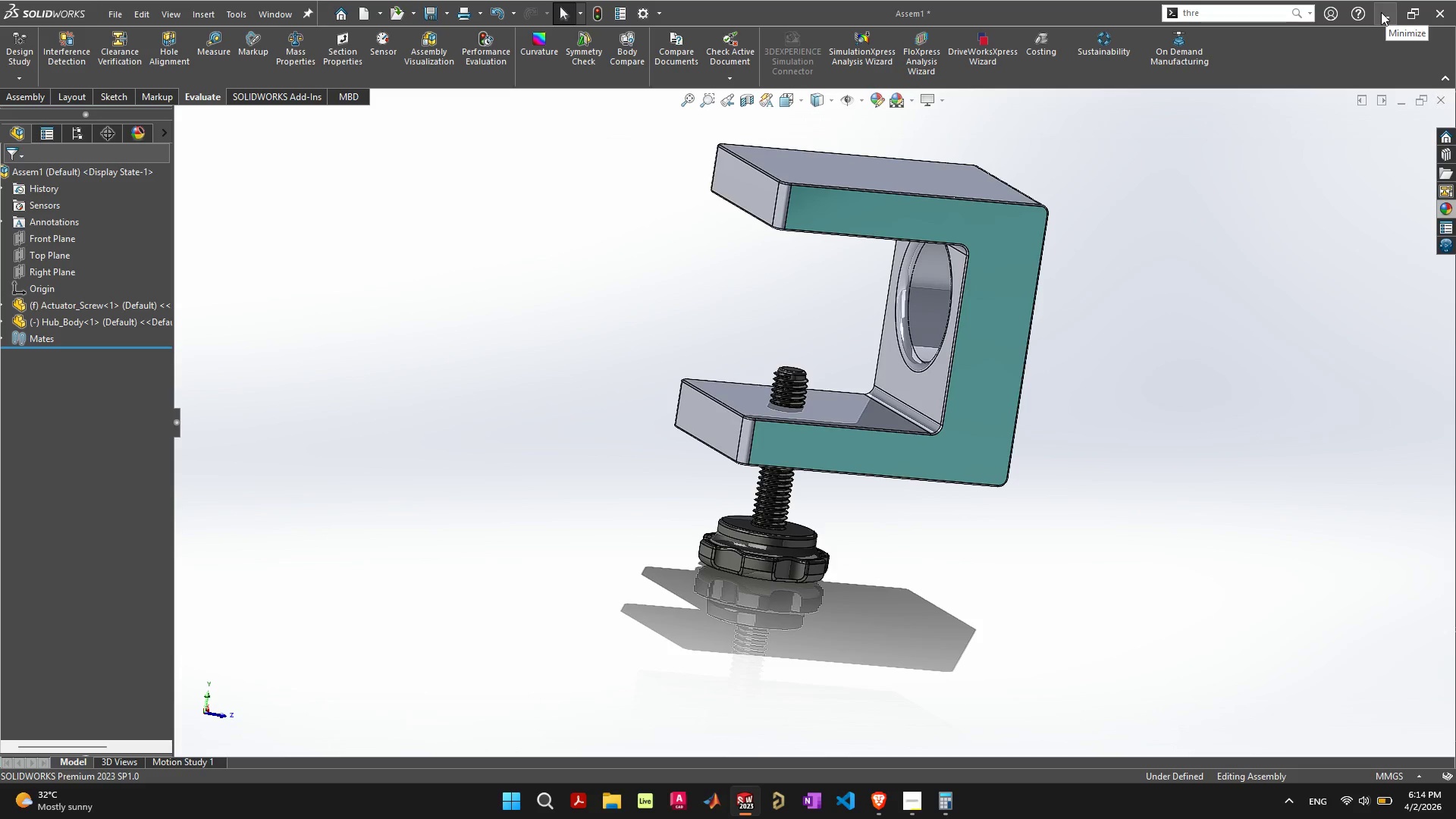 
wait(13.03)
 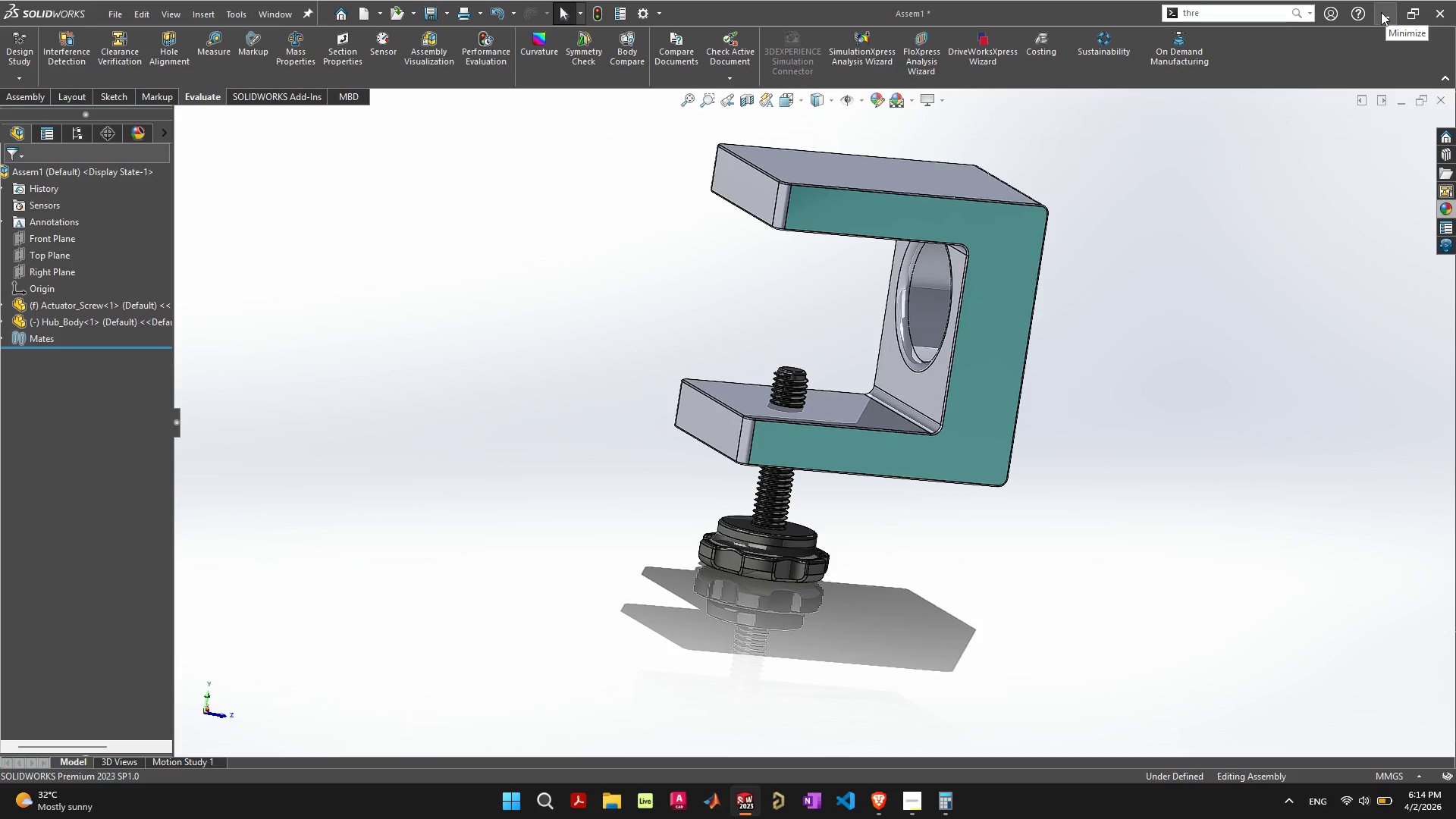 
left_click([113, 9])
 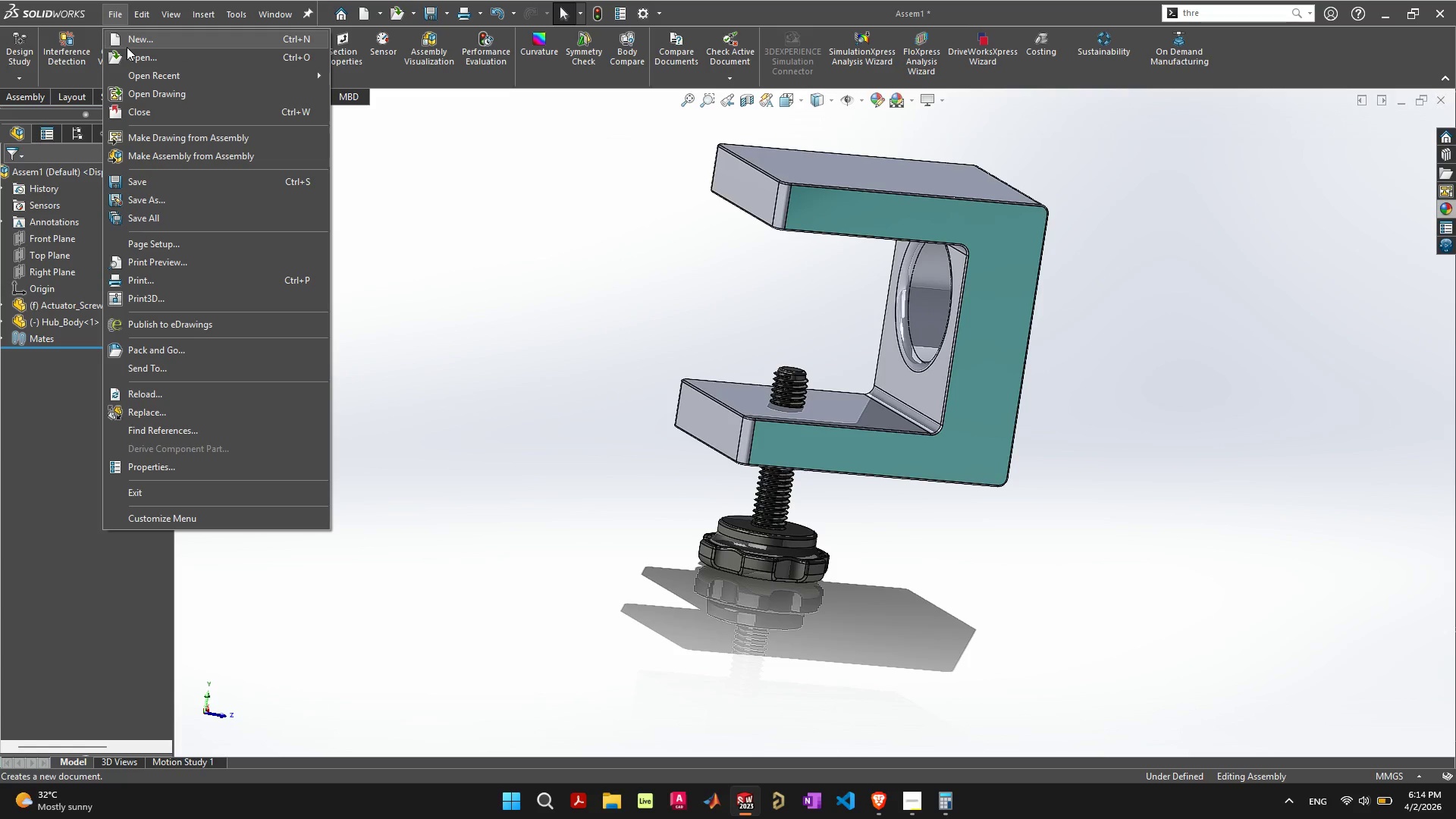 
left_click([136, 42])
 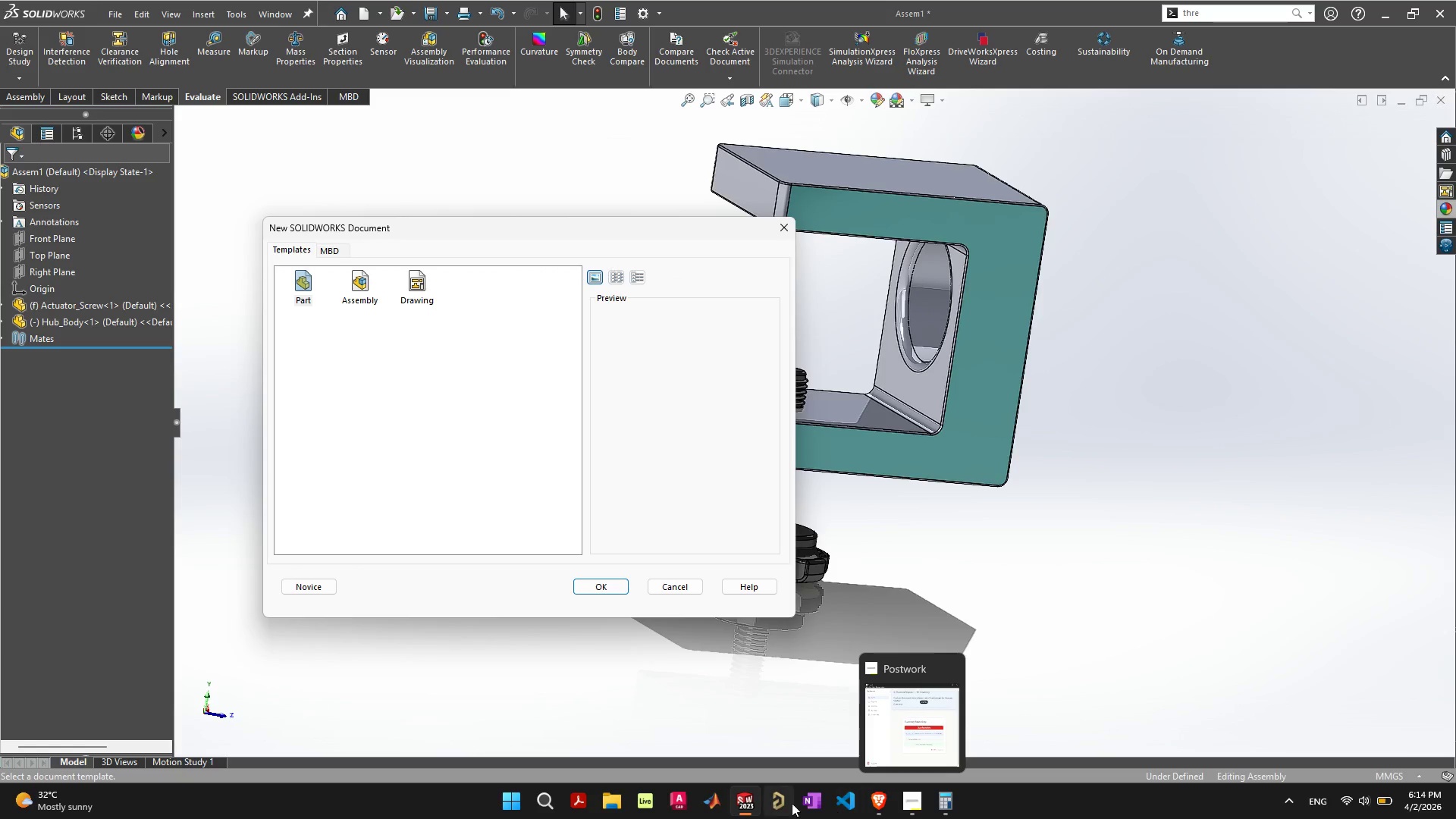 
left_click([745, 805])
 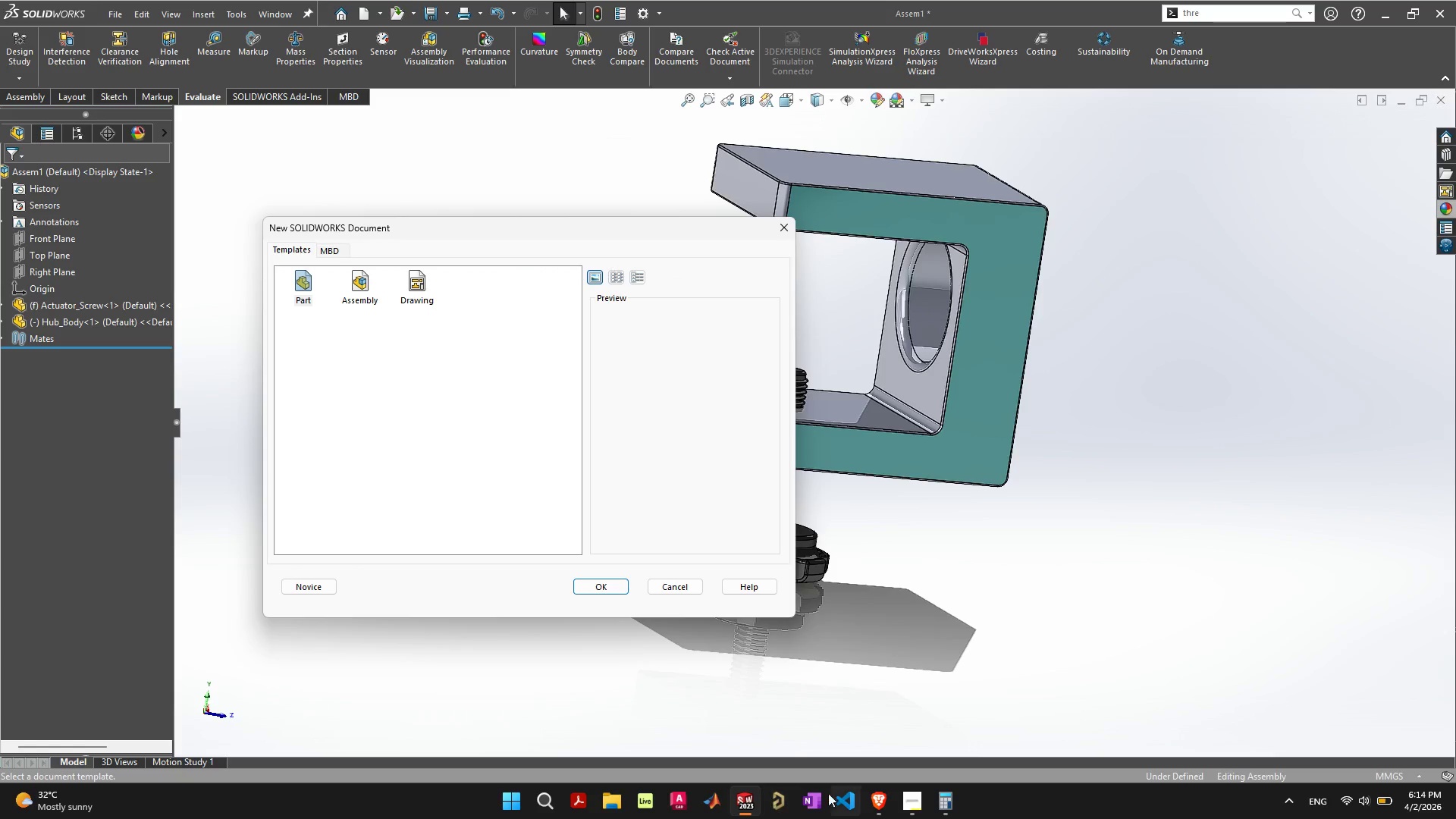 
left_click([874, 799])
 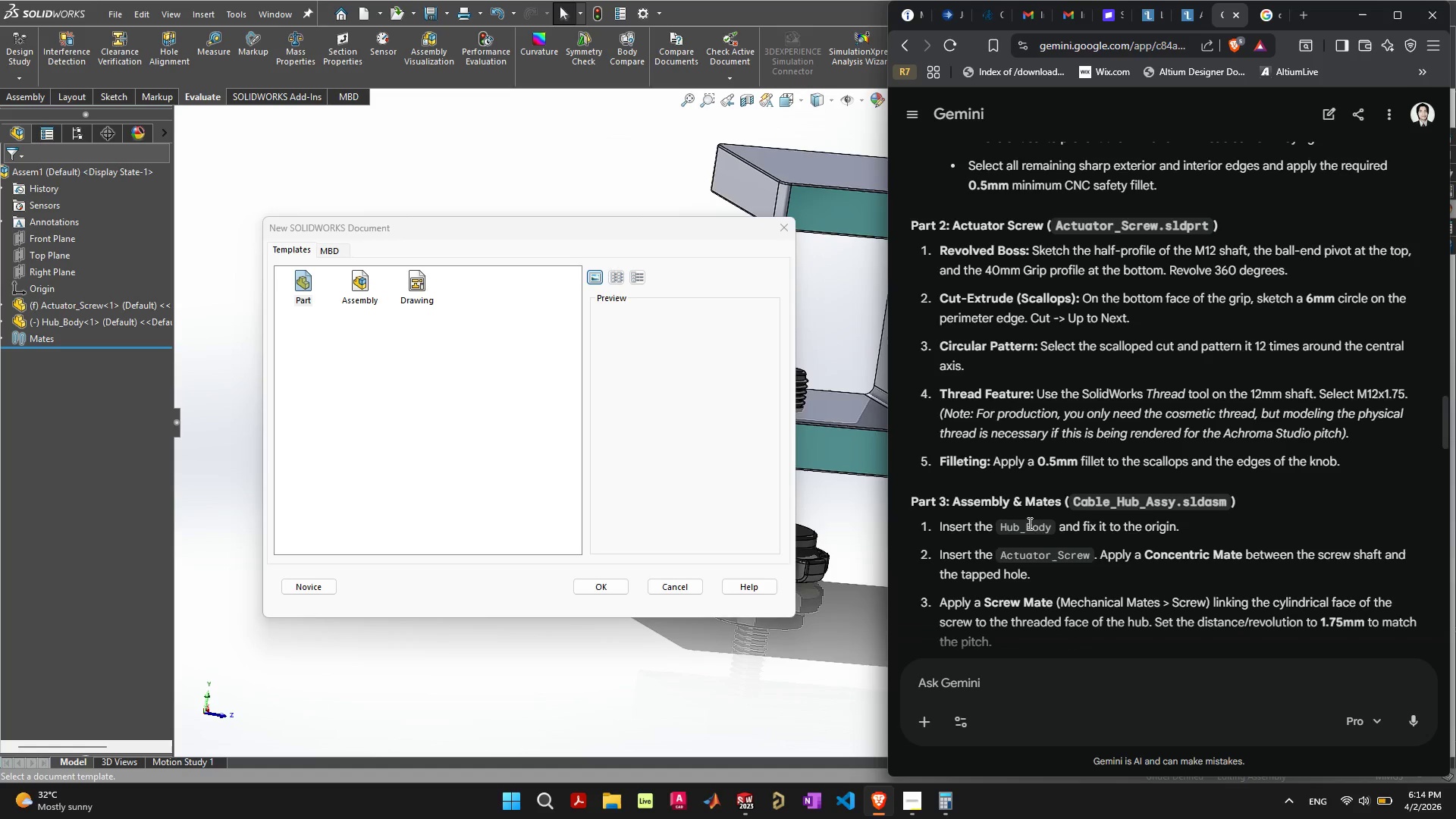 
scroll: coordinate [1030, 522], scroll_direction: down, amount: 3.0
 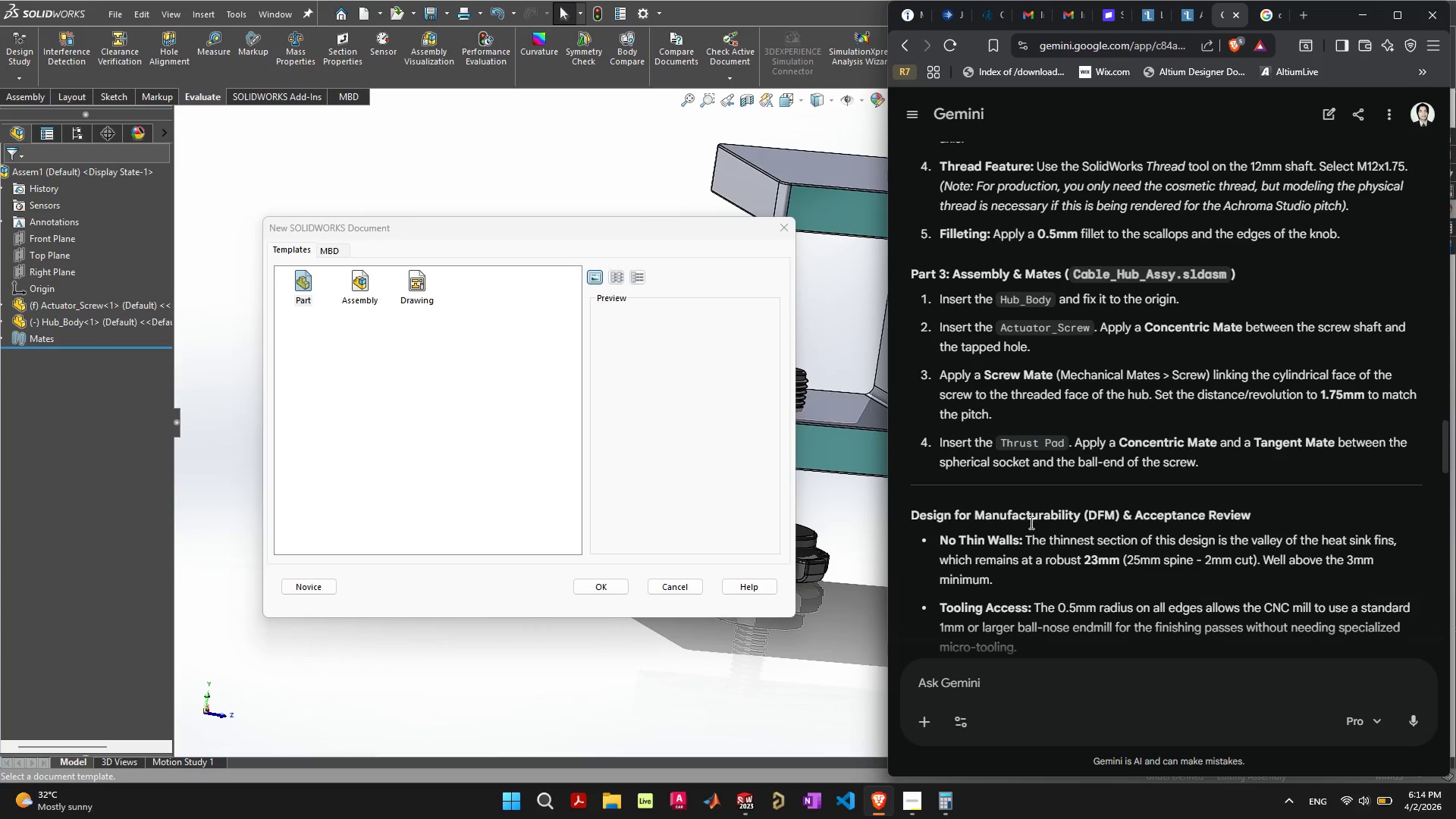 
scroll: coordinate [1030, 522], scroll_direction: up, amount: 3.0
 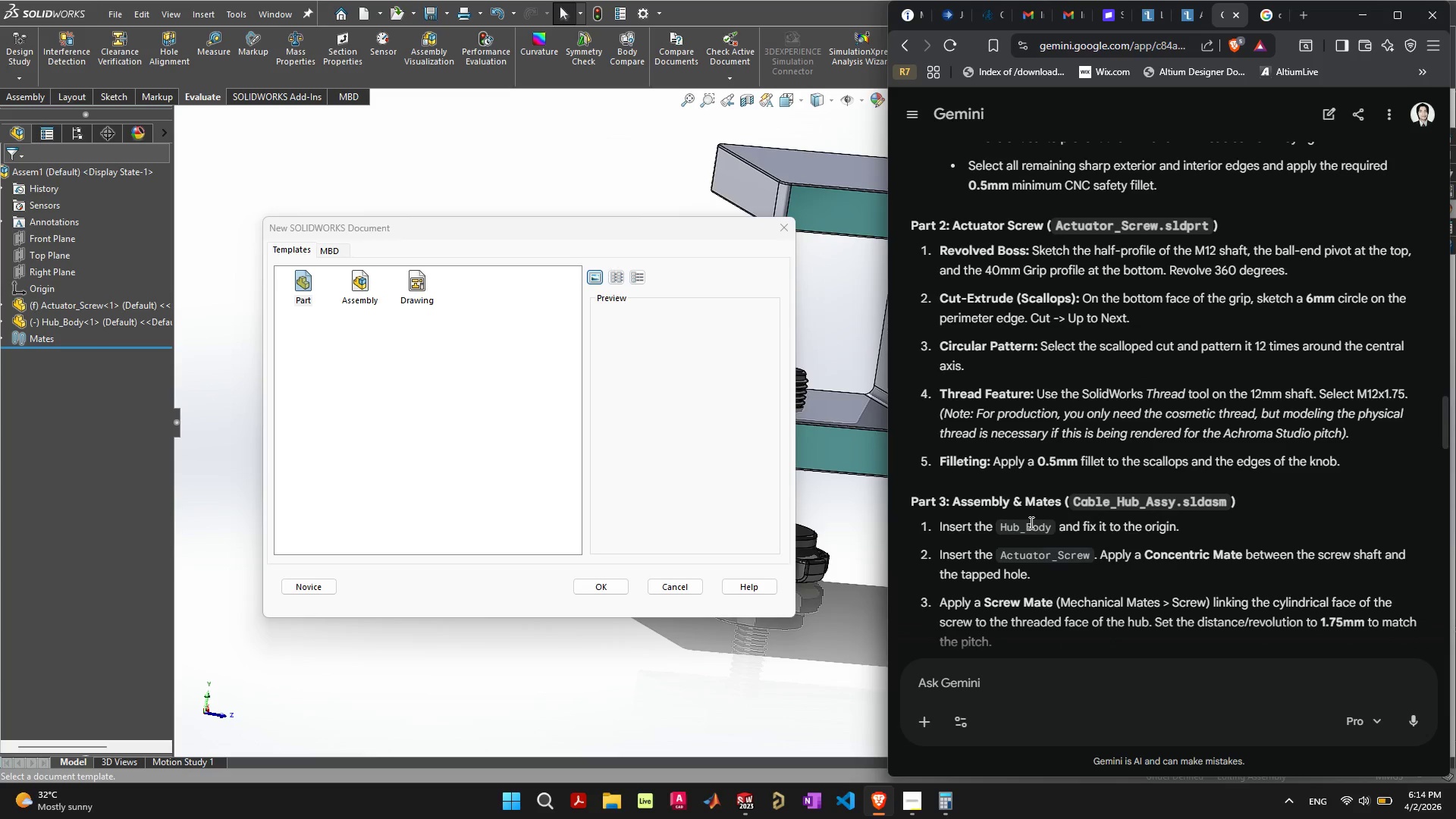 
scroll: coordinate [1030, 522], scroll_direction: down, amount: 2.0
 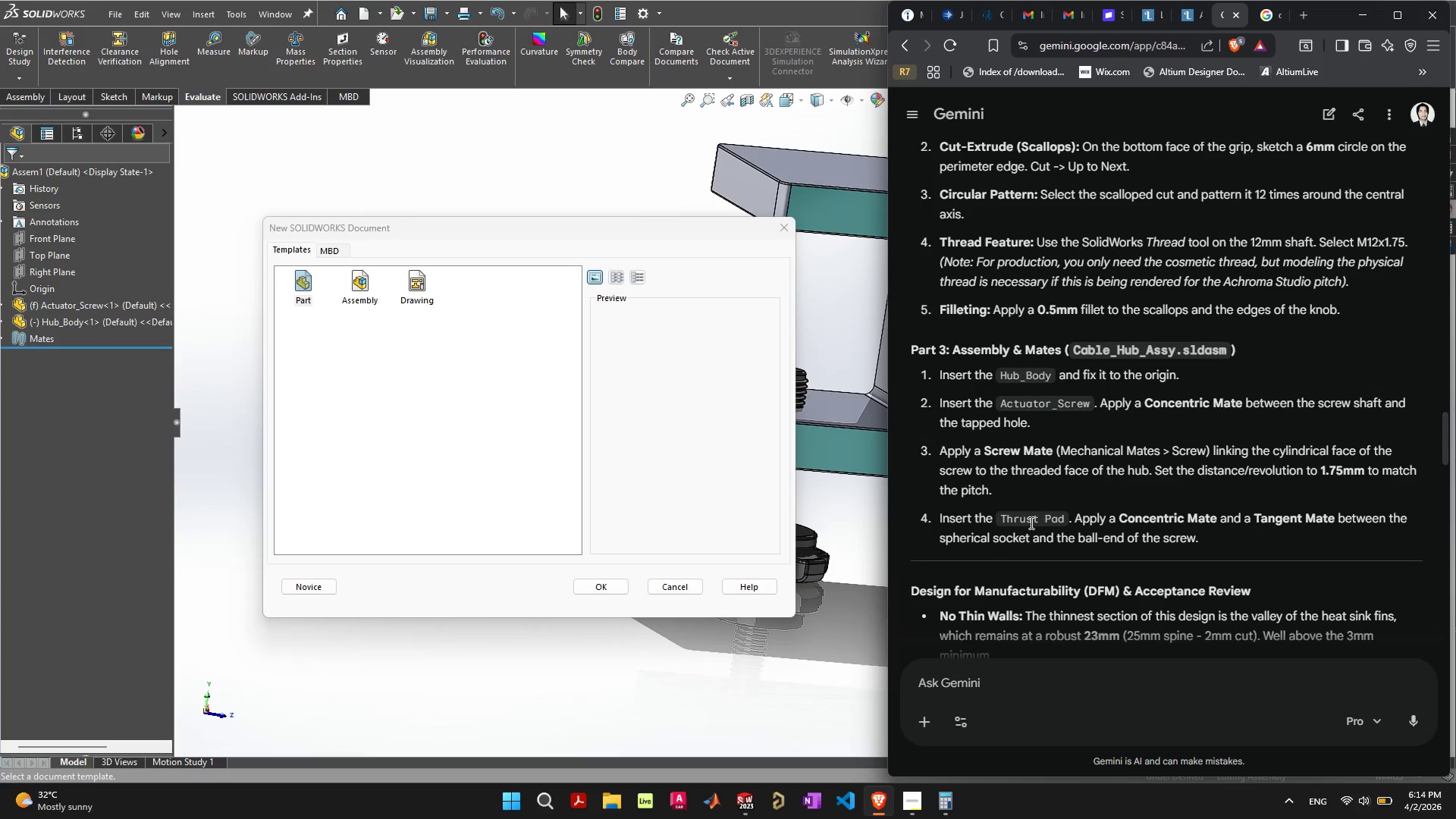 
scroll: coordinate [1030, 522], scroll_direction: up, amount: 2.0
 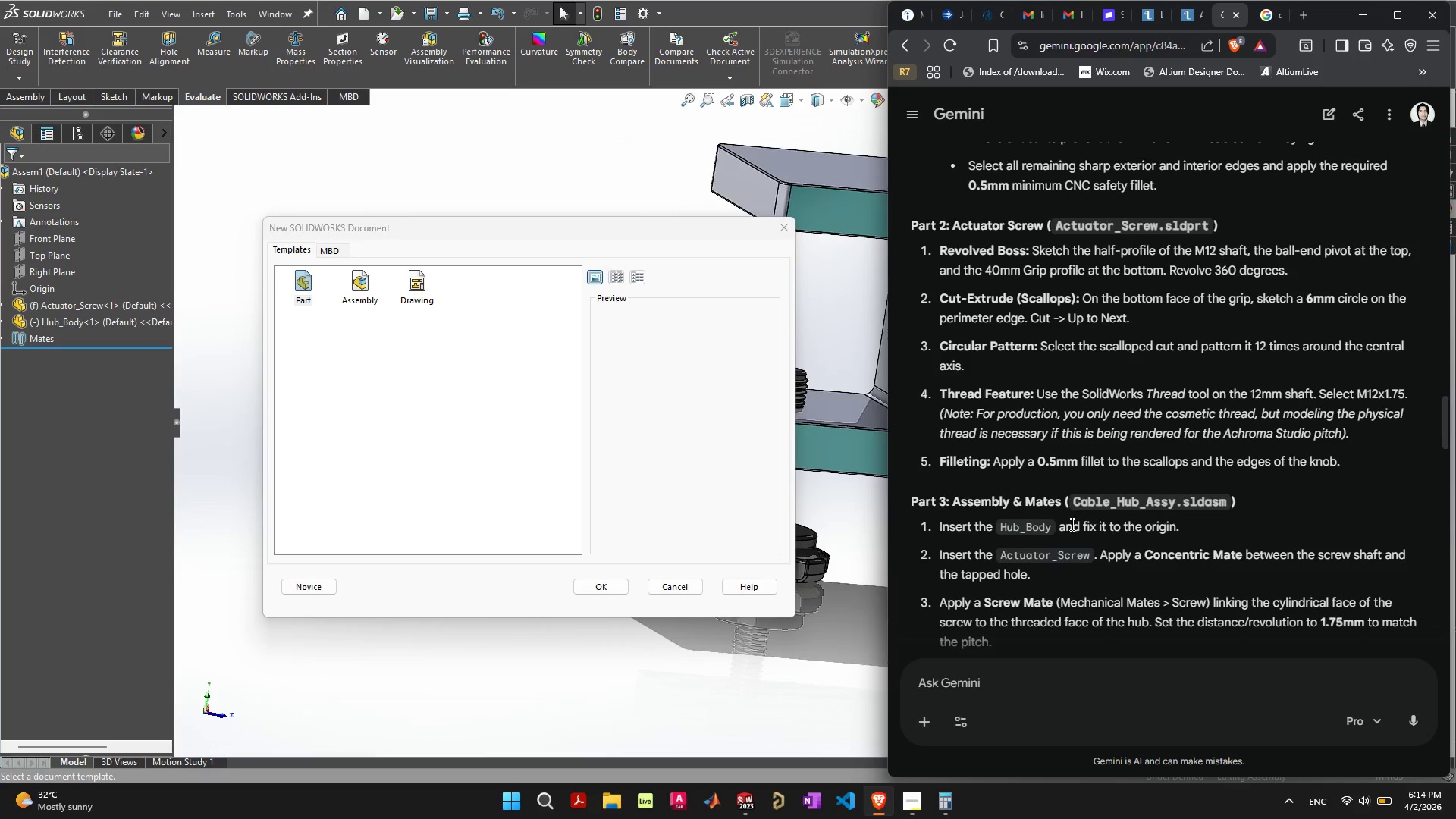 
scroll: coordinate [1071, 524], scroll_direction: down, amount: 7.0
 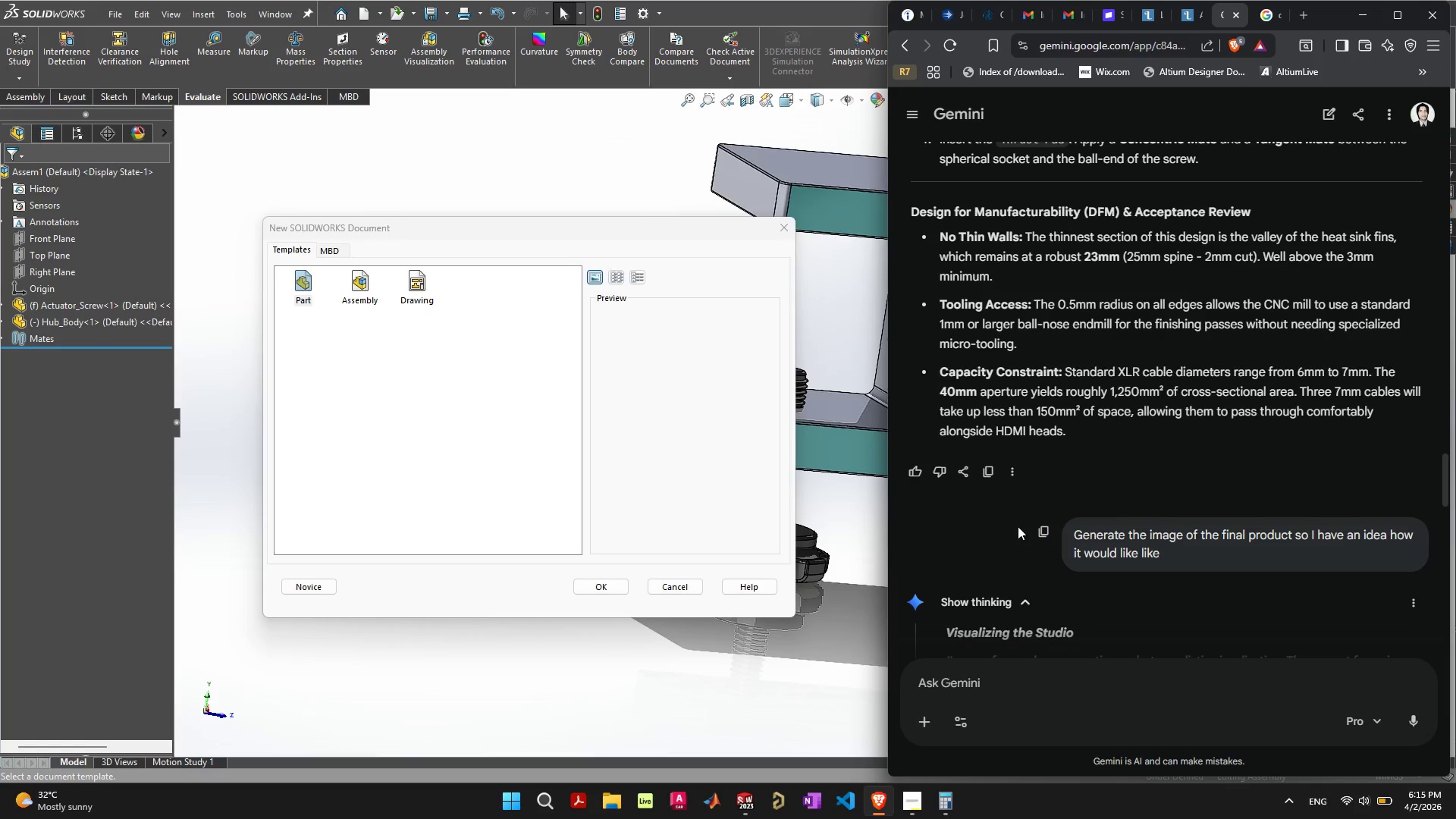 
wait(17.33)
 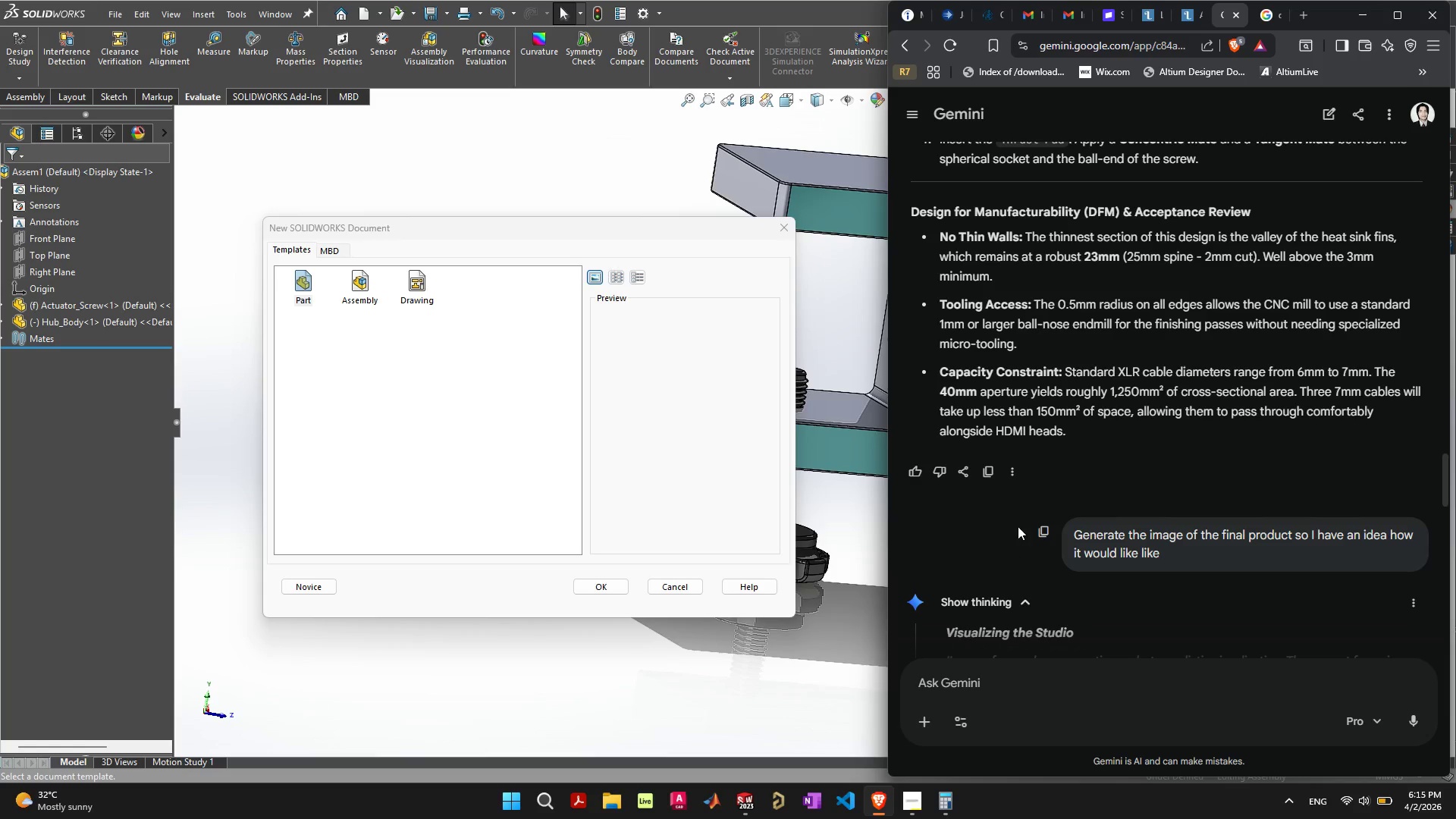 
scroll: coordinate [1163, 463], scroll_direction: up, amount: 14.0
 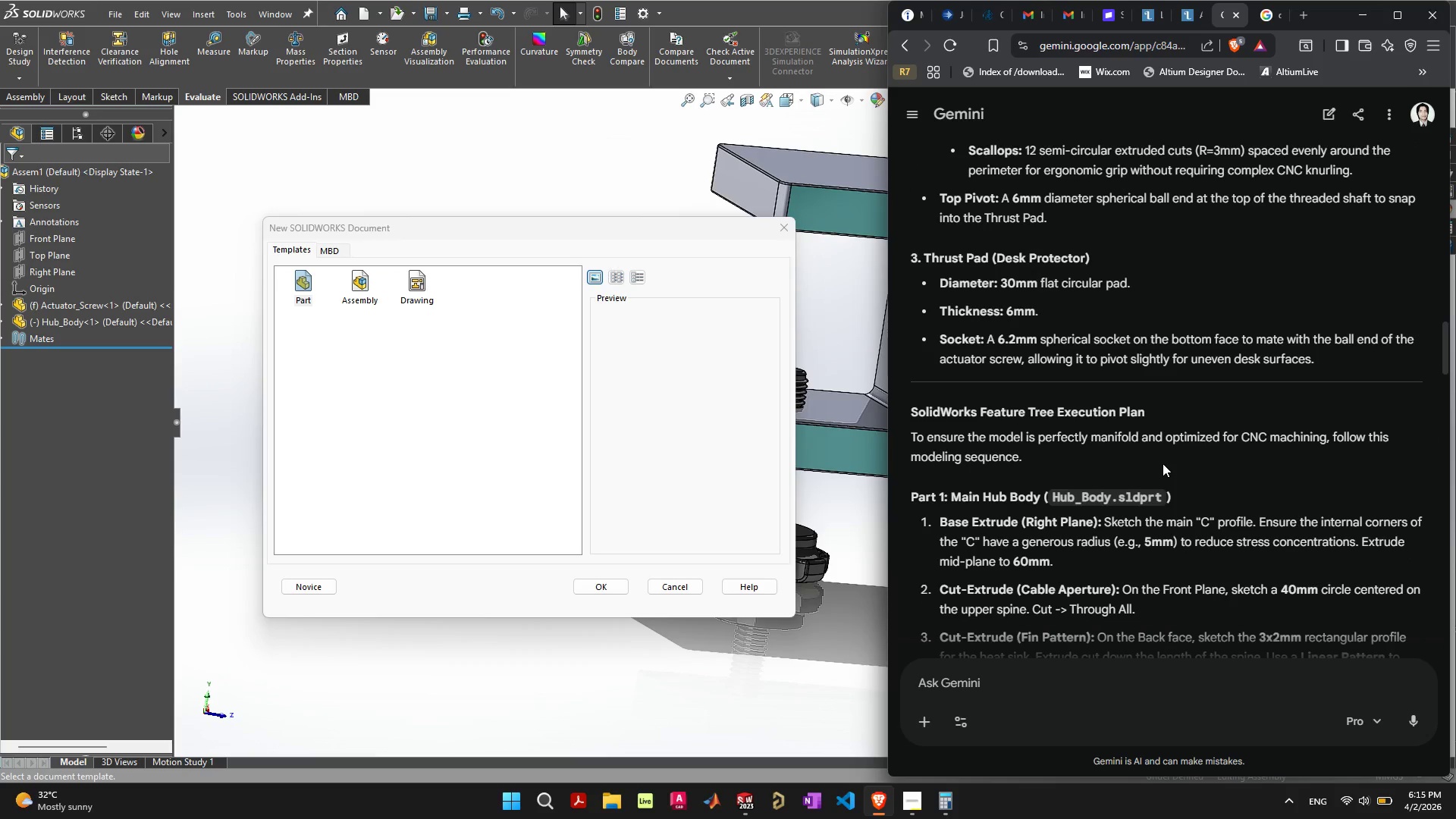 
scroll: coordinate [1147, 467], scroll_direction: up, amount: 1.0
 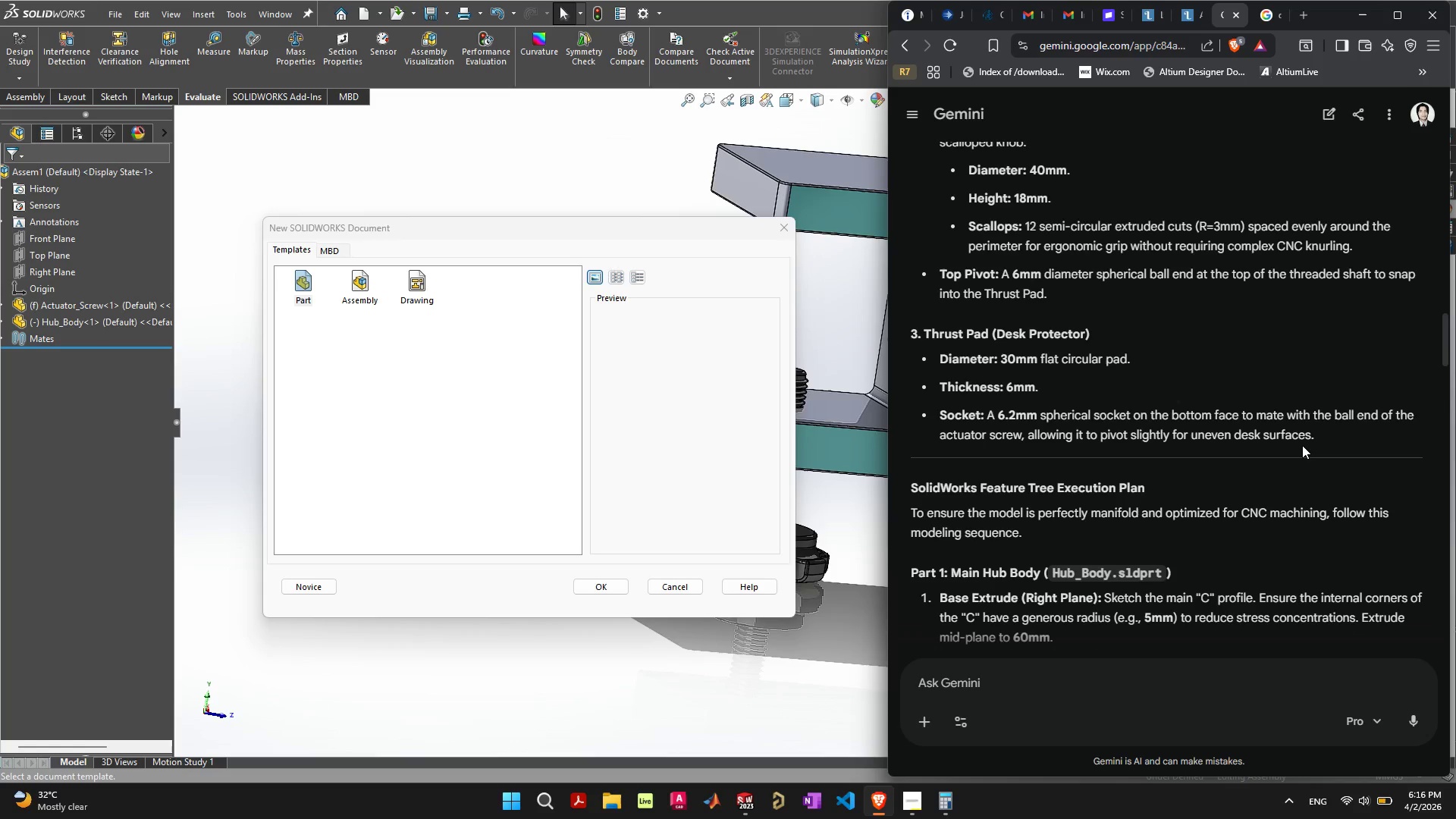 
wait(60.22)
 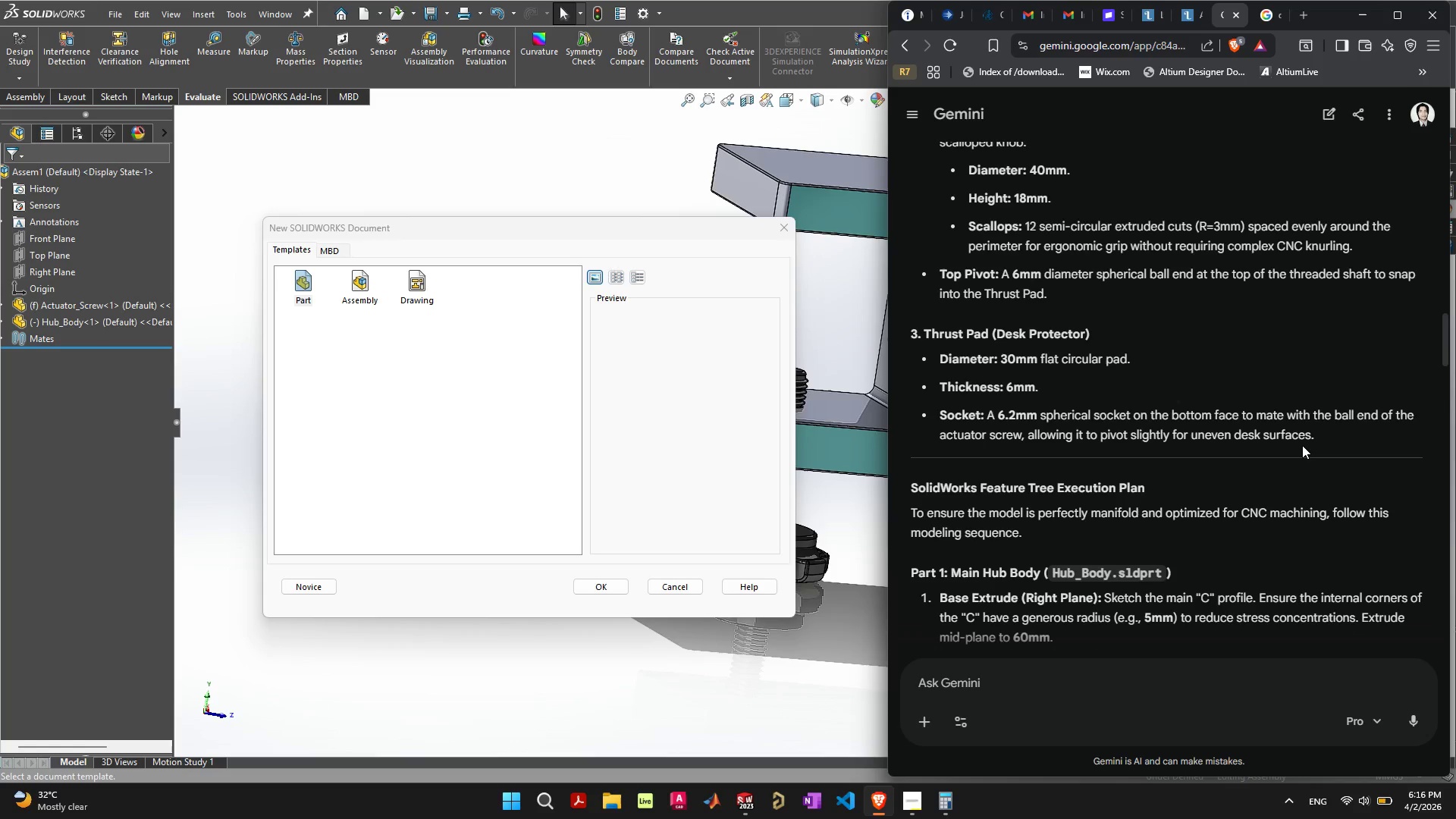 
left_click([684, 587])
 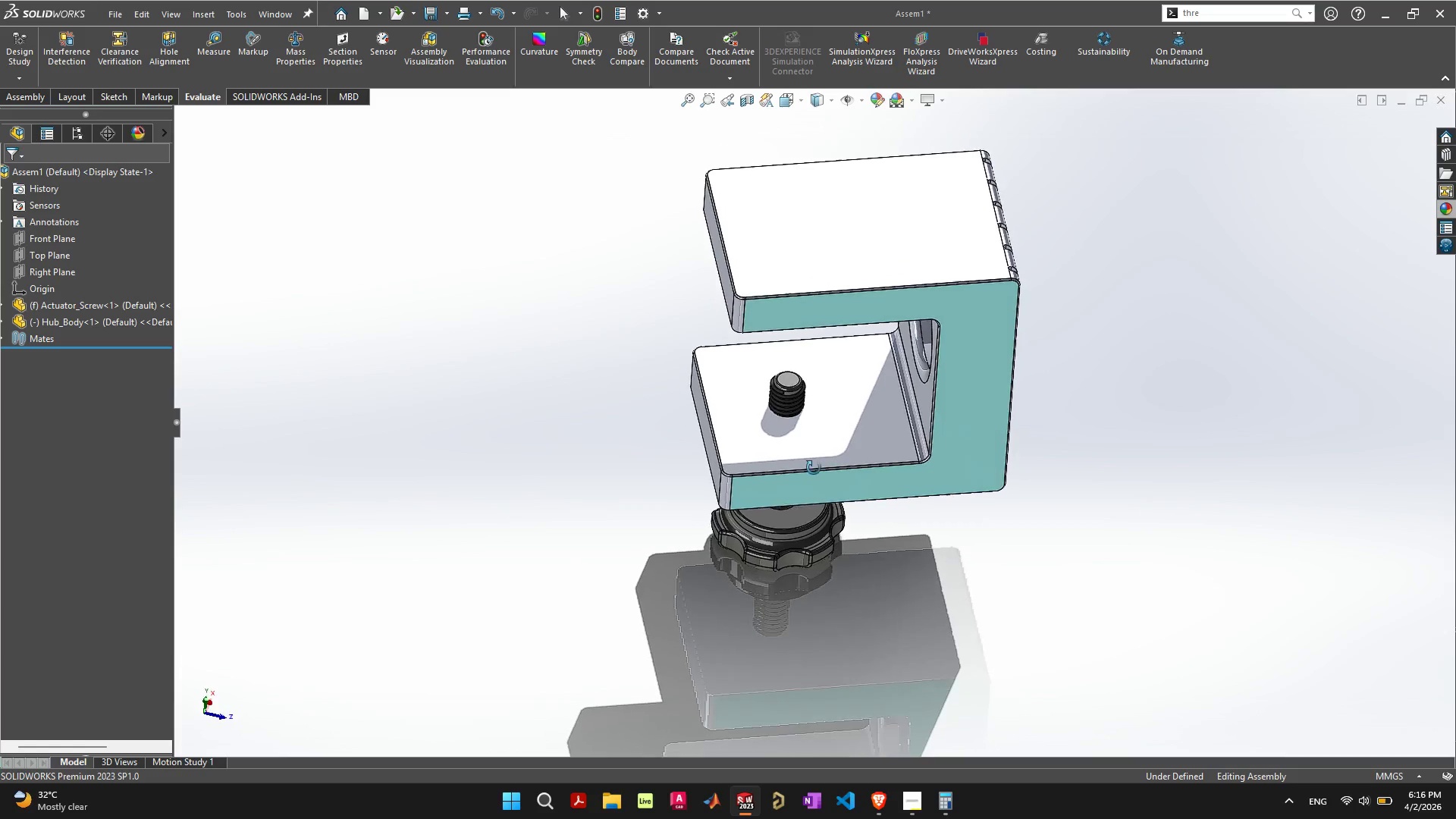 
scroll: coordinate [617, 410], scroll_direction: up, amount: 18.0
 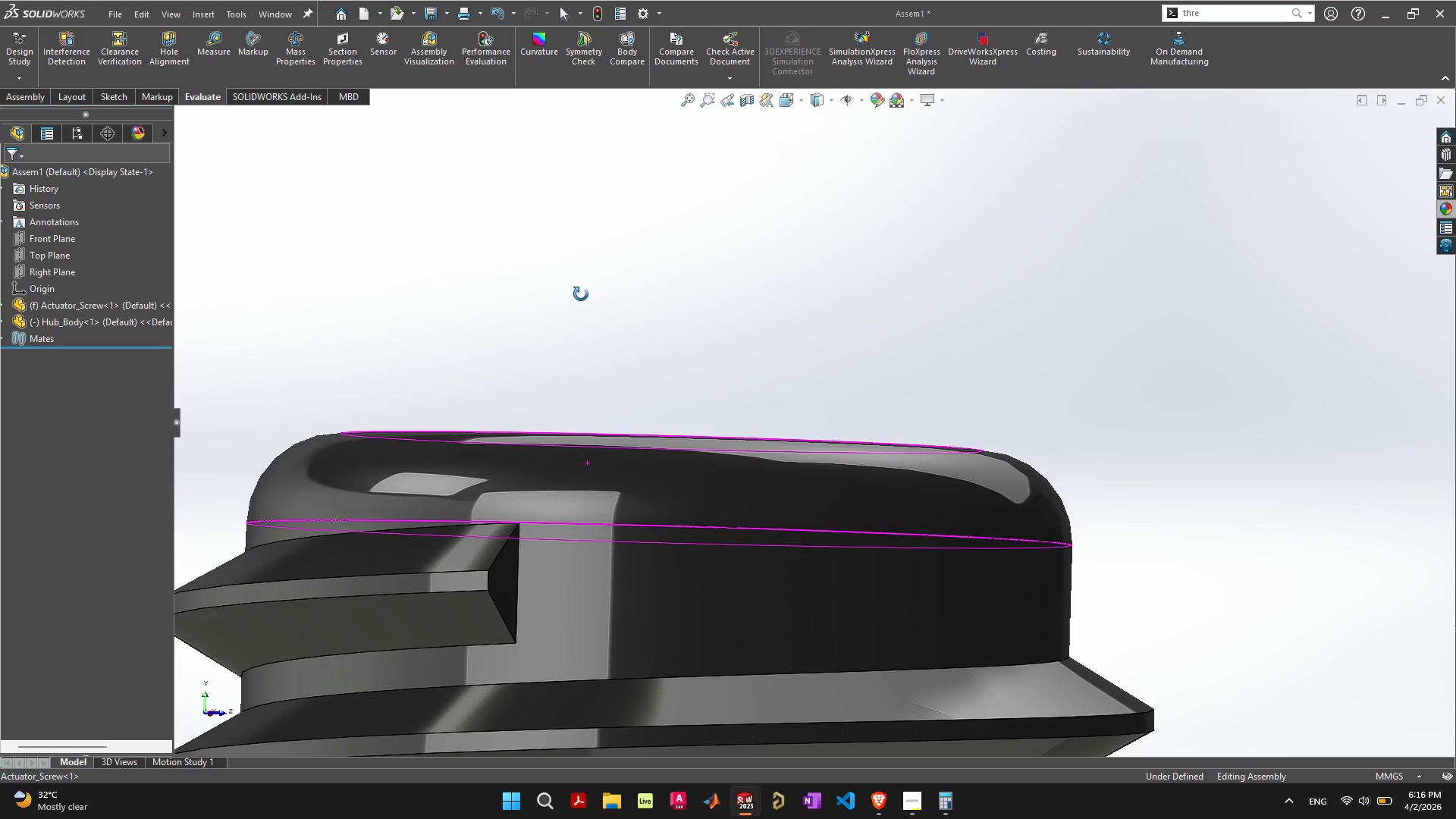 
wait(11.27)
 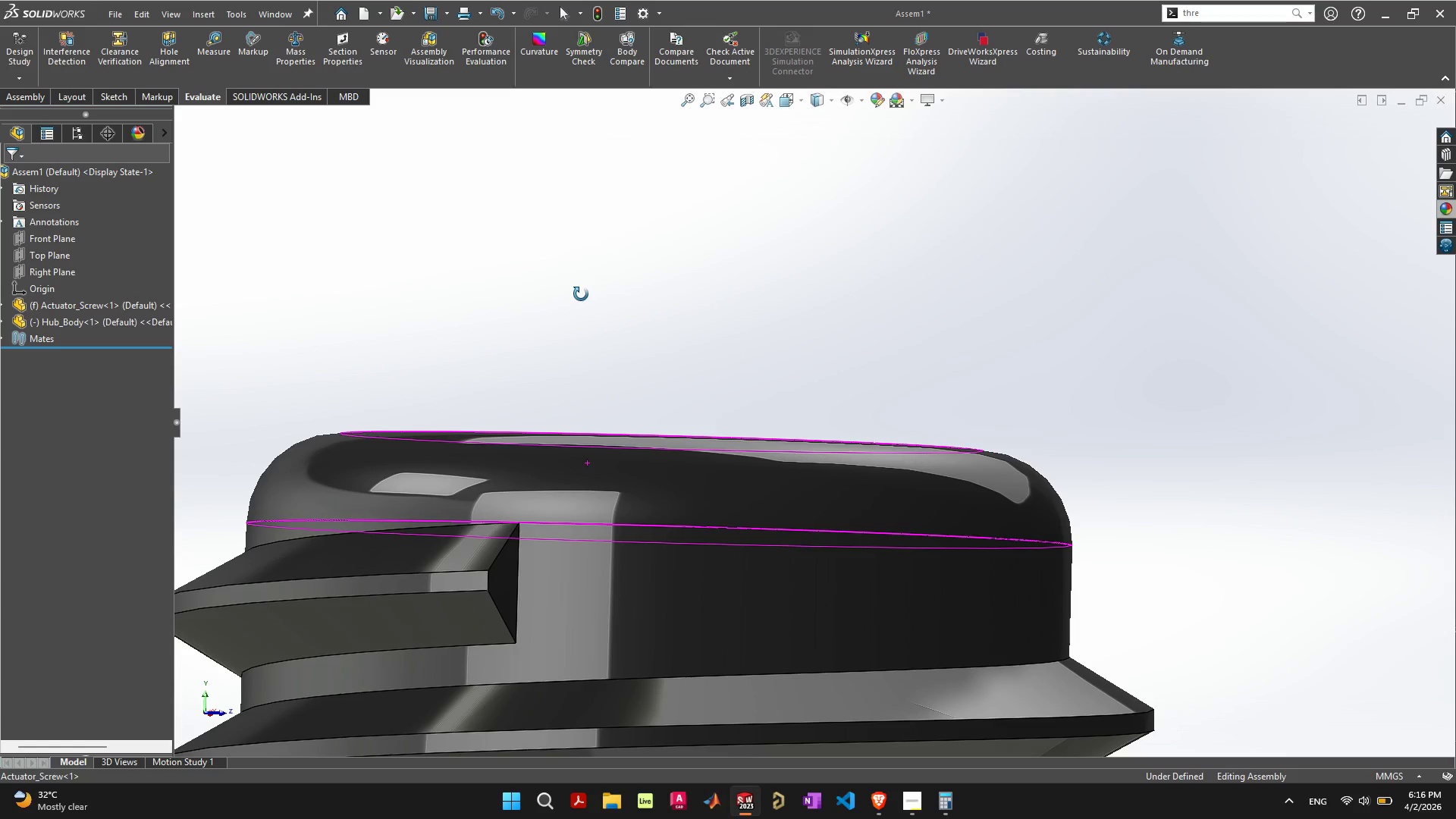 
left_click([146, 95])
 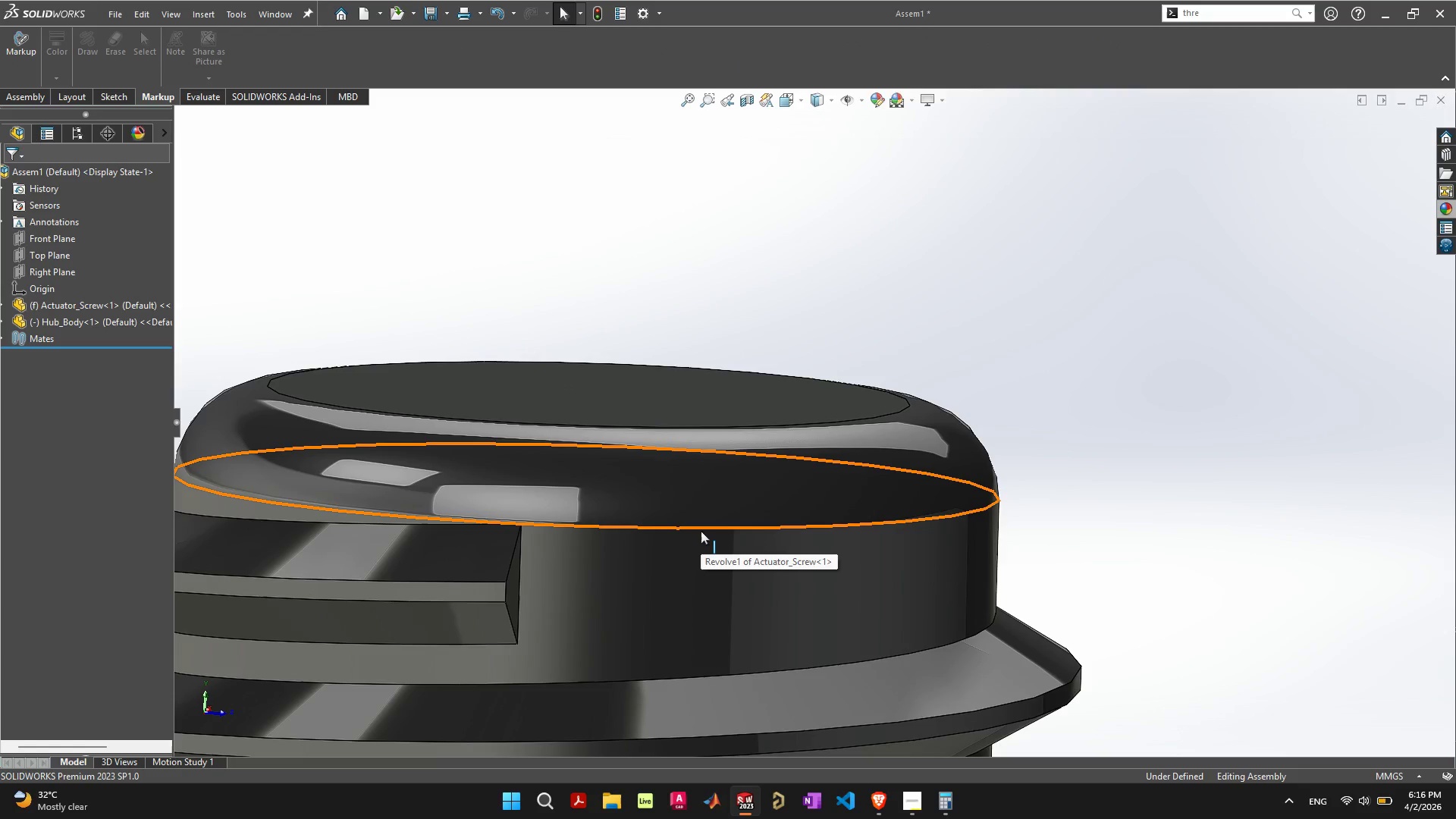 
left_click([706, 528])
 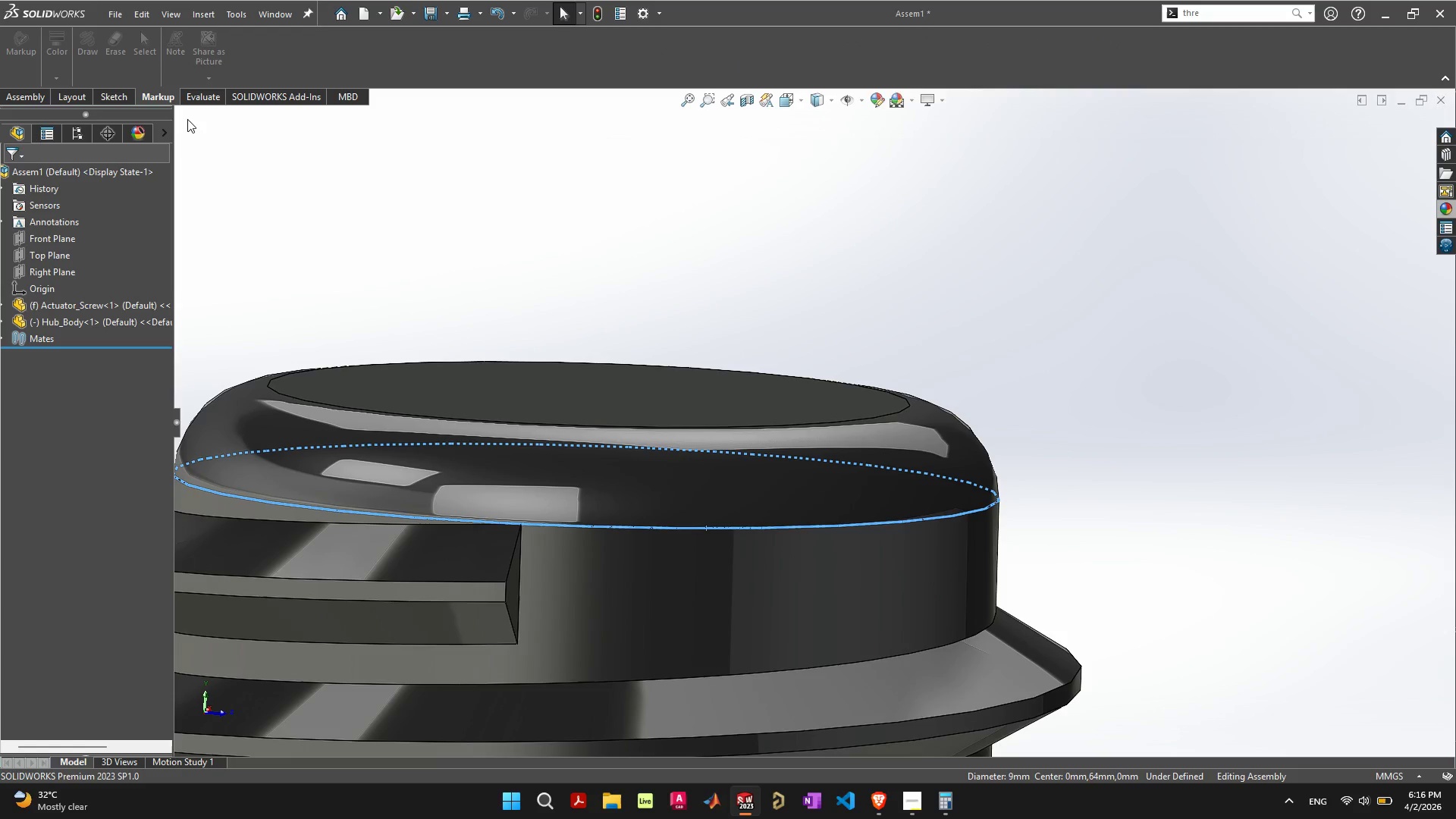 
left_click([205, 93])
 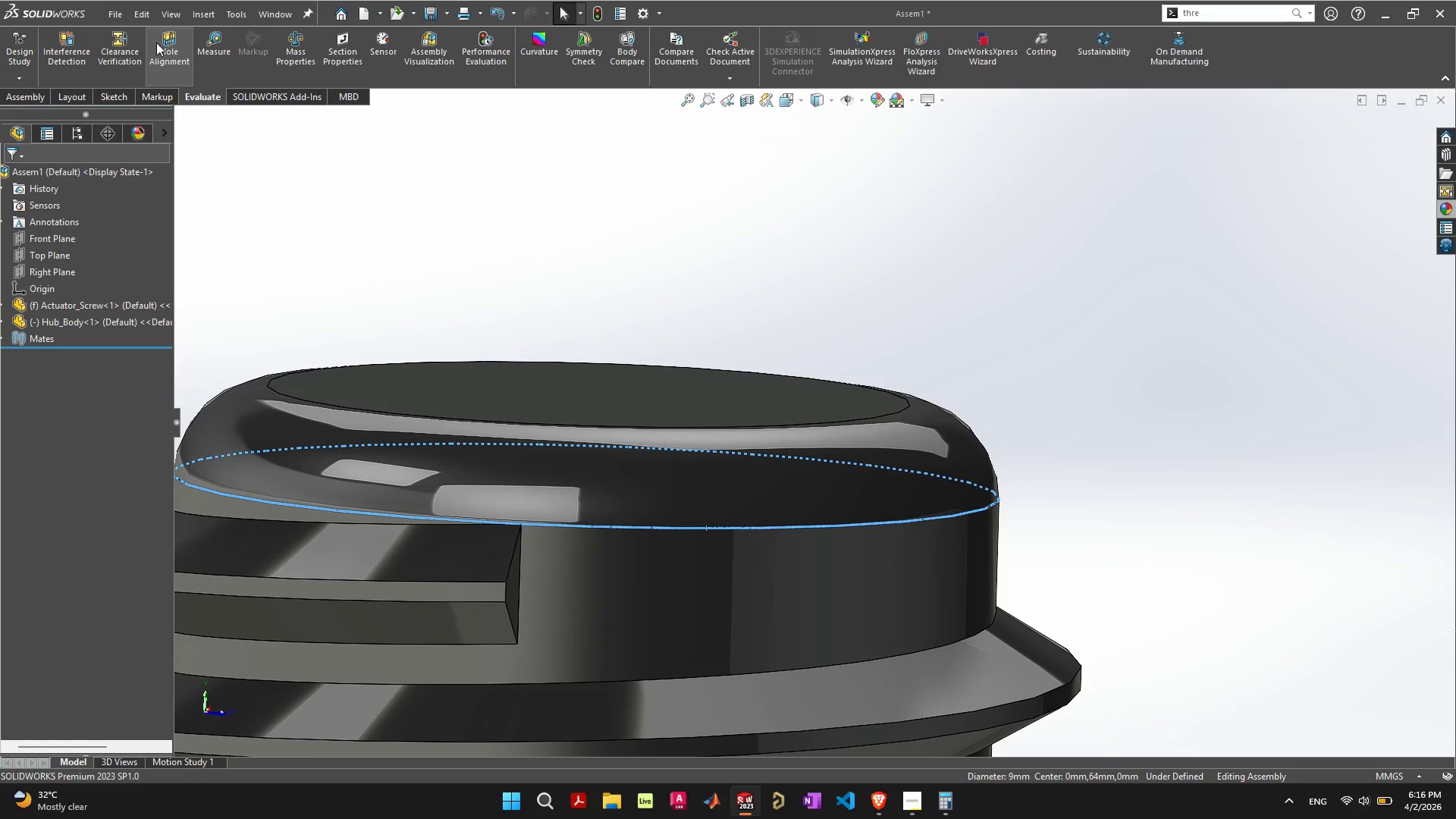 
left_click([212, 40])
 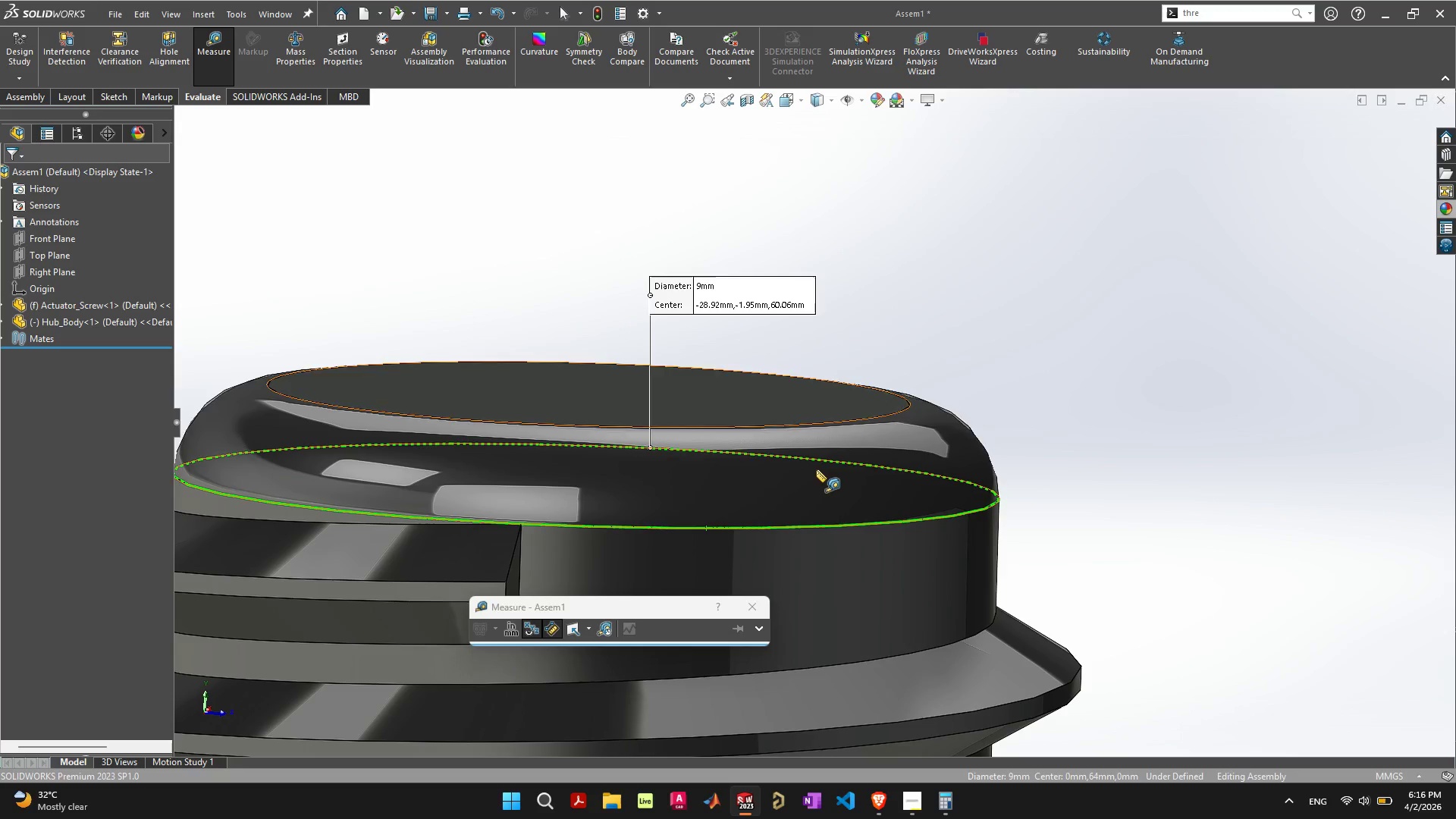 
wait(5.58)
 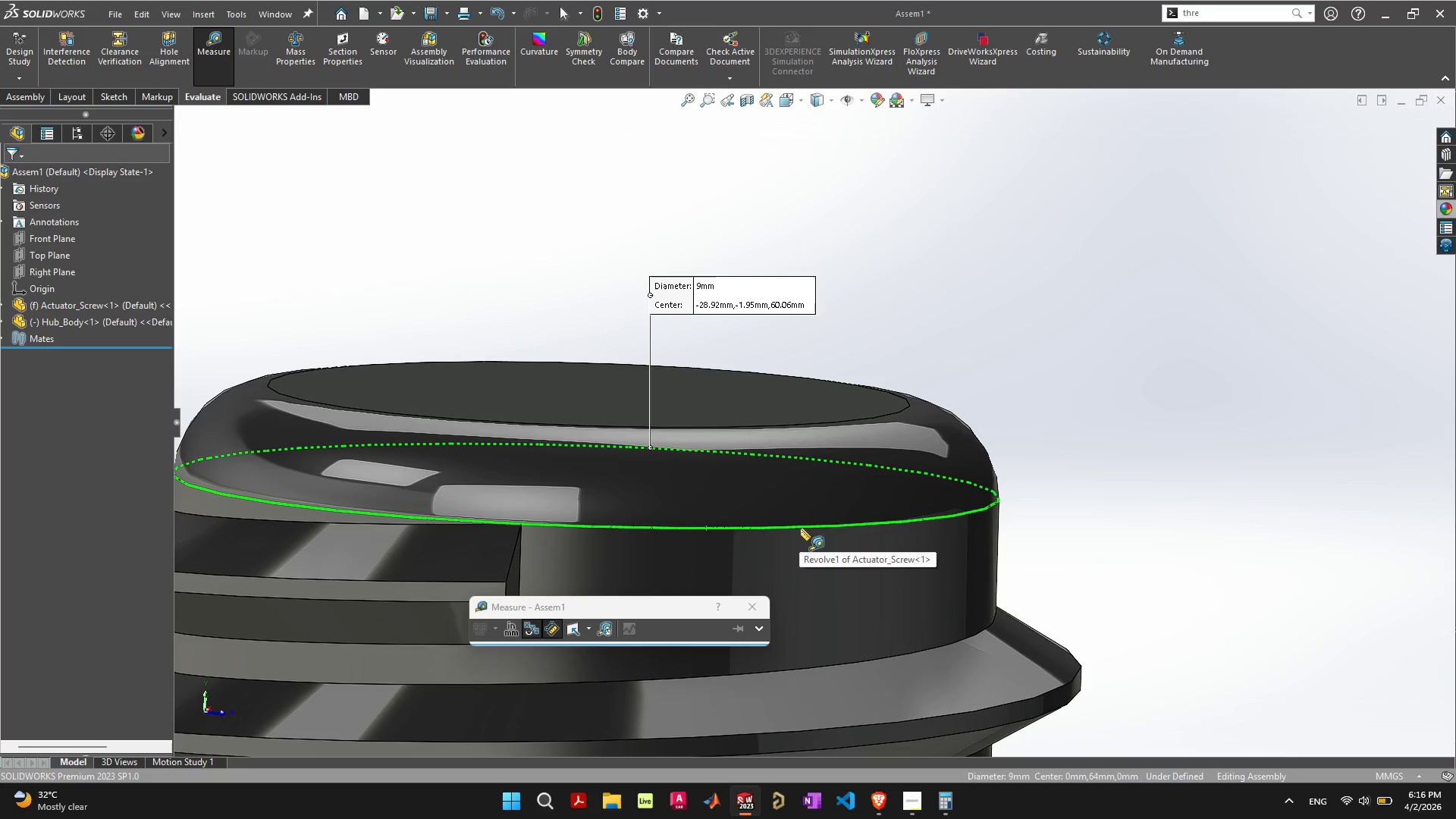 
left_click([1424, 100])
 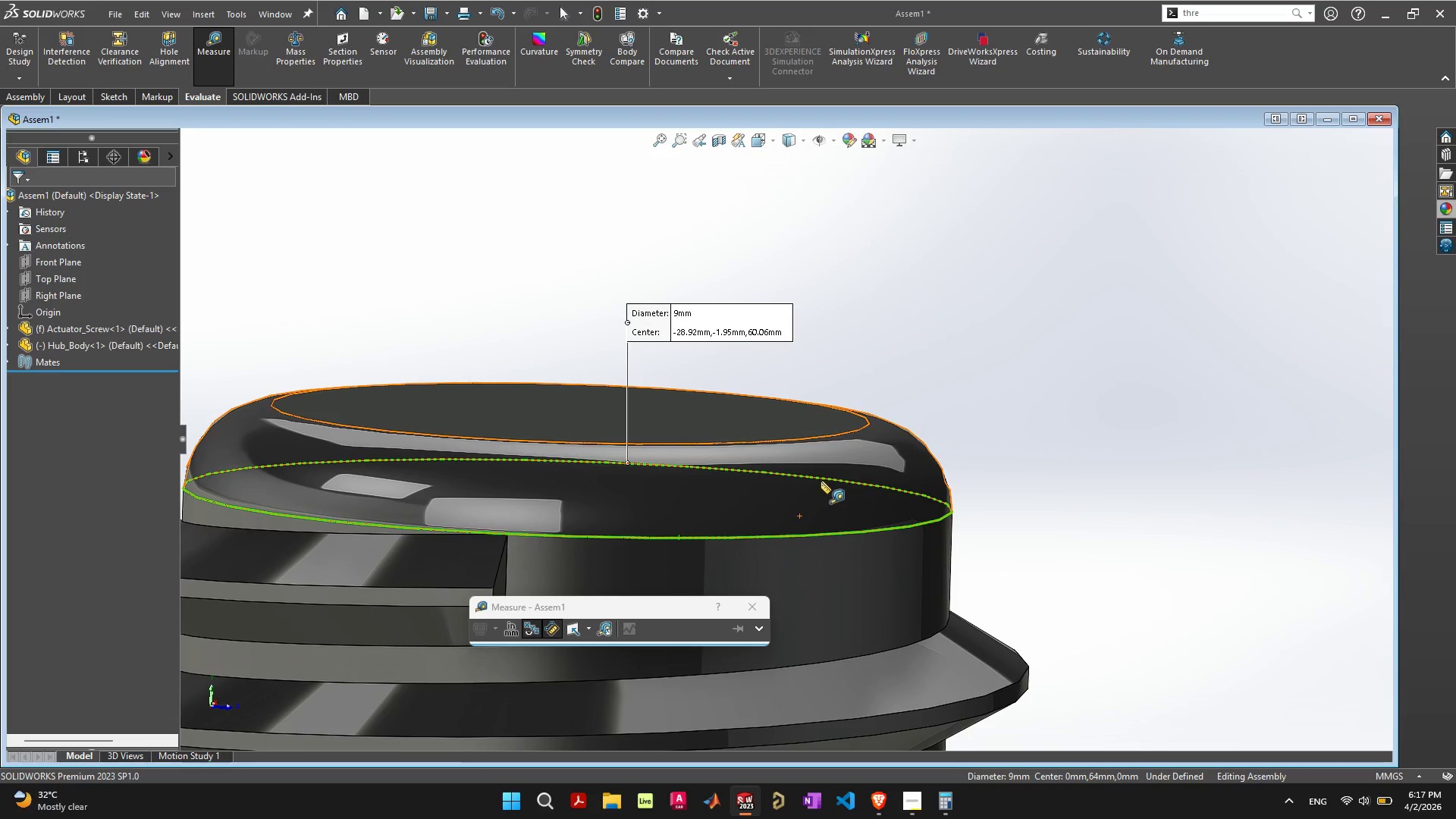 
scroll: coordinate [886, 440], scroll_direction: down, amount: 14.0
 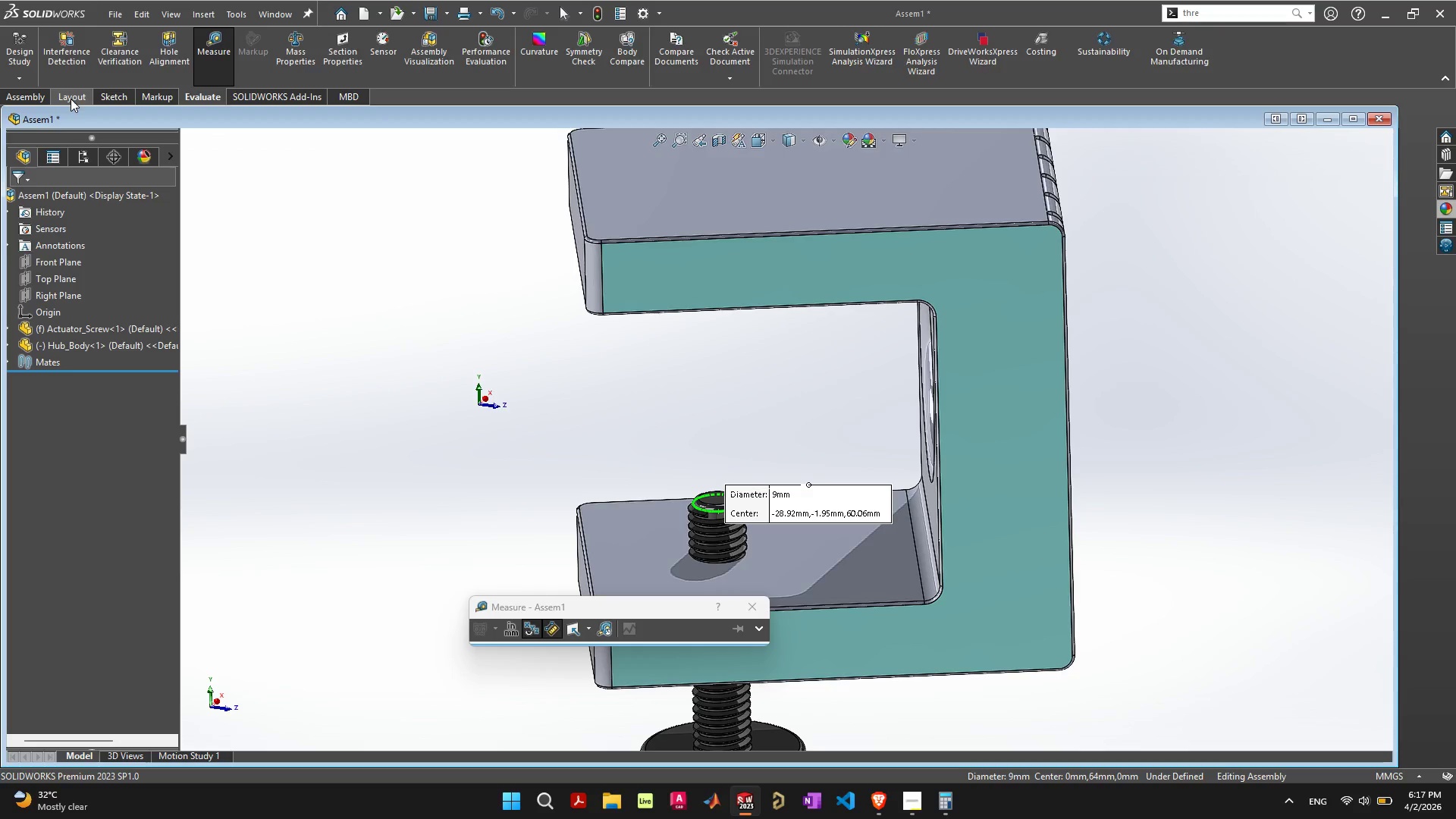 
double_click([39, 95])
 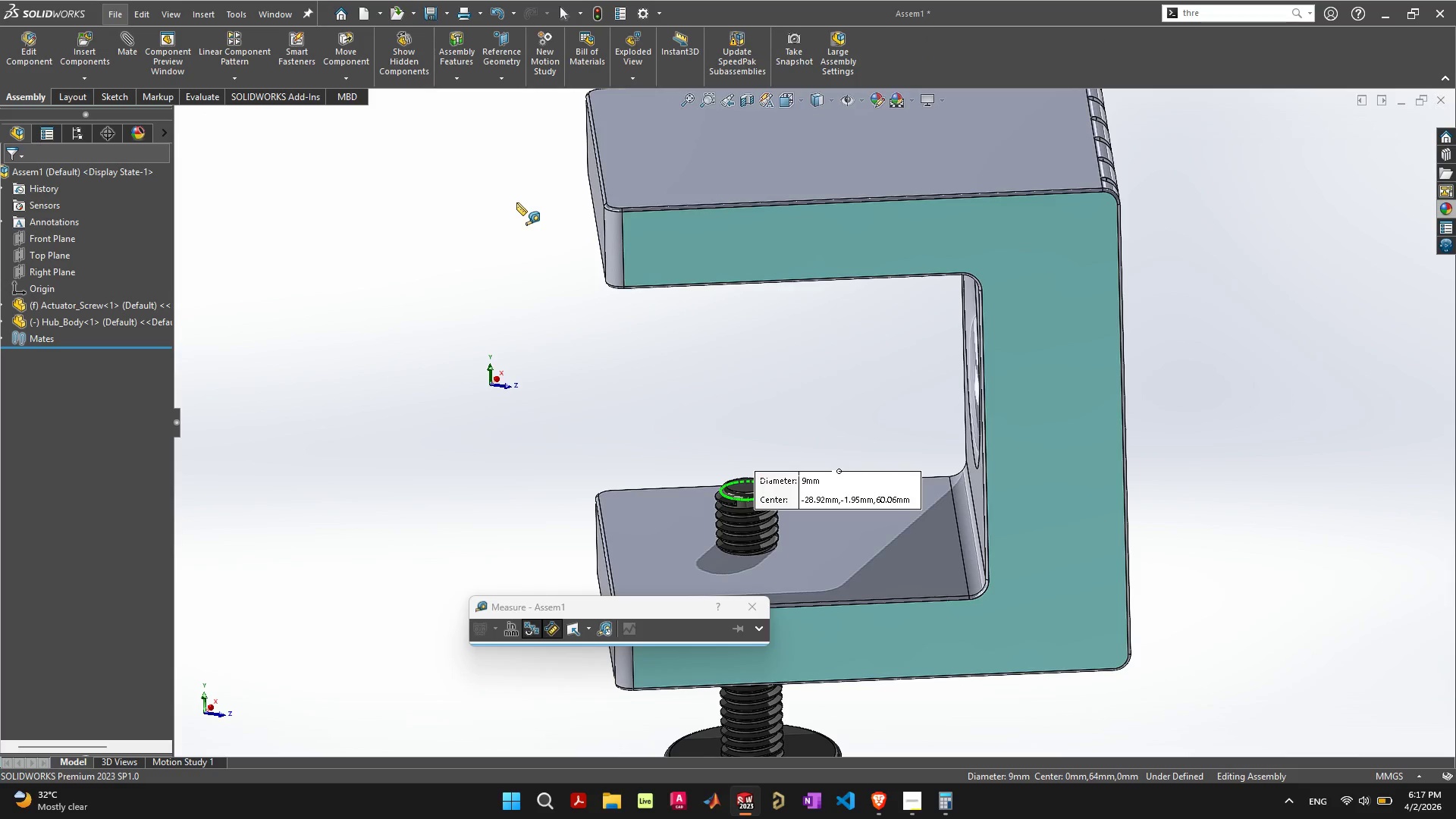 
wait(7.99)
 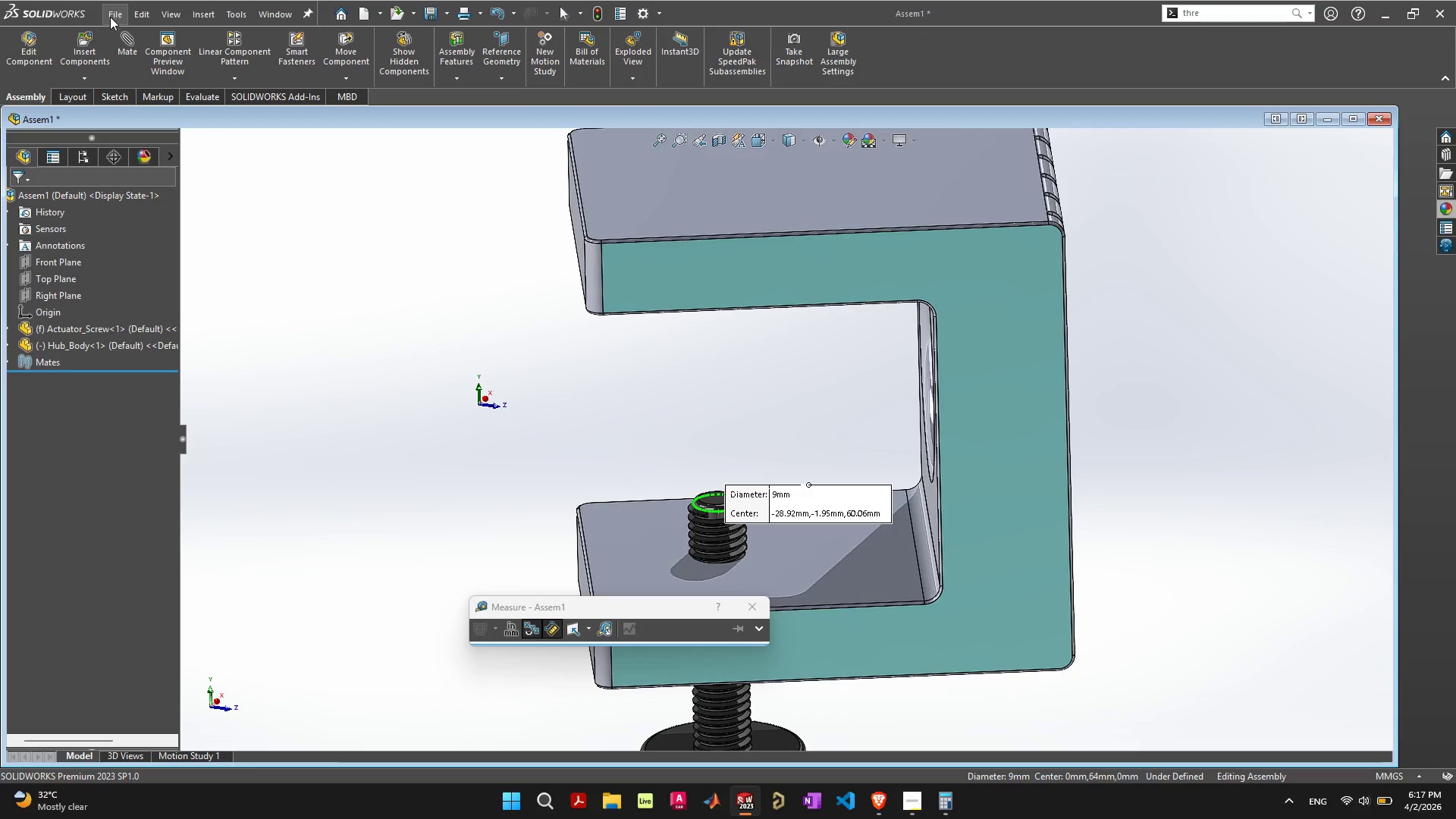 
left_click([93, 81])
 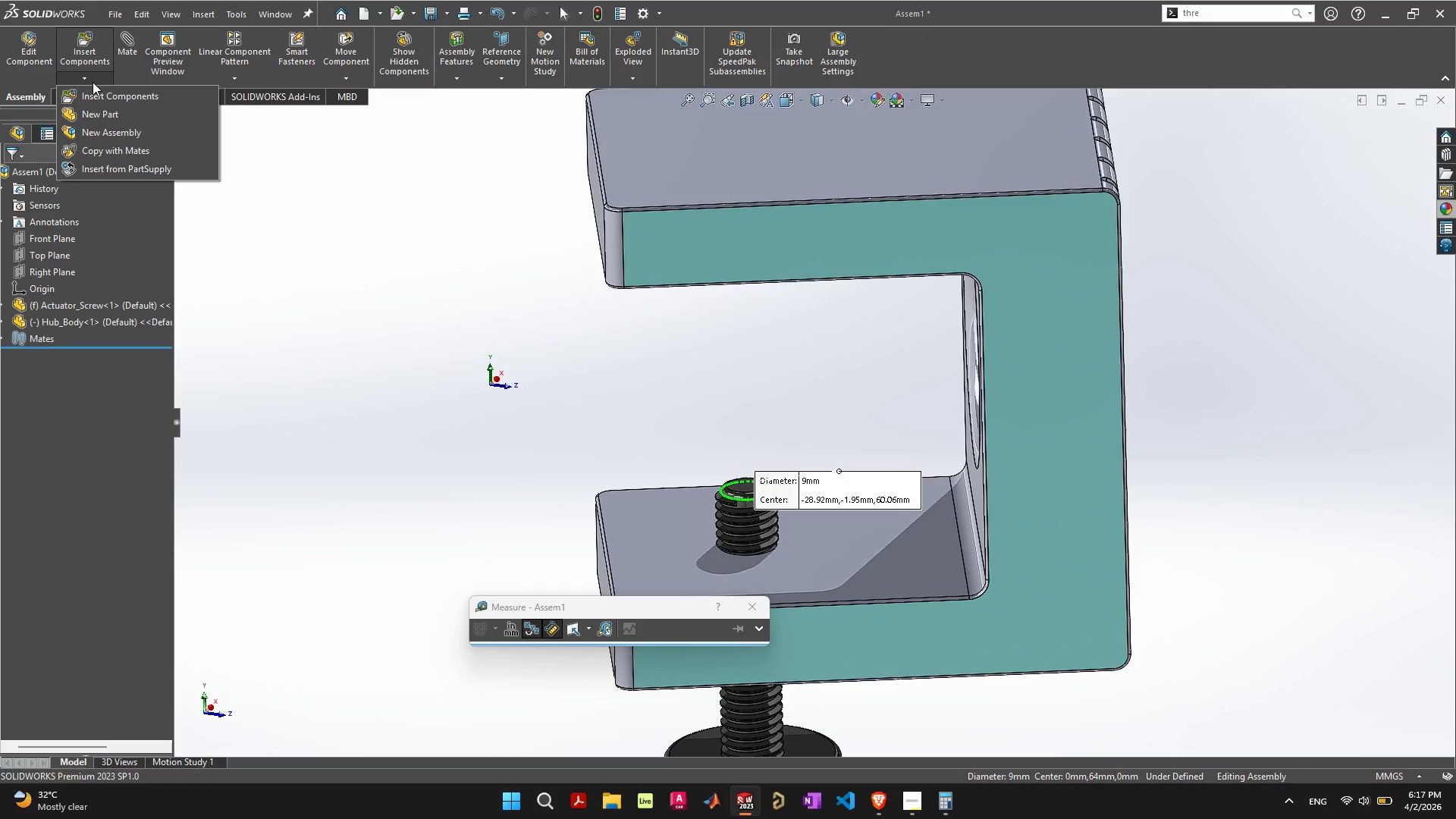 
left_click([97, 120])
 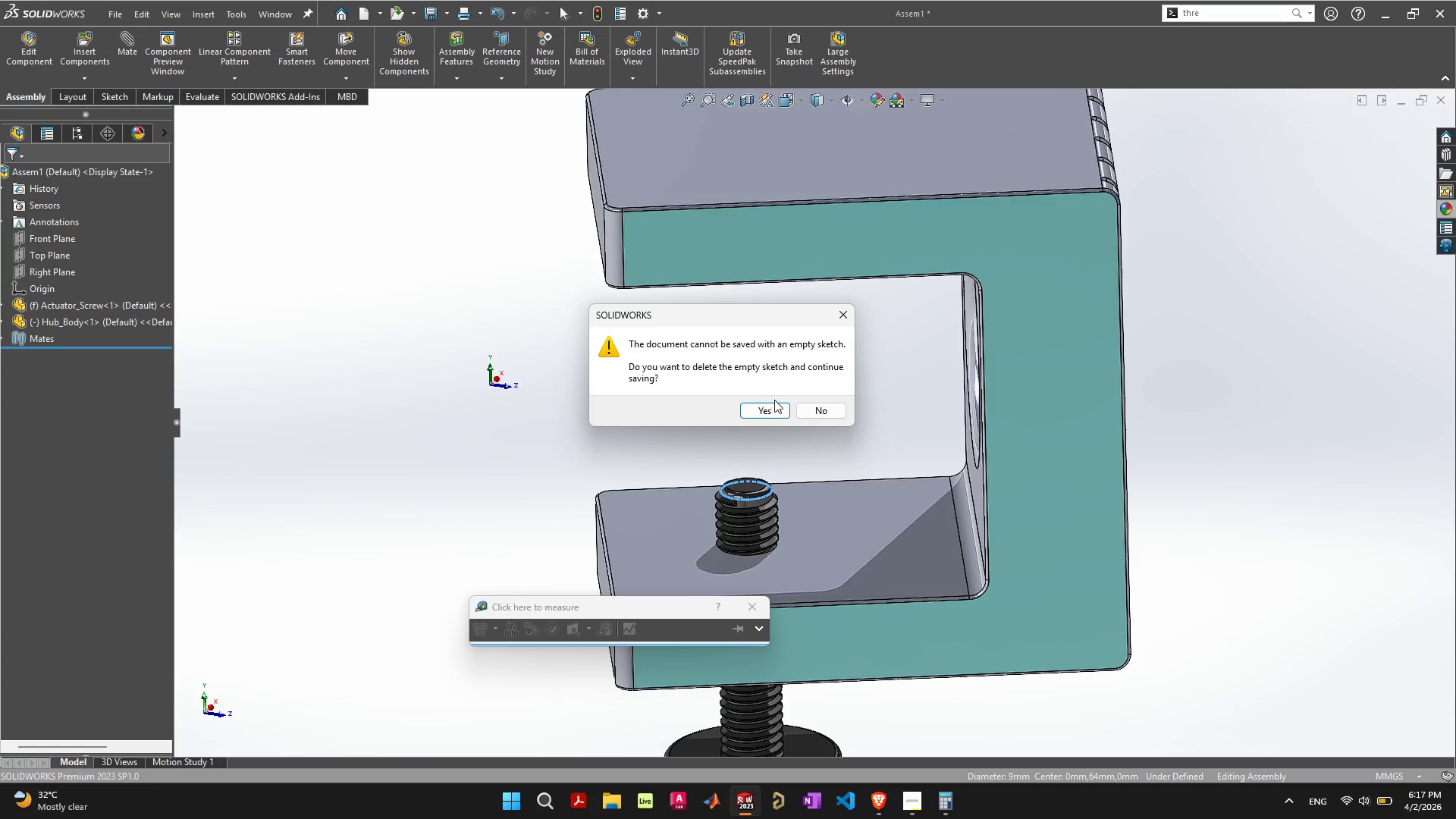 
wait(10.06)
 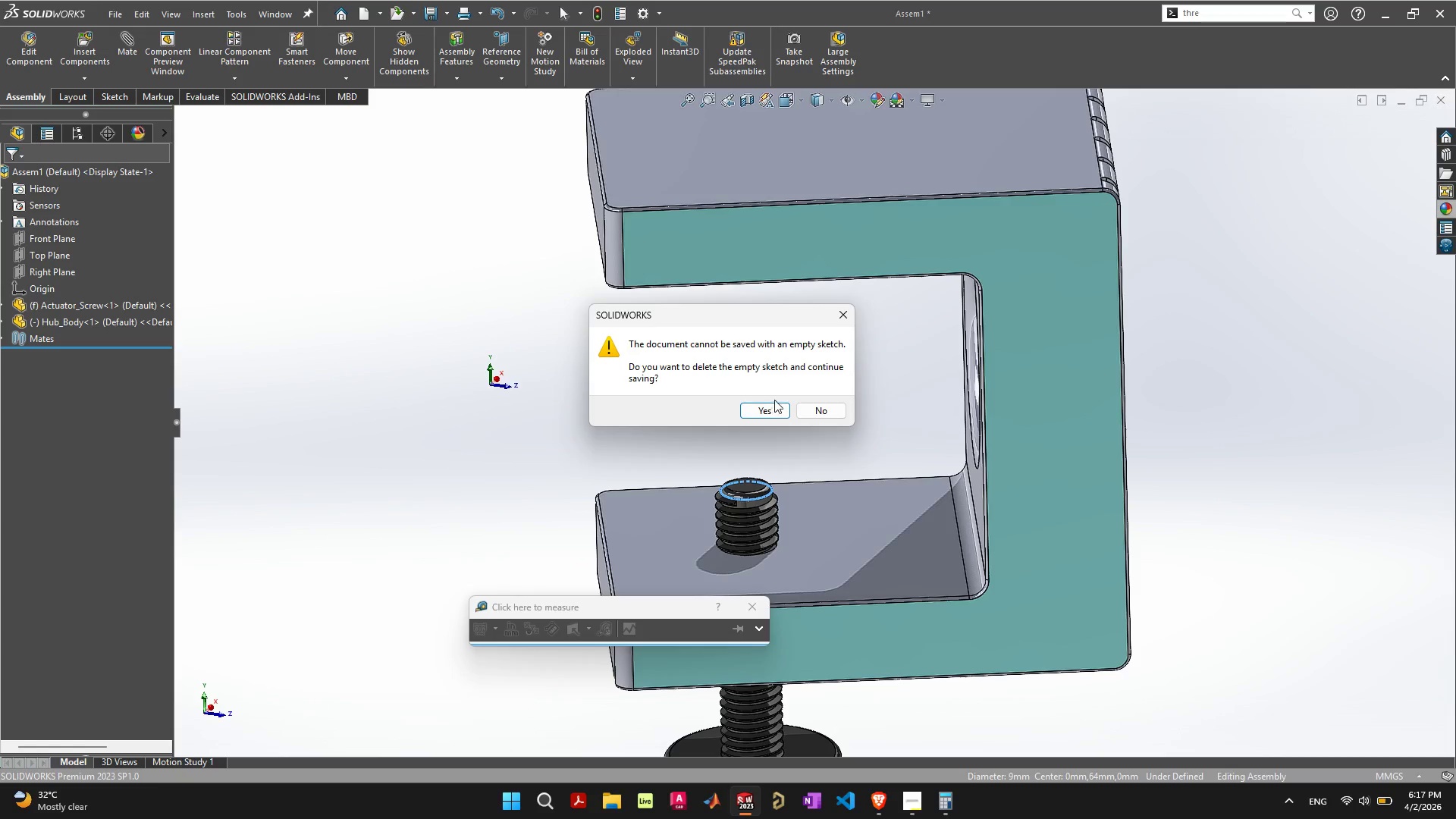 
left_click([776, 409])
 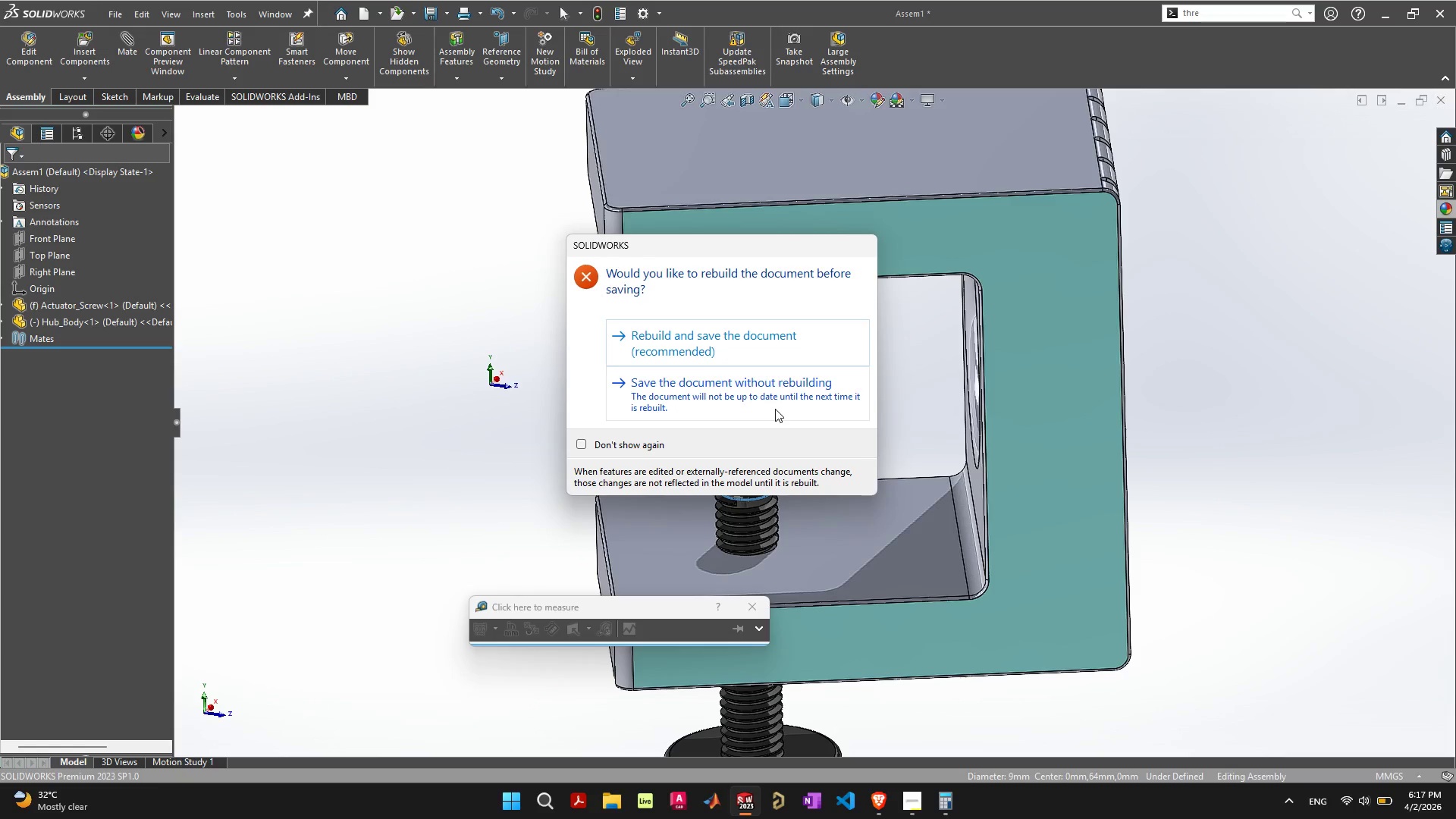 
left_click([757, 338])
 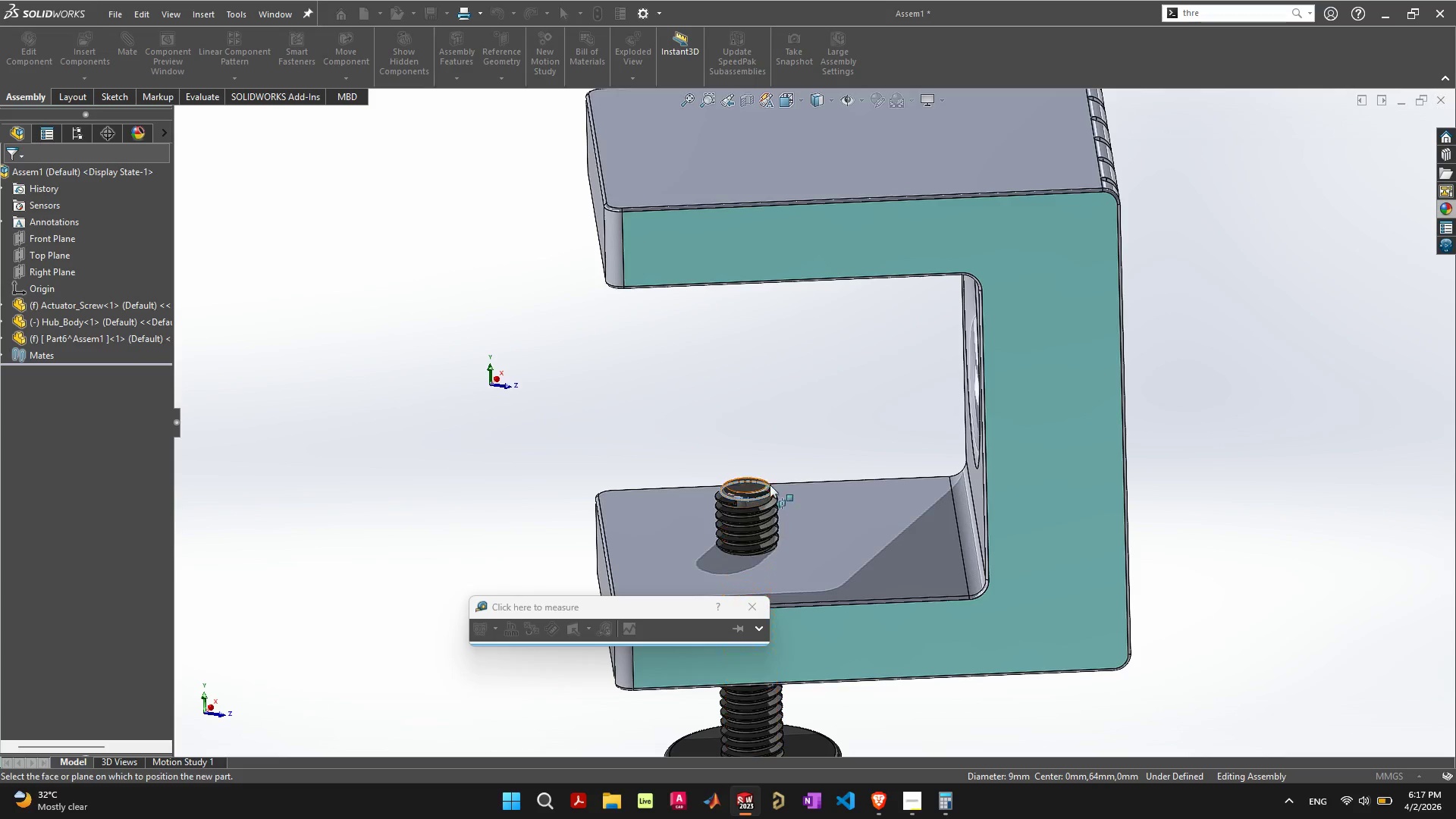 
left_click([756, 422])
 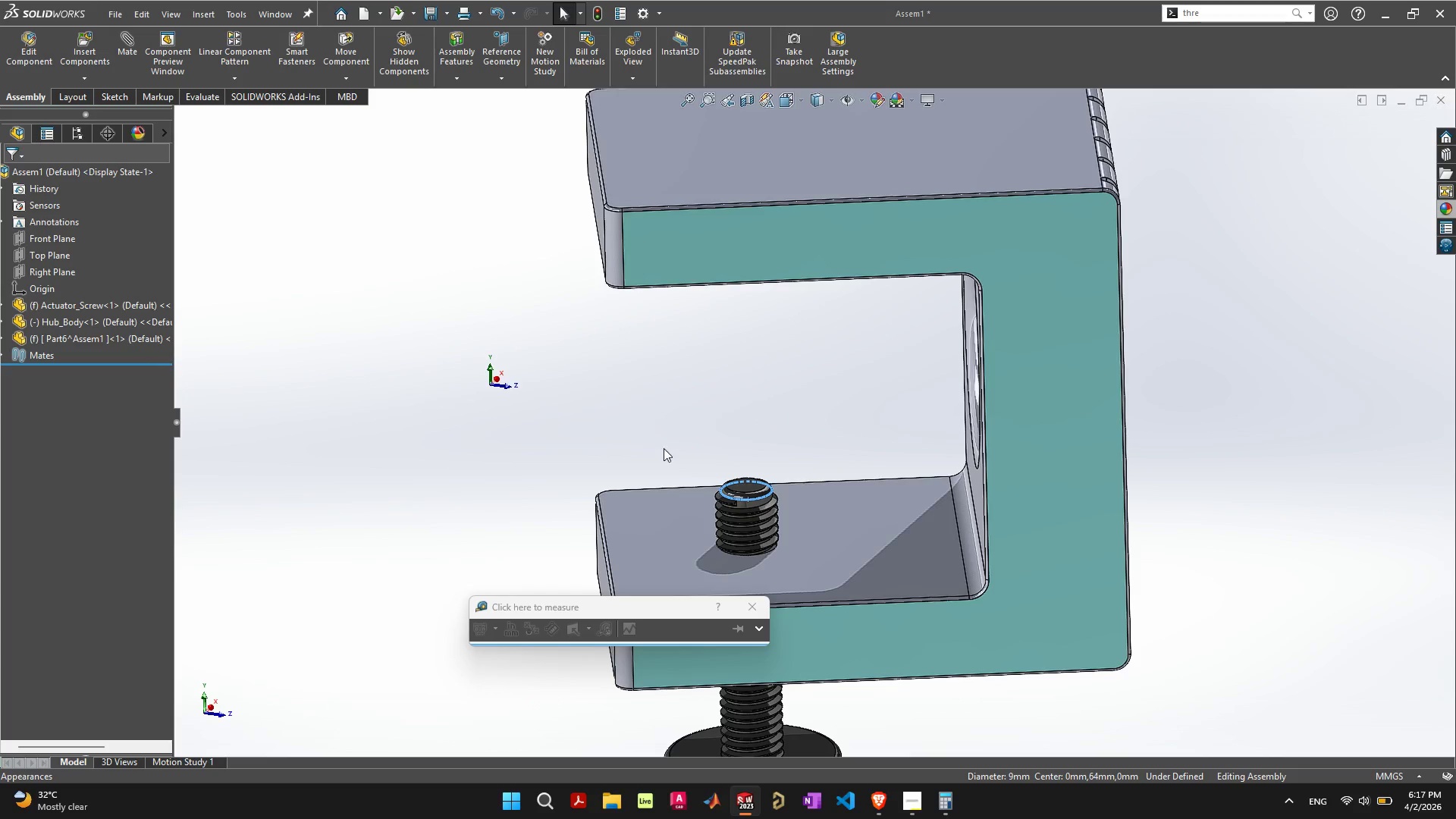 
left_click([743, 605])
 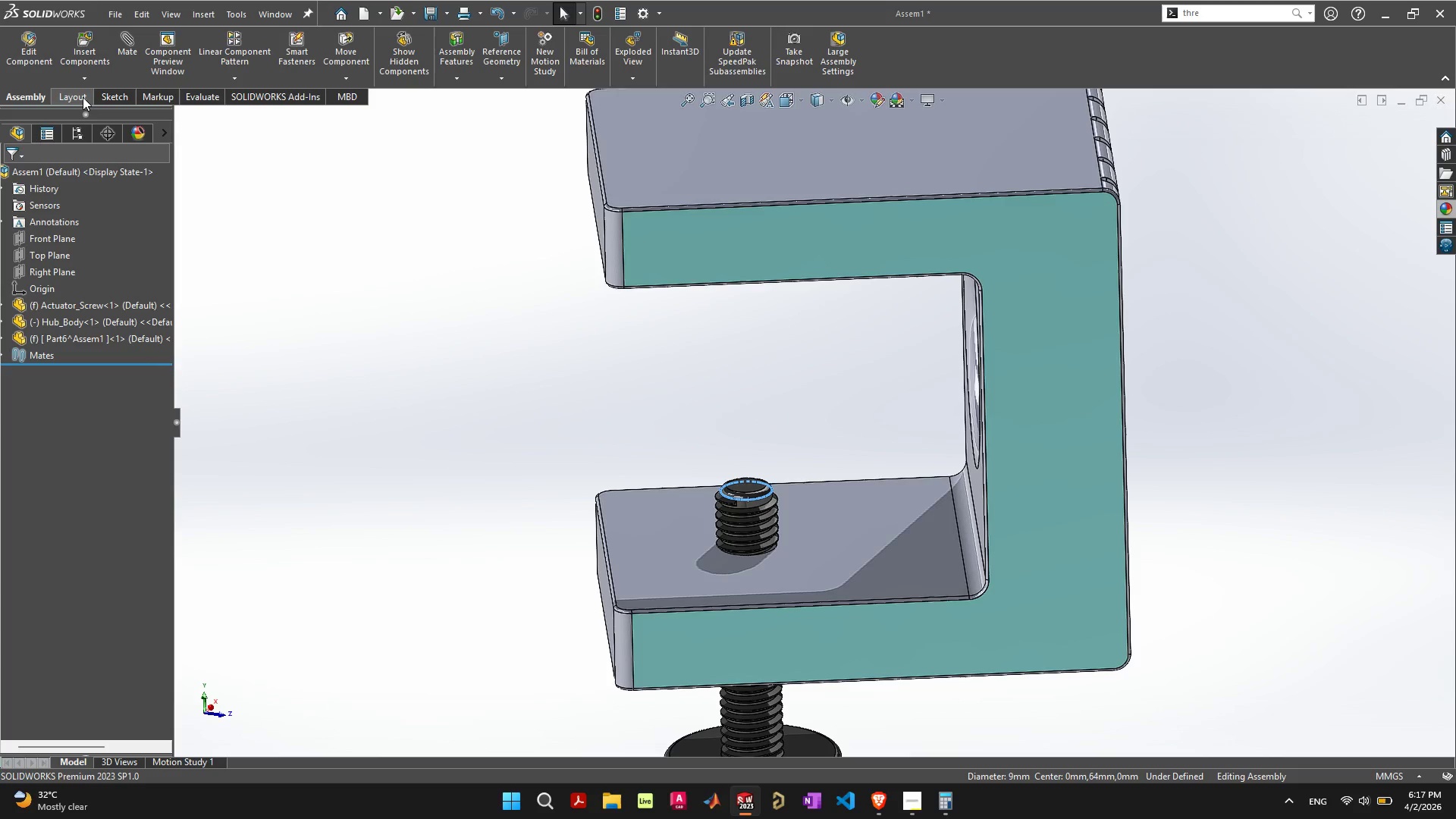 
left_click([87, 76])
 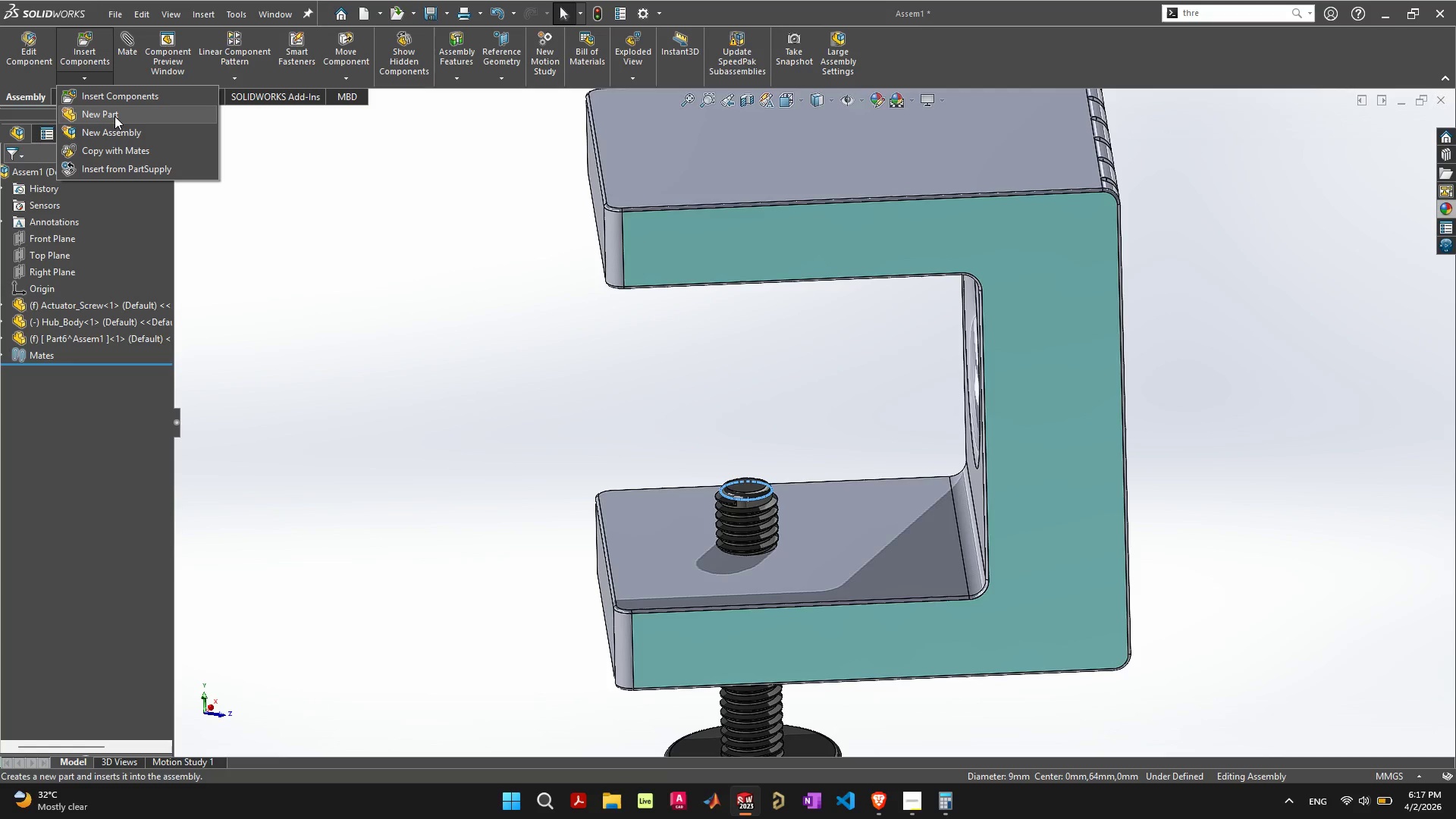 
left_click([115, 116])
 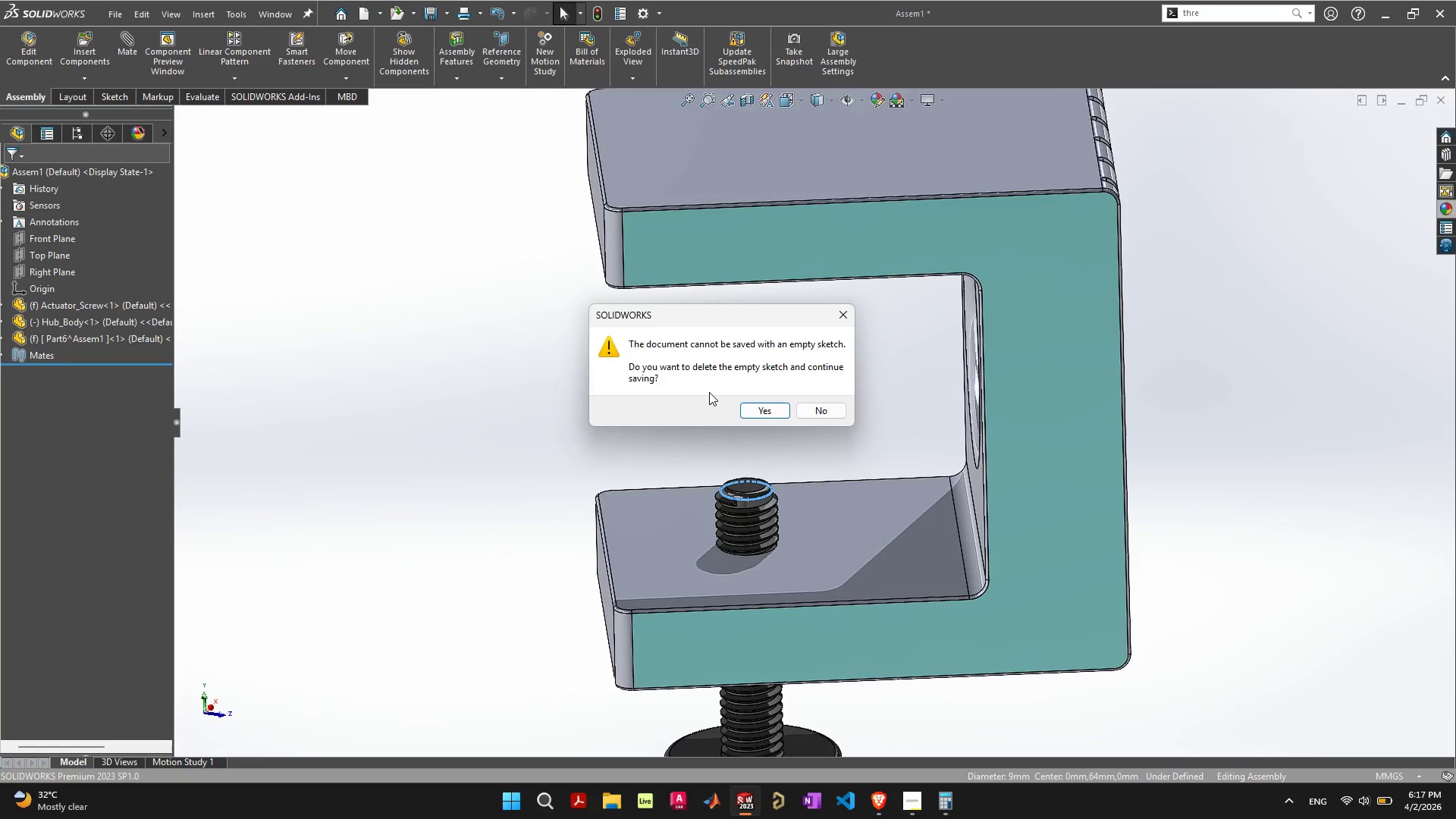 
wait(10.23)
 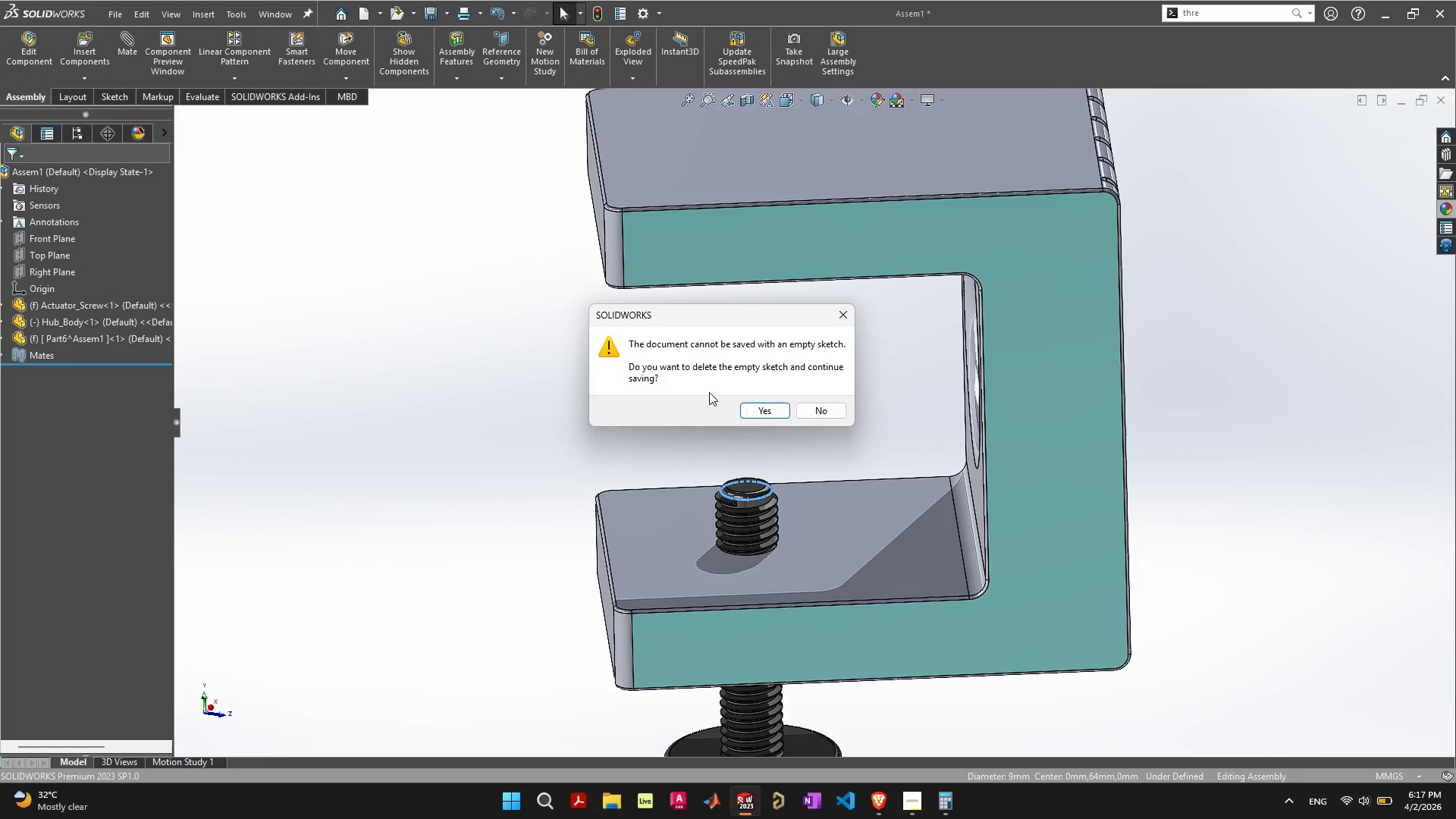 
left_click([807, 408])
 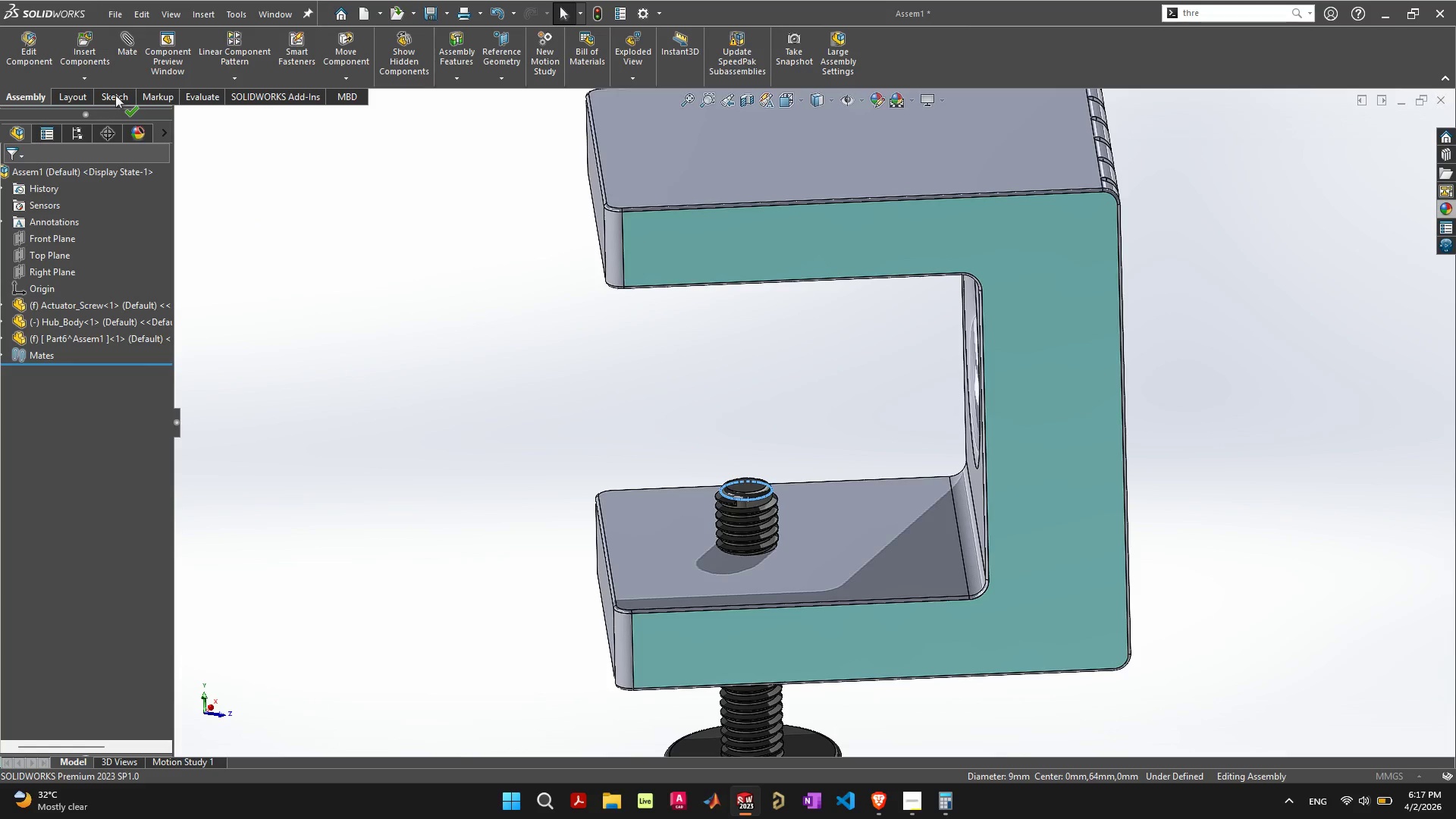 
left_click([115, 96])
 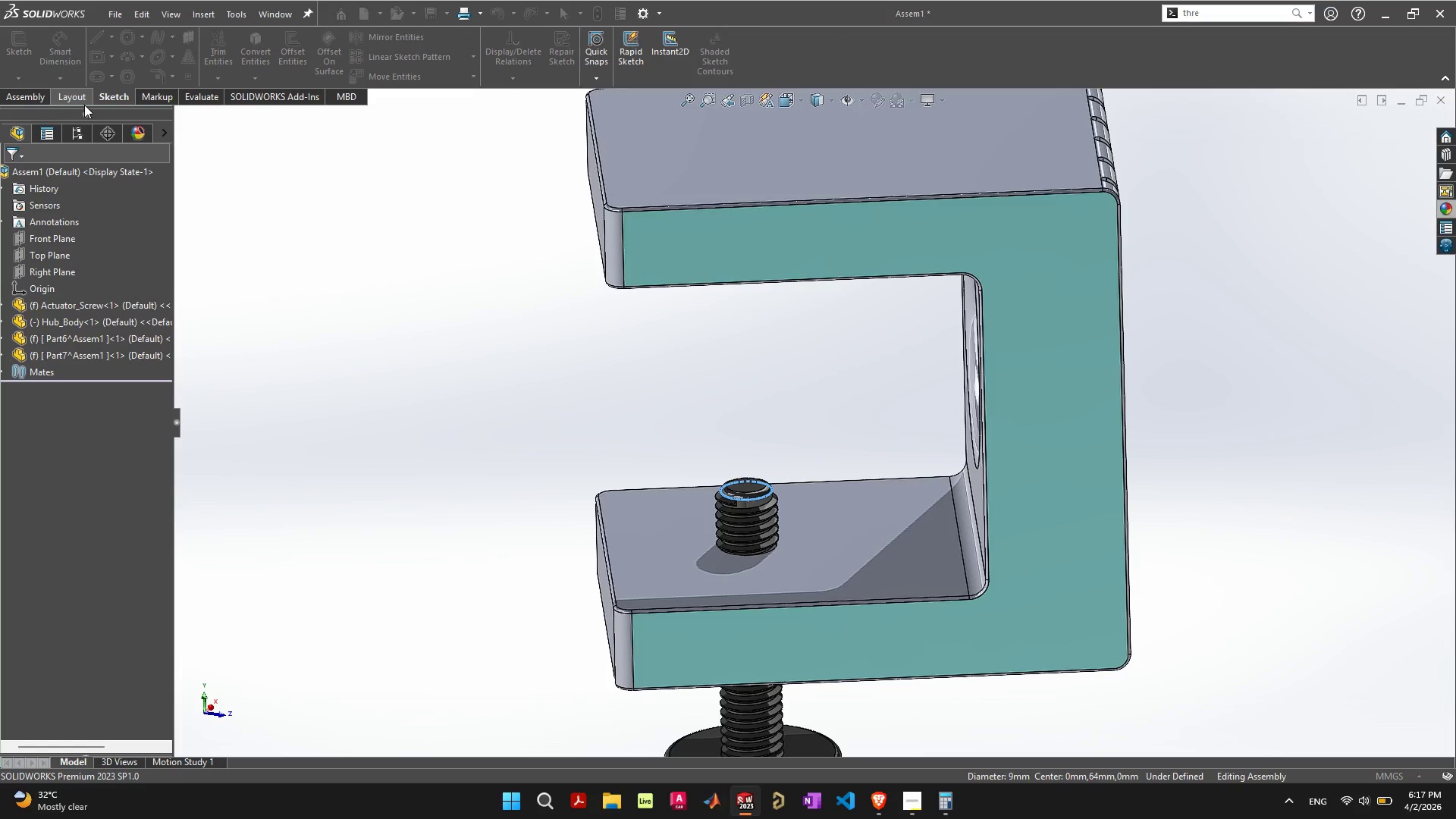 
scroll: coordinate [560, 385], scroll_direction: down, amount: 6.0
 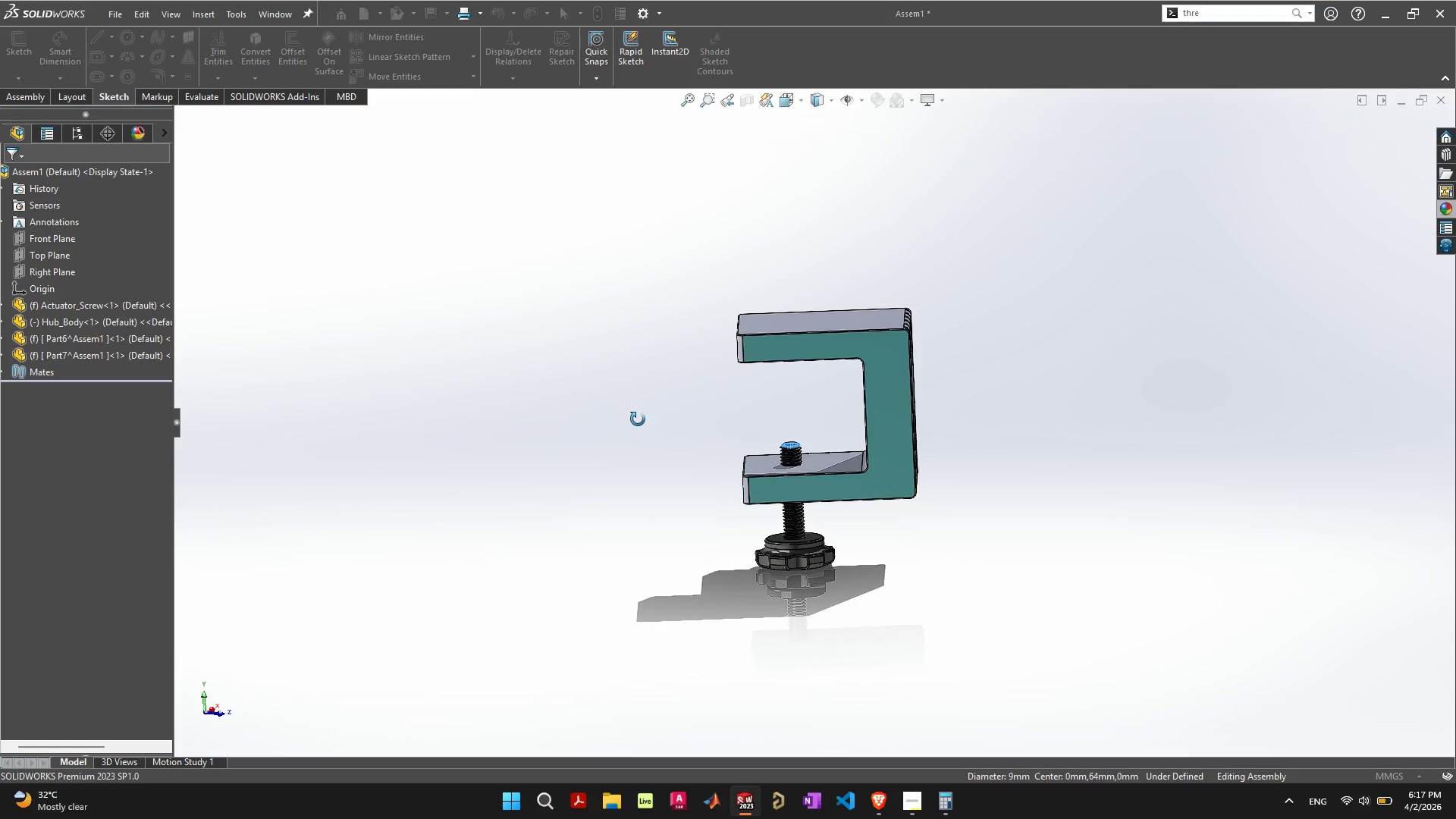 
left_click([621, 430])
 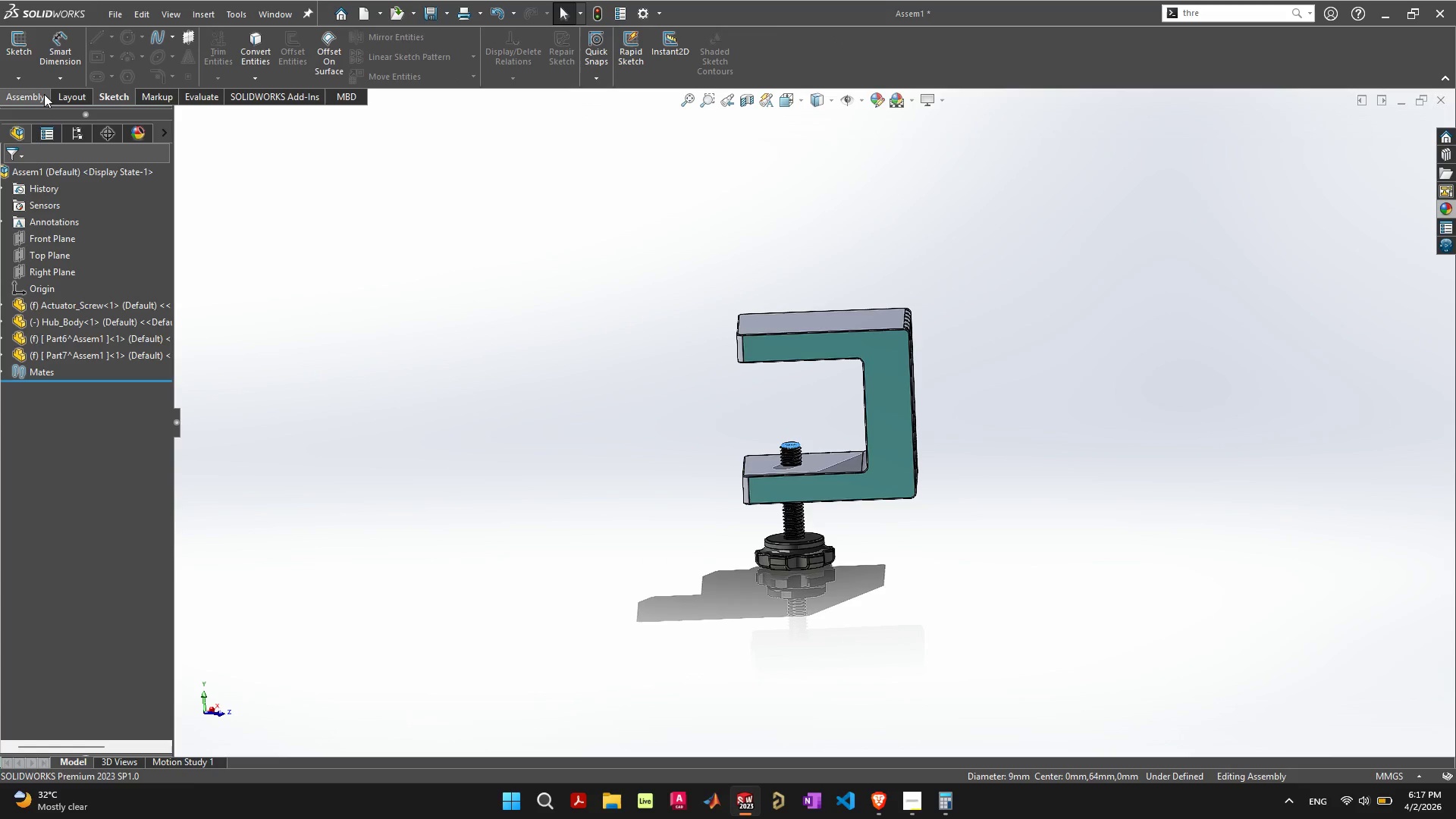 
left_click([20, 55])
 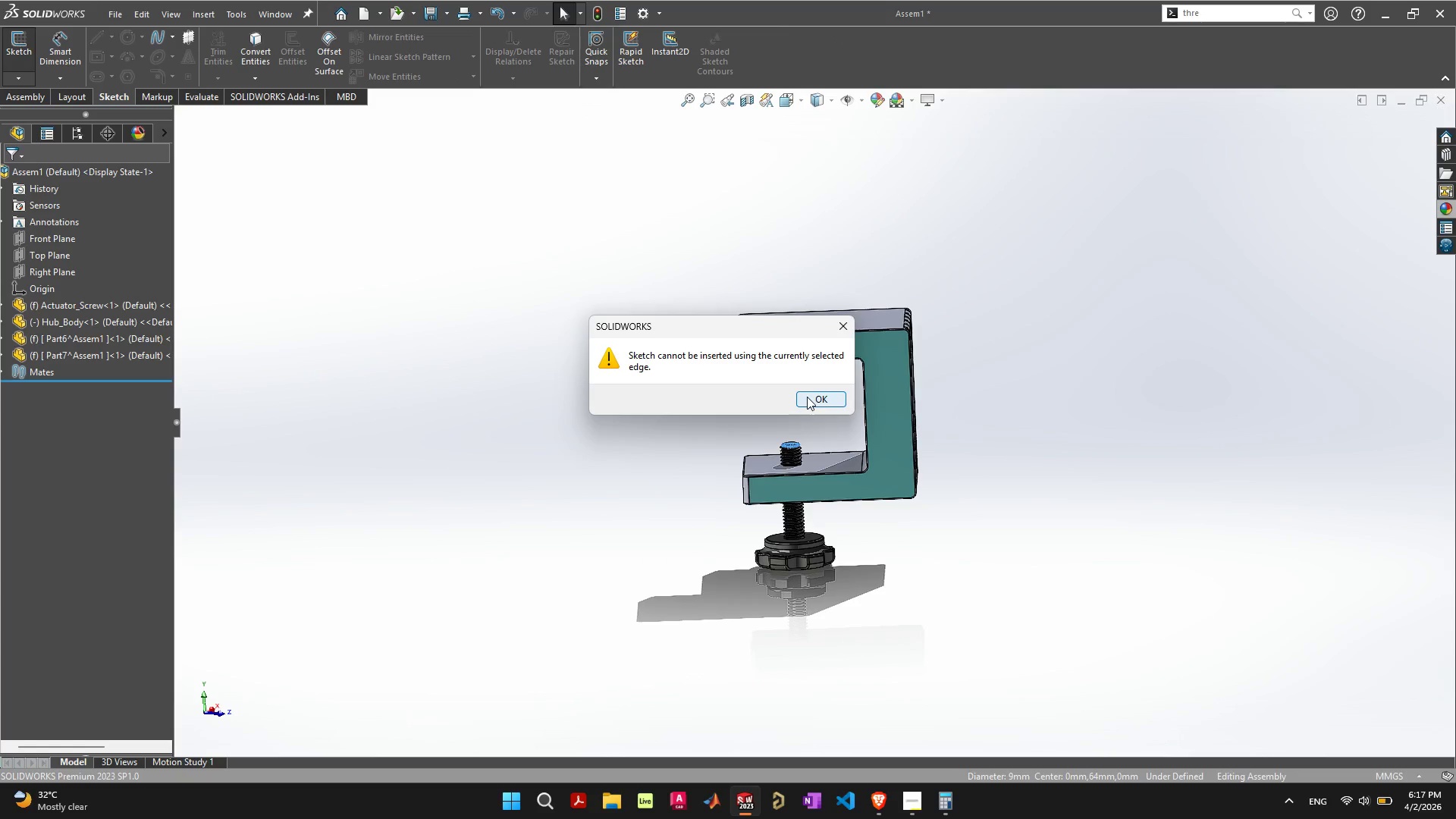 
left_click([808, 399])
 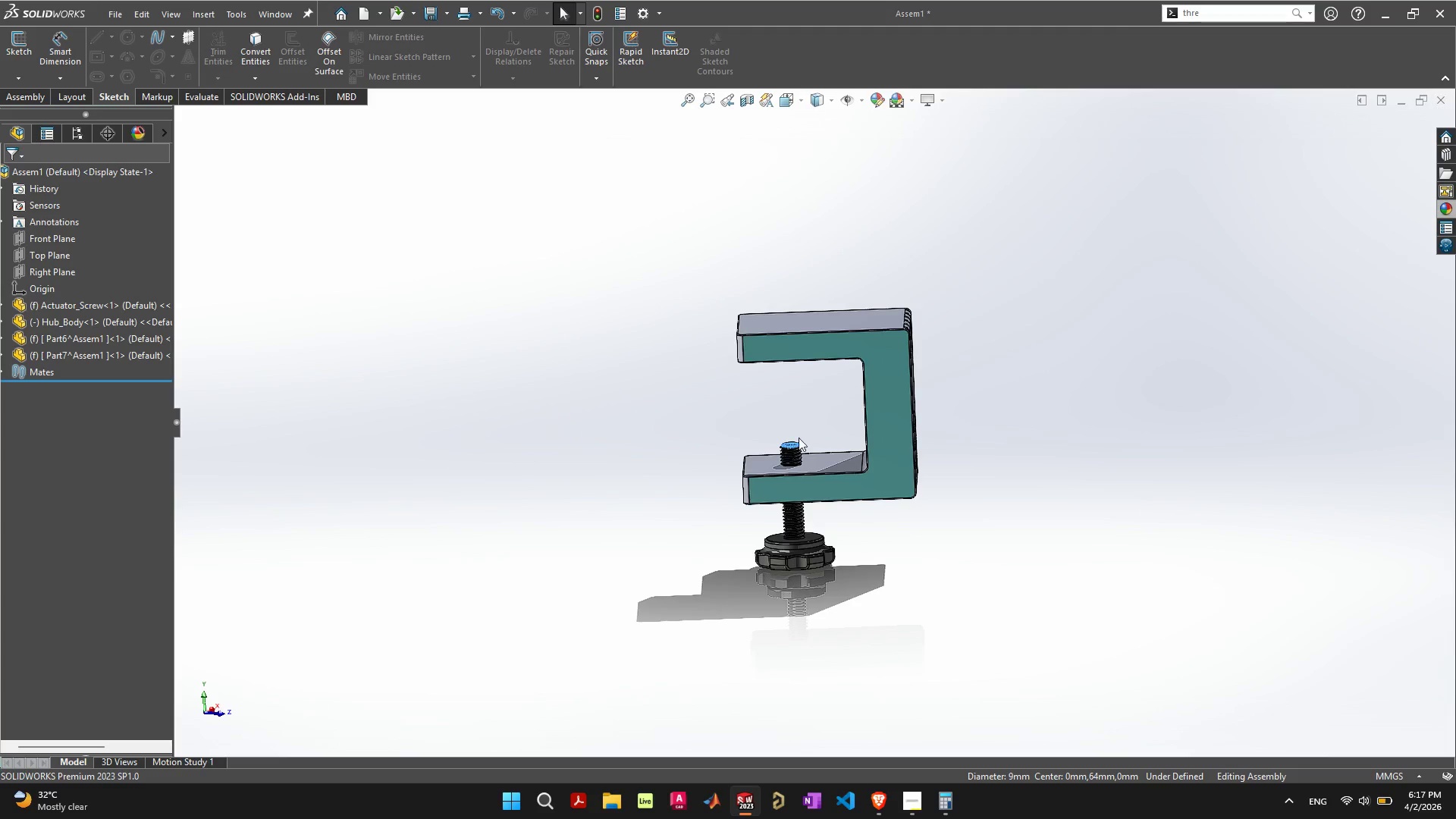 
left_click([821, 403])
 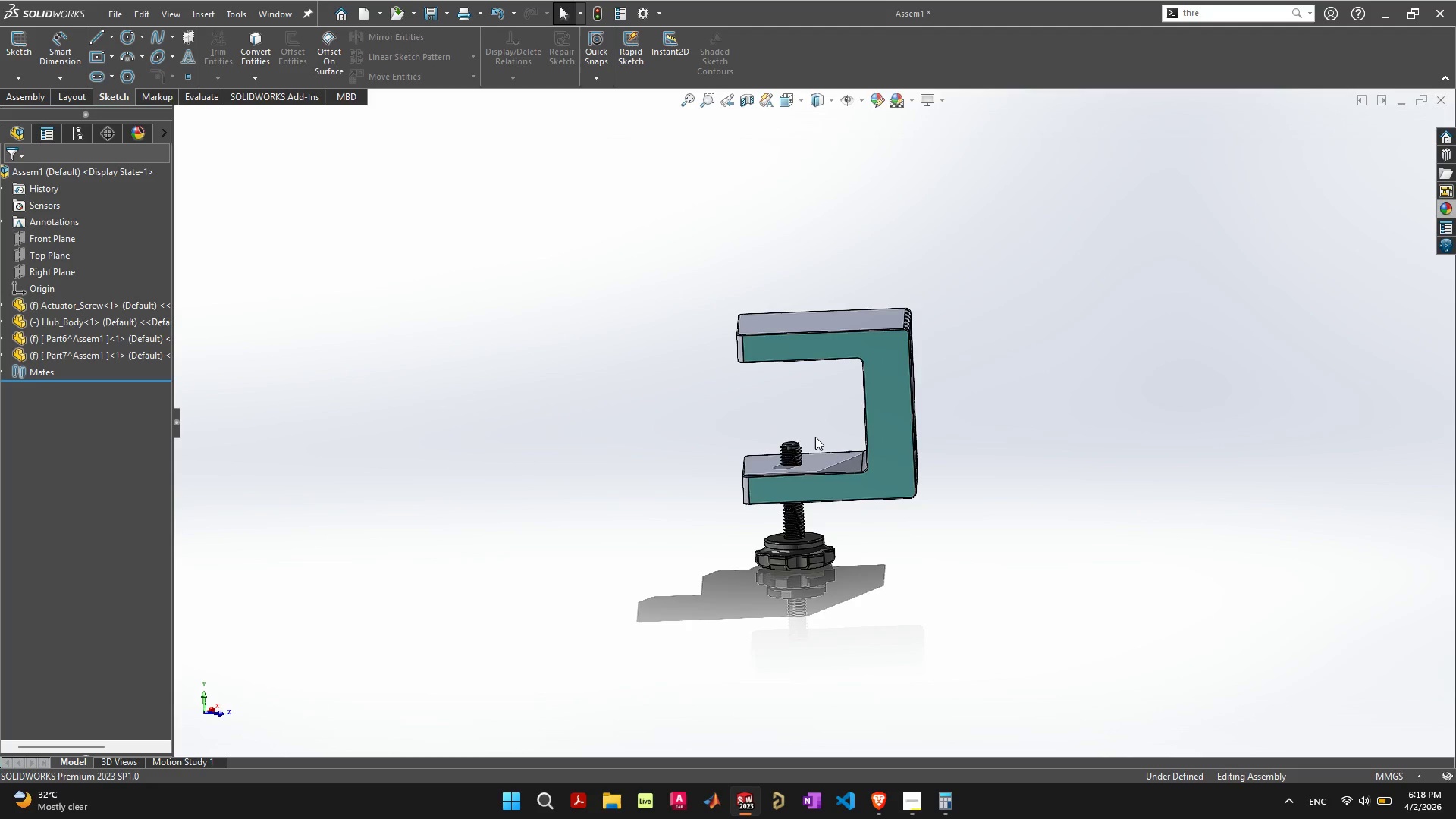 
scroll: coordinate [815, 437], scroll_direction: up, amount: 2.0
 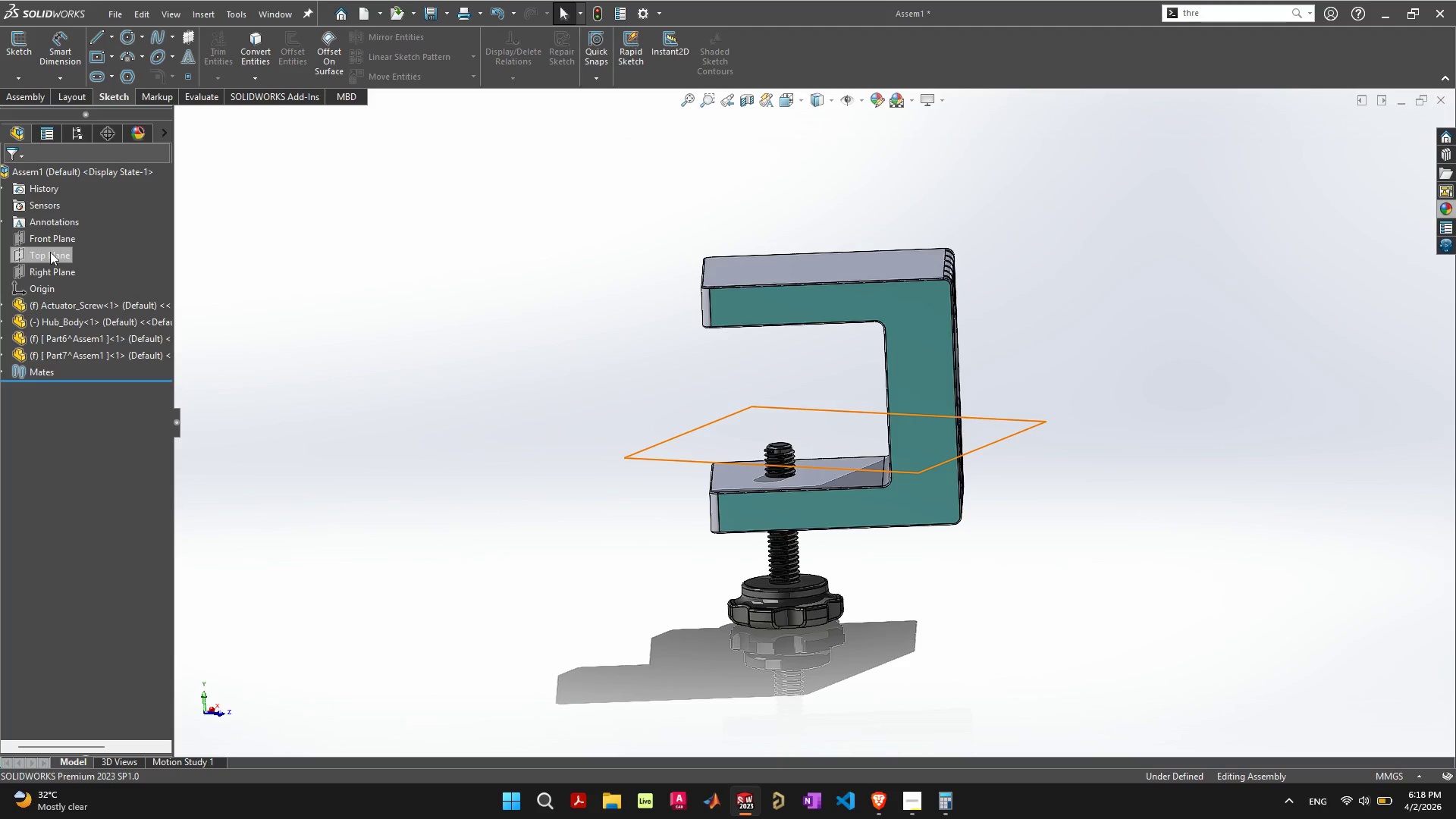 
left_click([50, 256])
 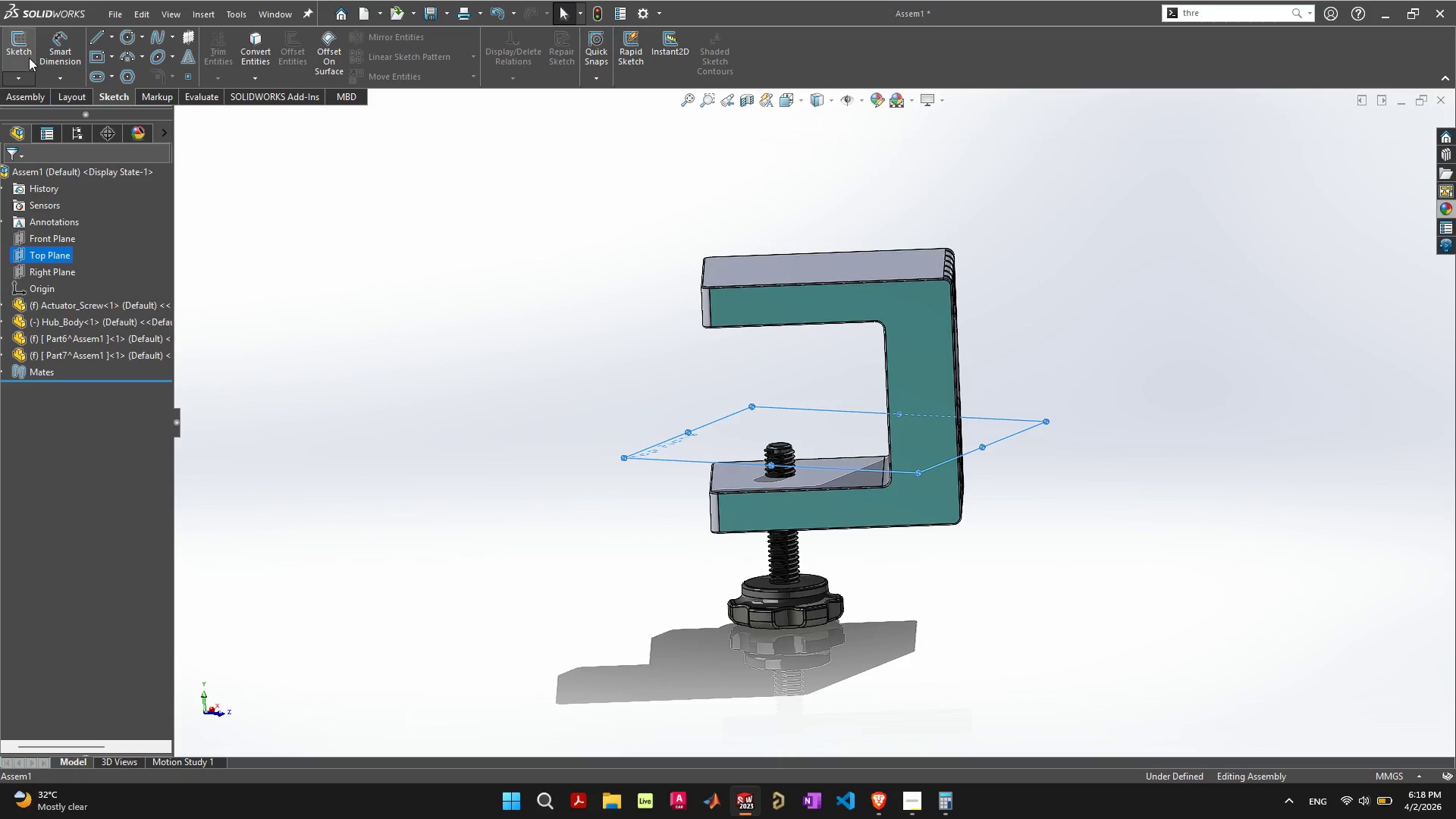 
left_click([25, 47])
 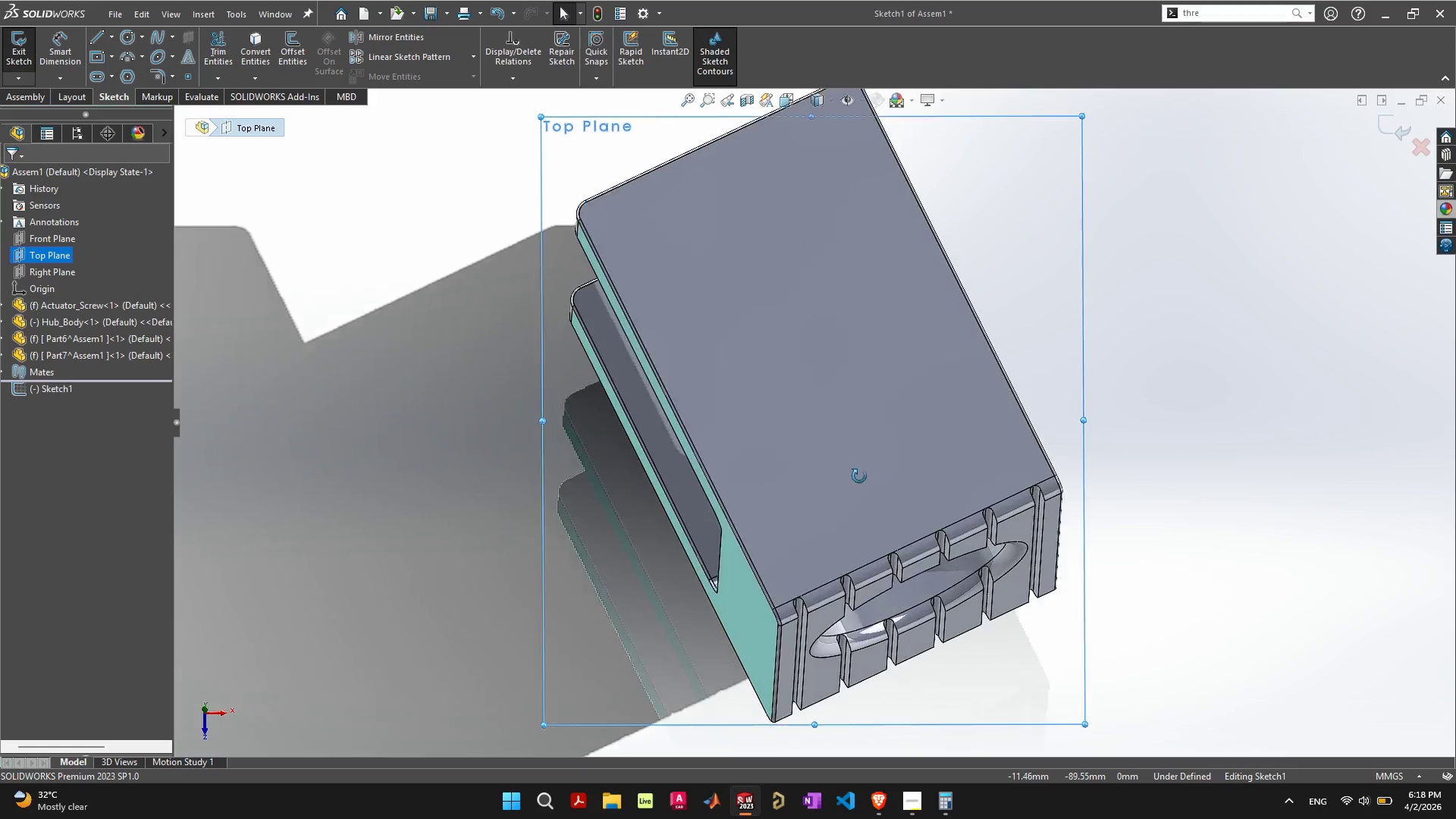 
left_click_drag(start_coordinate=[822, 538], to_coordinate=[868, 551])
 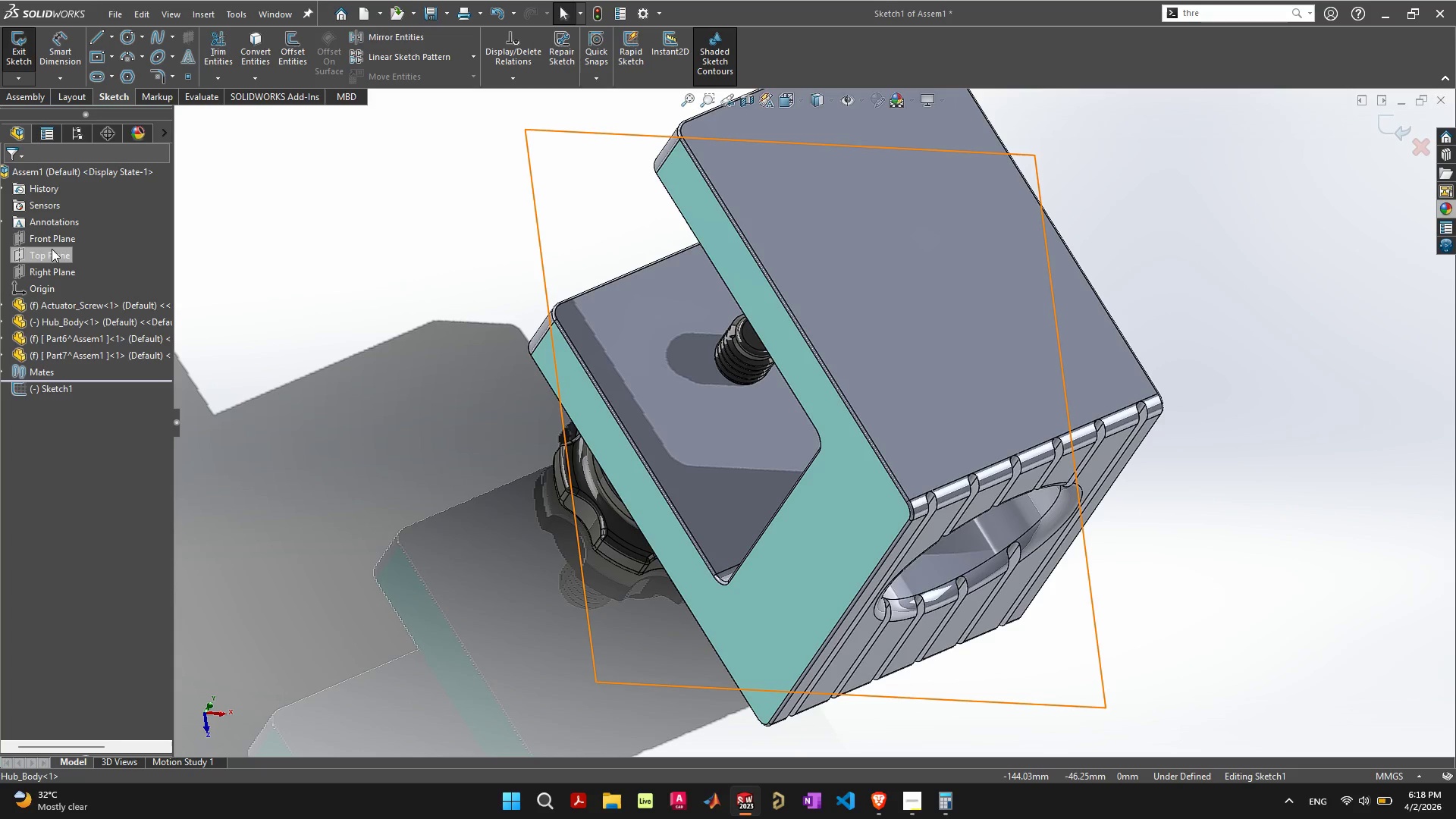 
left_click([52, 249])
 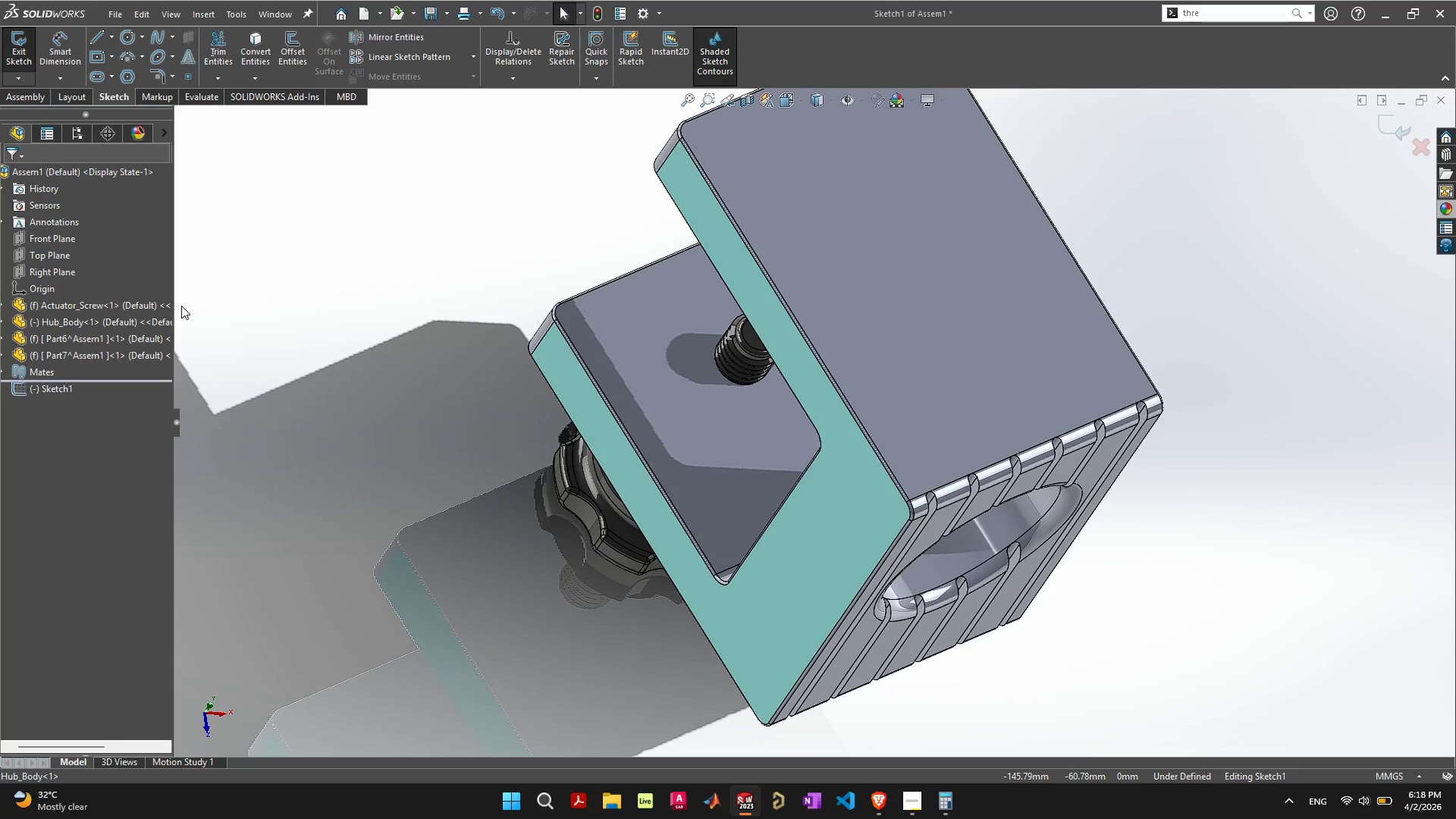 
wait(7.72)
 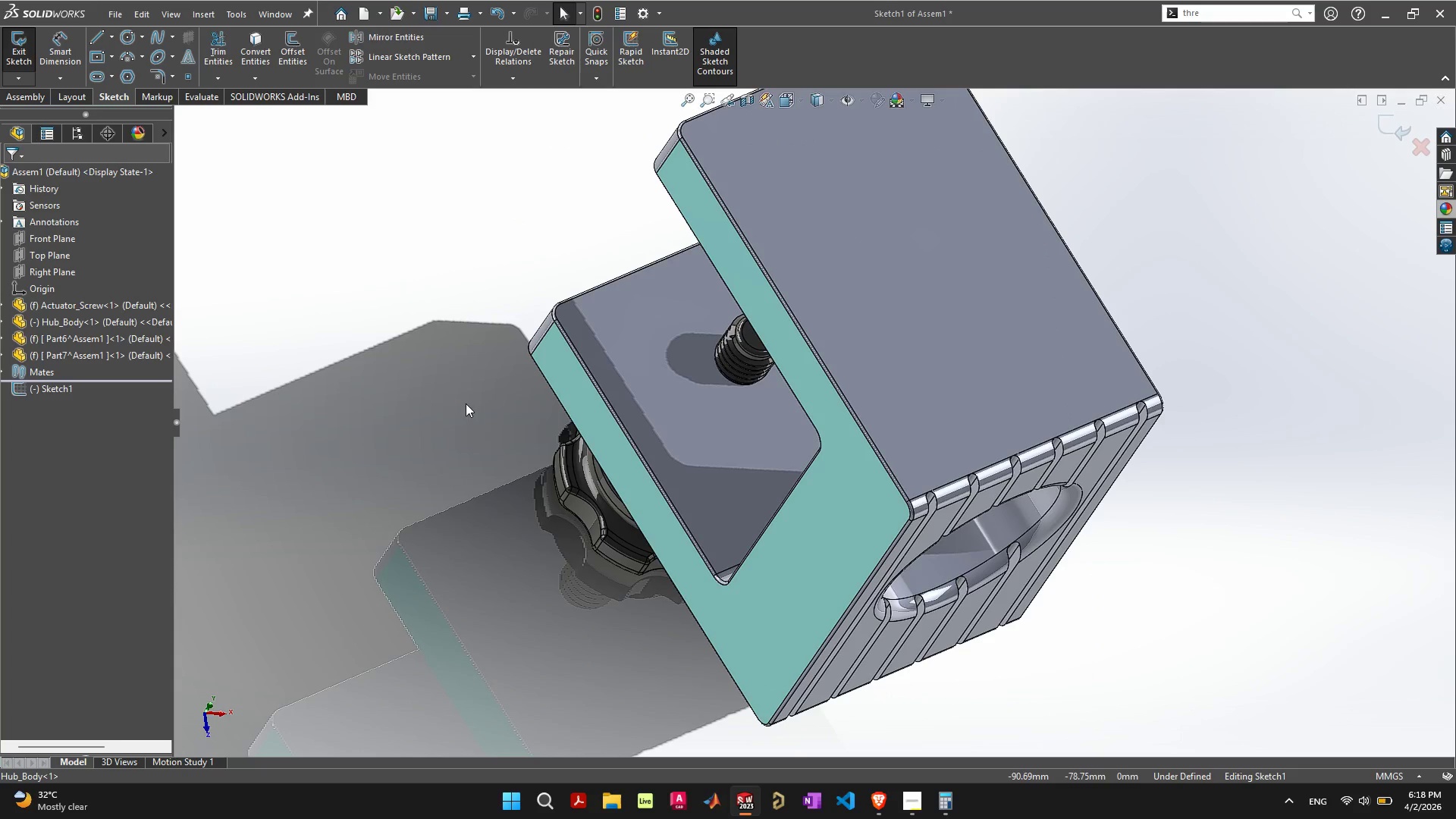 
mouse_move([93, 72])
 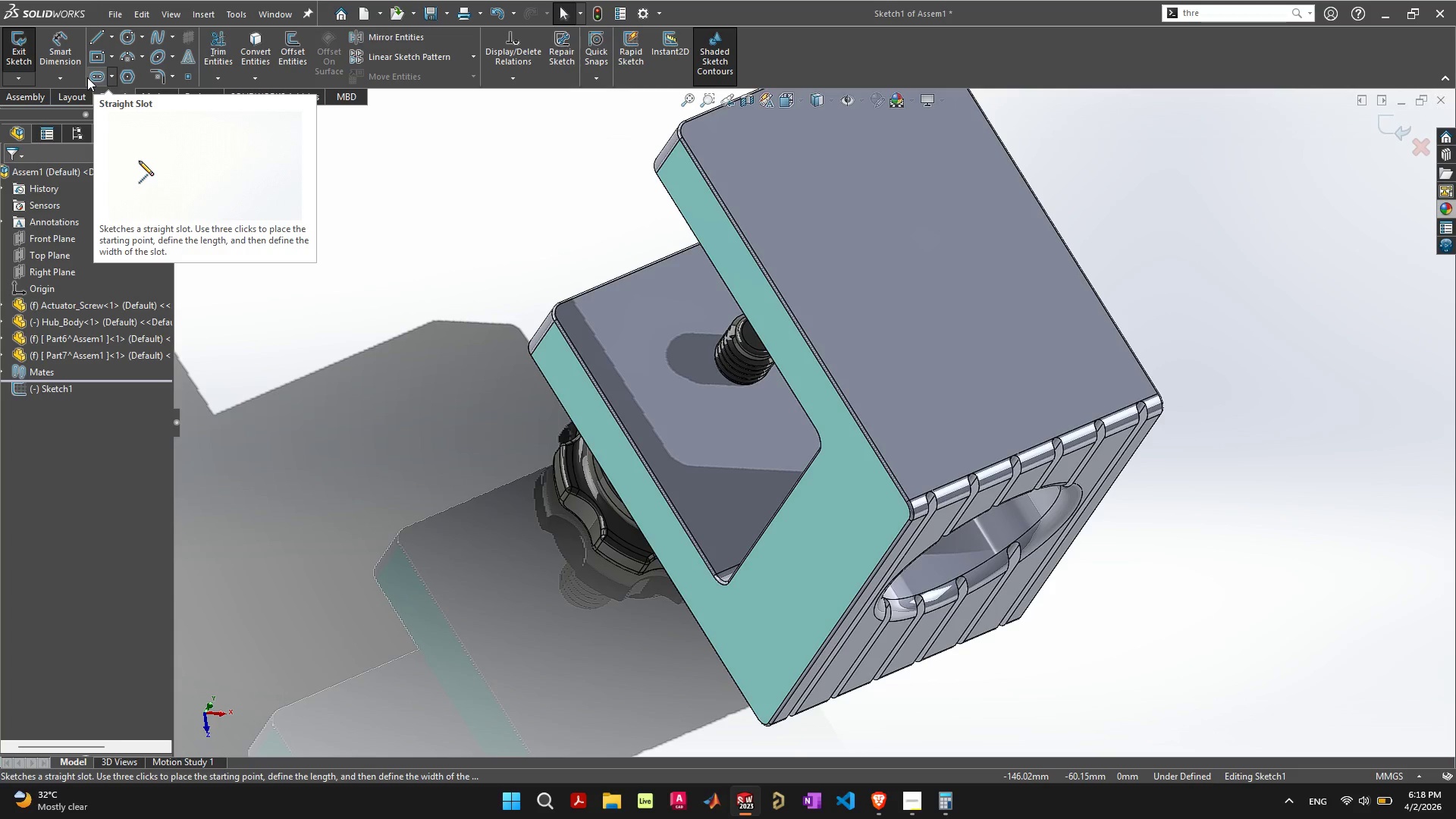 
mouse_move([82, 89])
 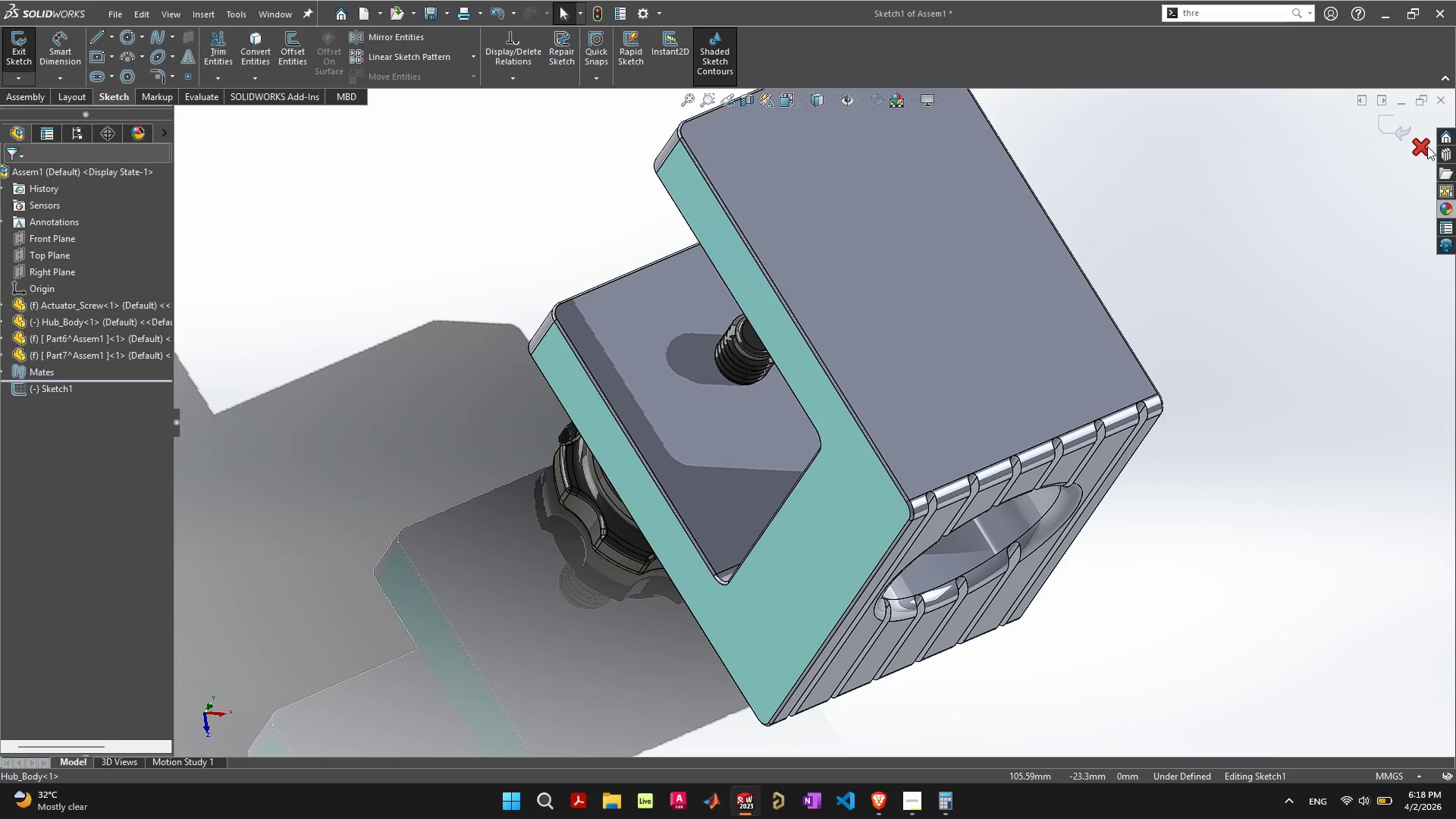 
left_click([1422, 142])
 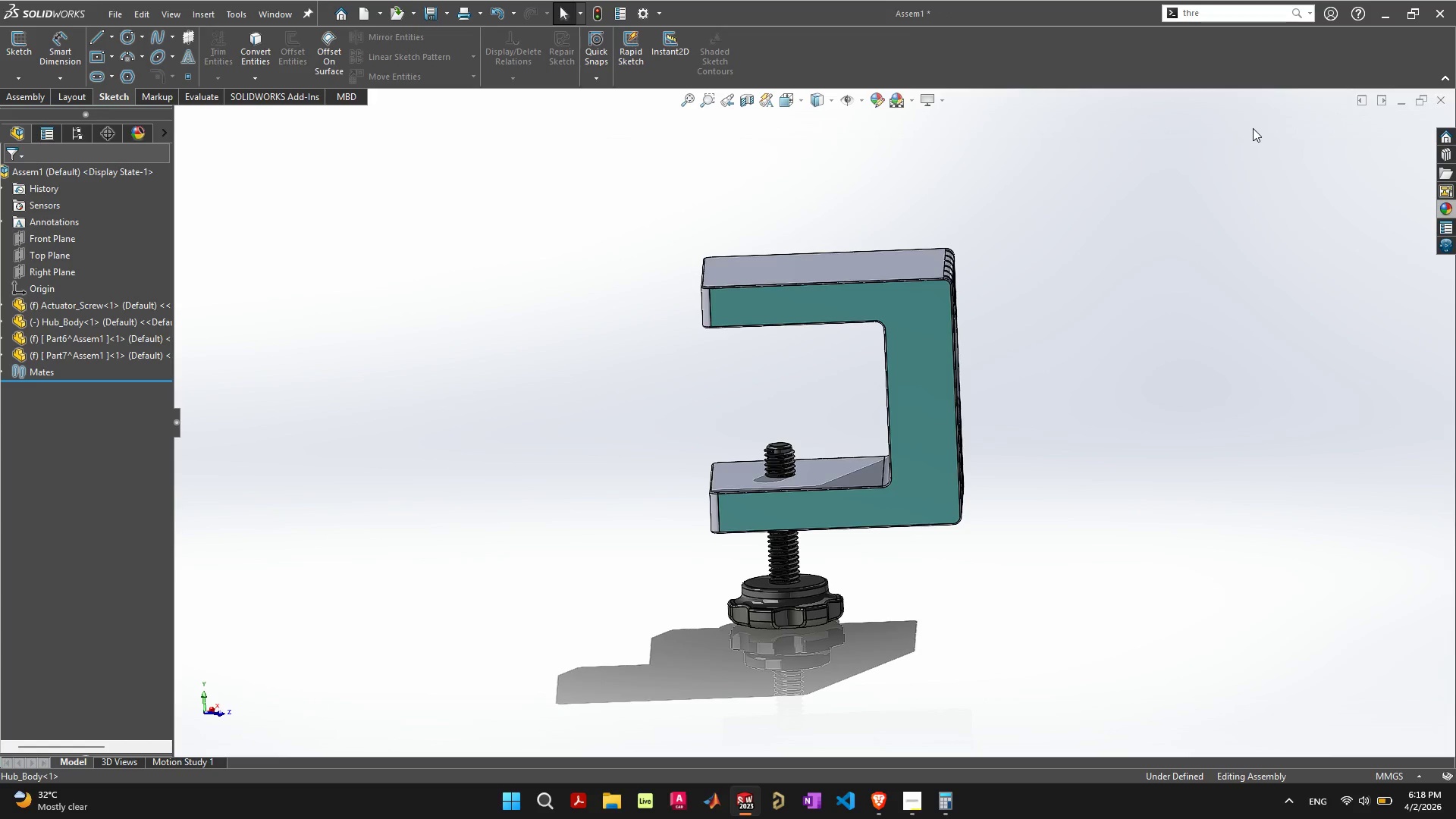 
left_click([128, 17])
 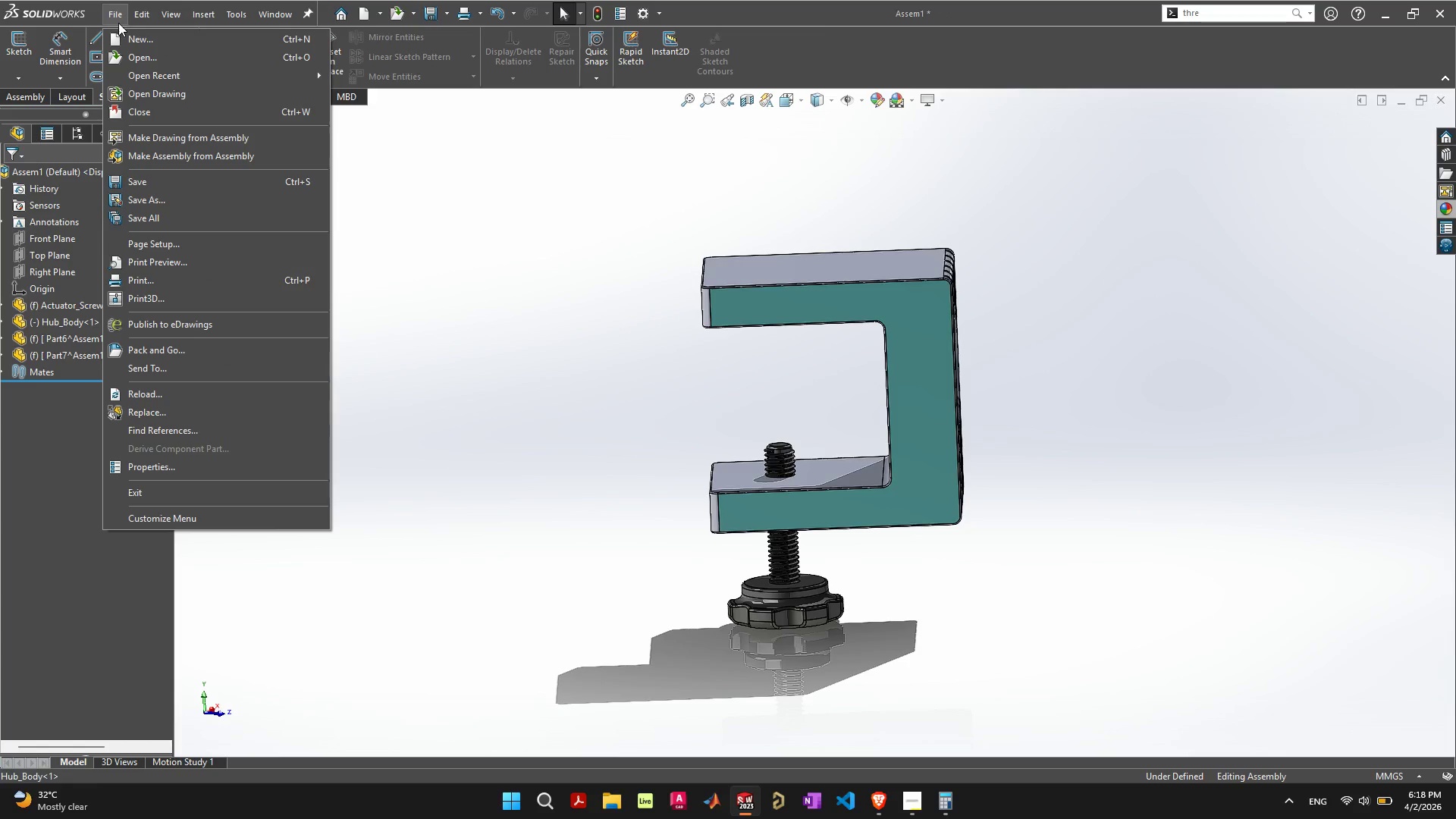 
left_click([130, 38])
 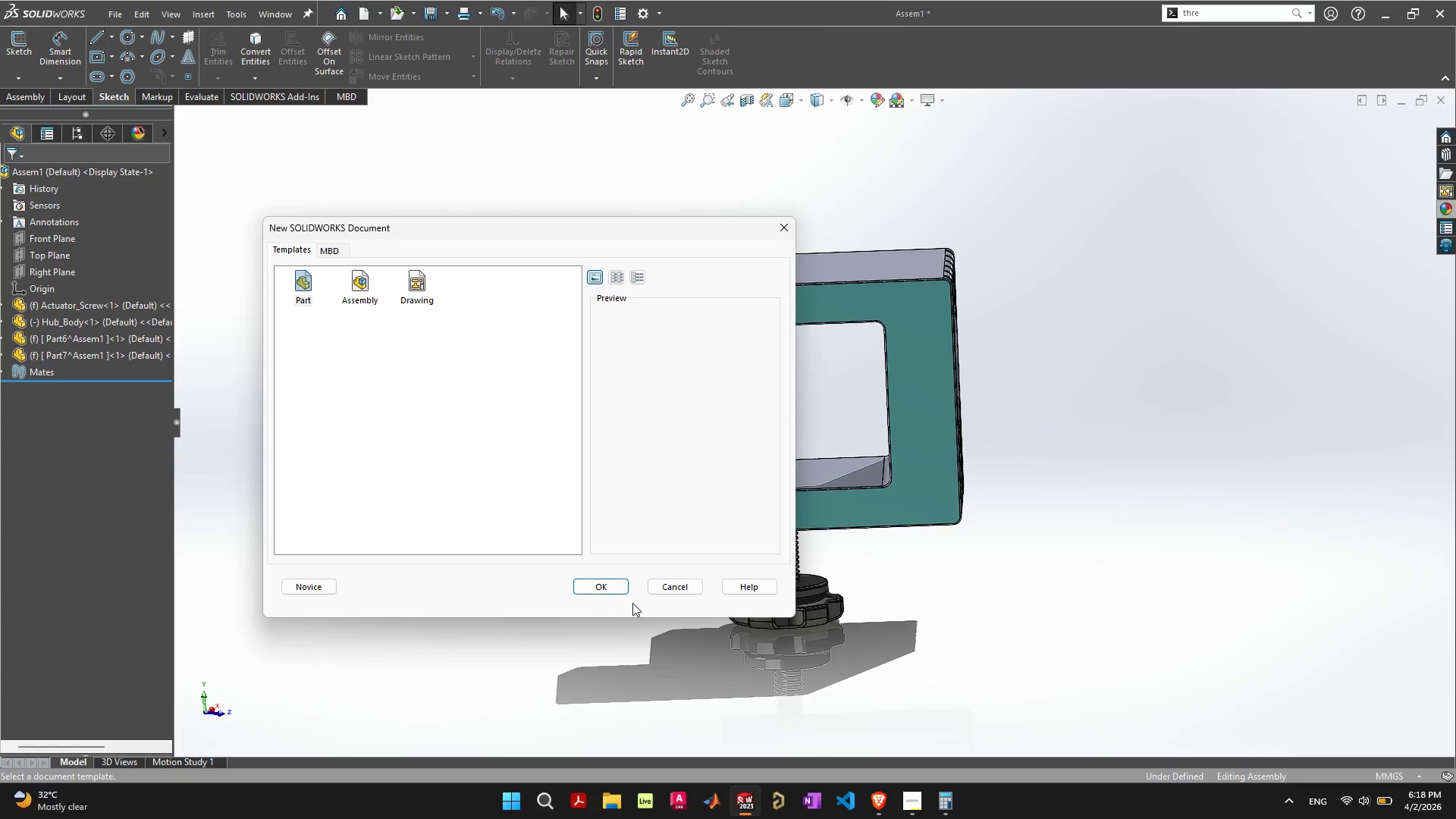 
left_click([621, 592])
 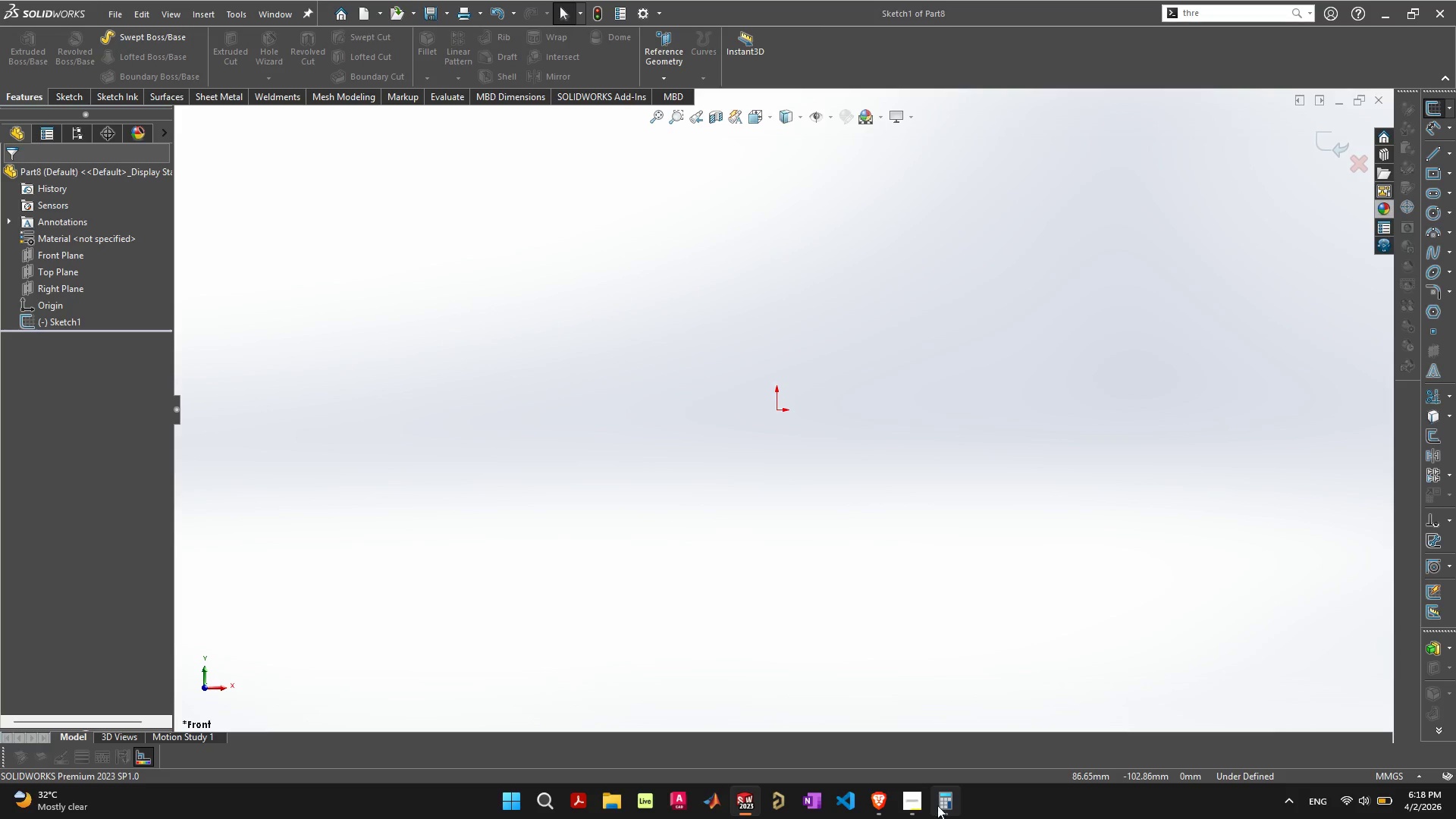 
left_click([739, 800])
 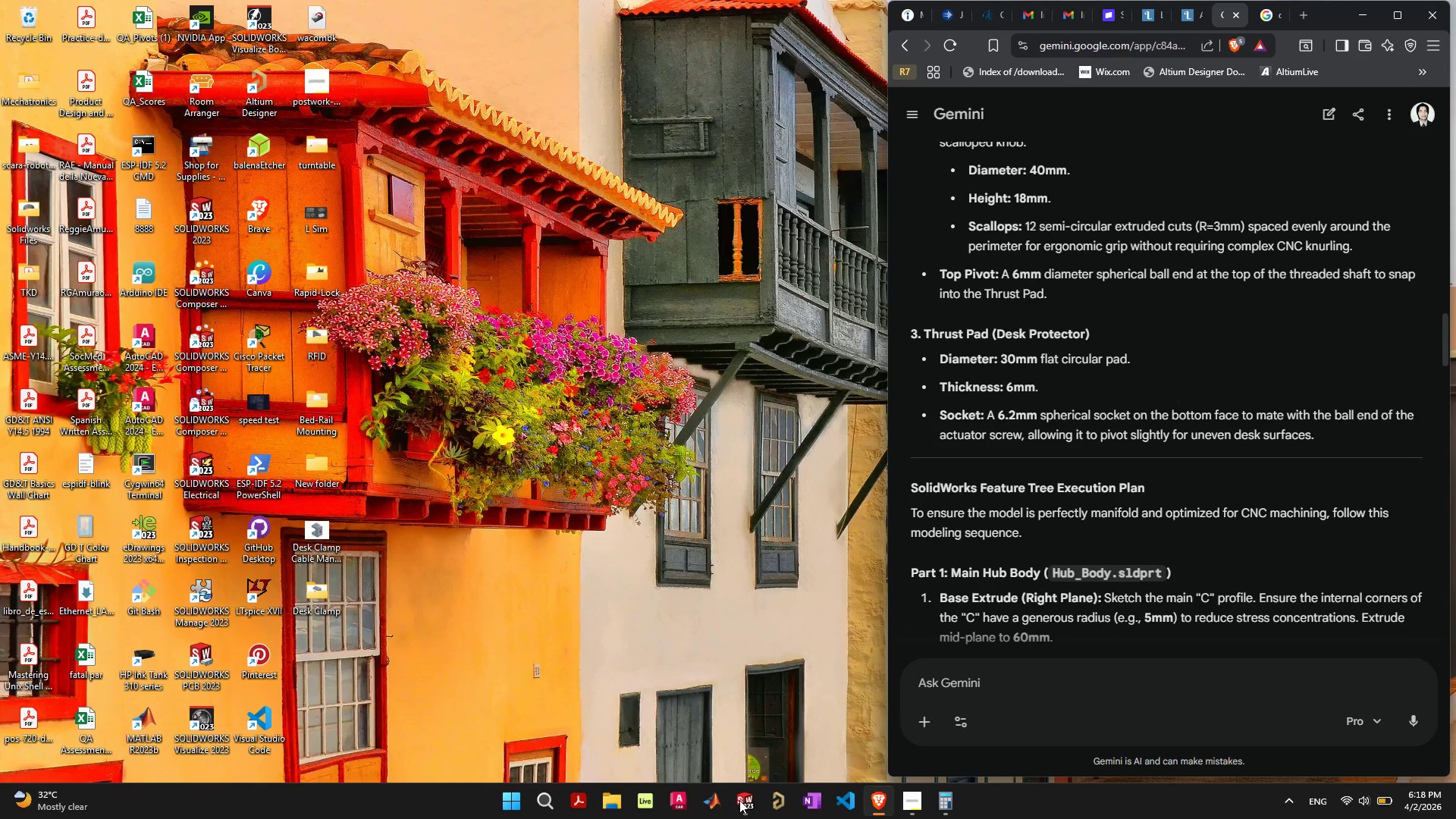 
left_click([739, 800])
 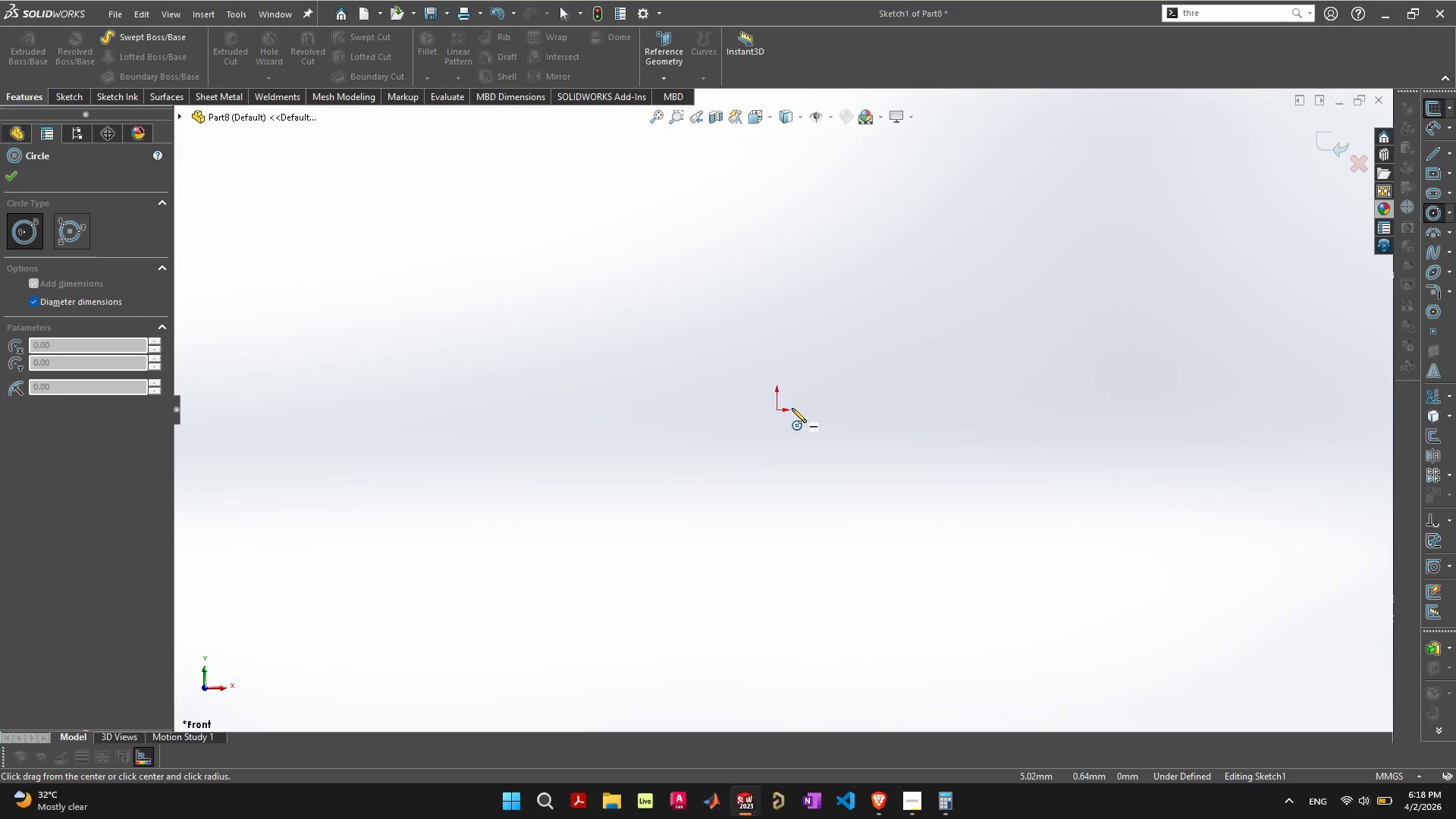 
key(Escape)
 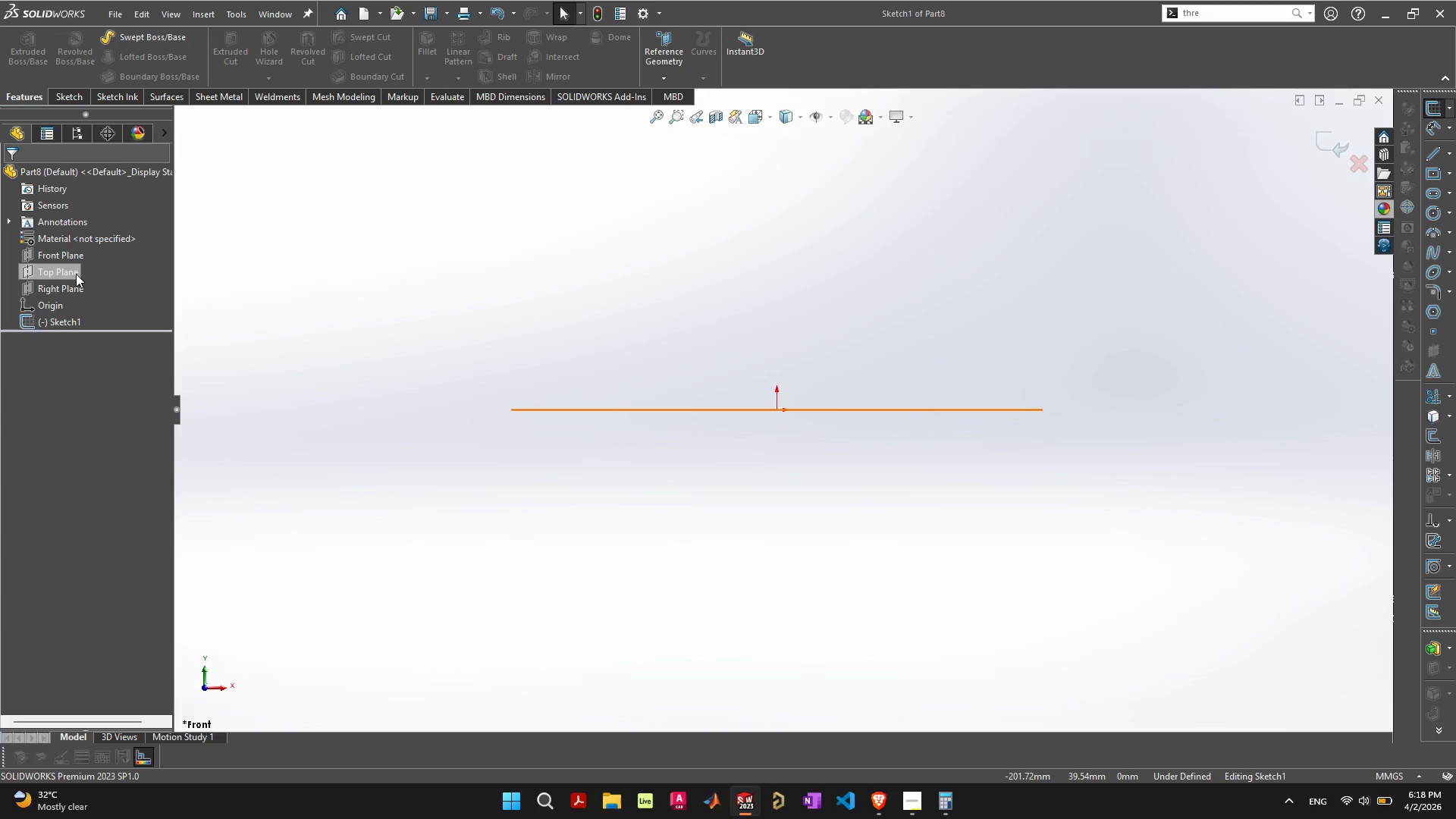 
left_click([61, 273])
 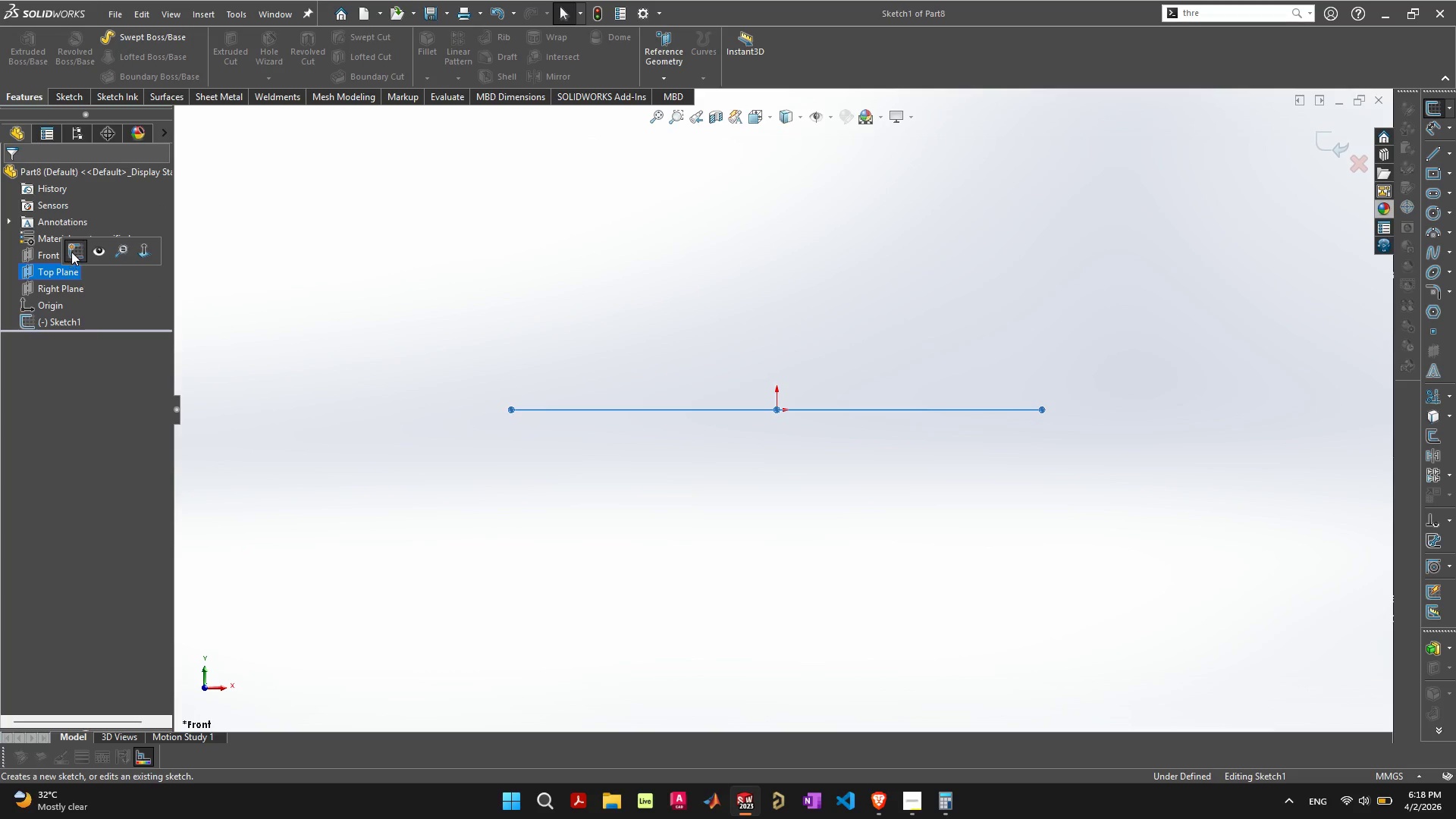 
left_click([71, 252])
 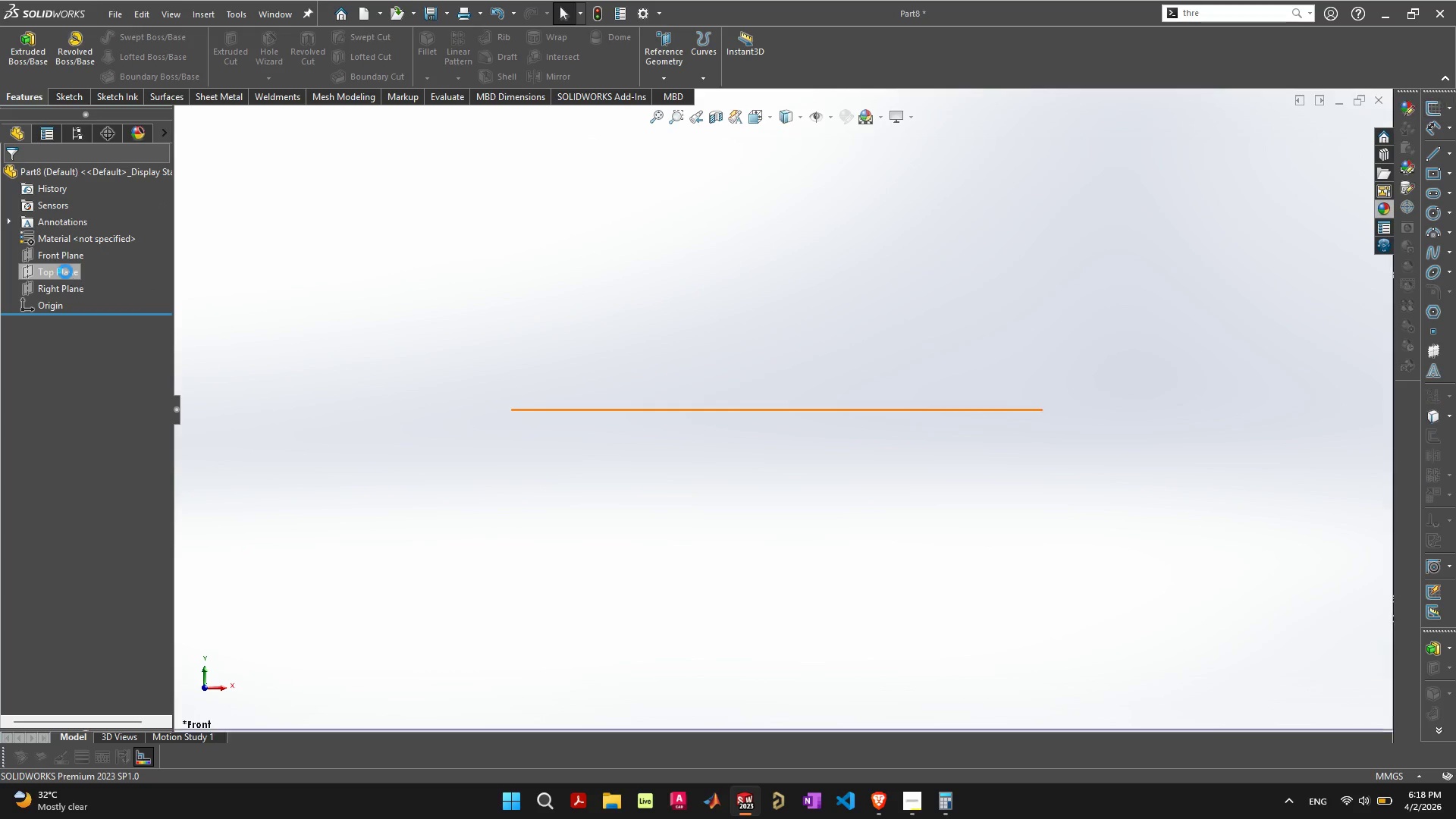 
left_click([65, 271])
 